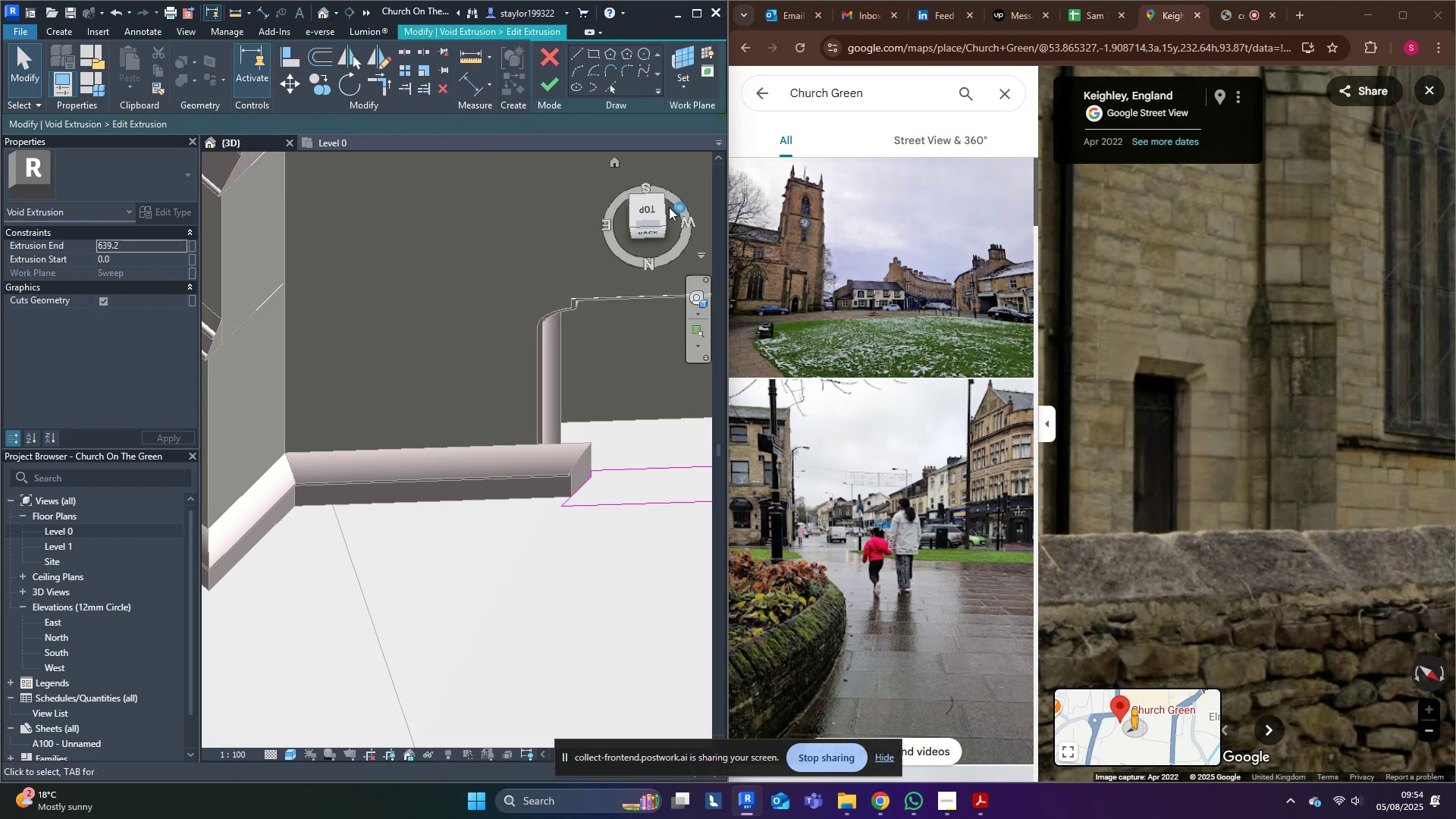 
left_click([648, 212])
 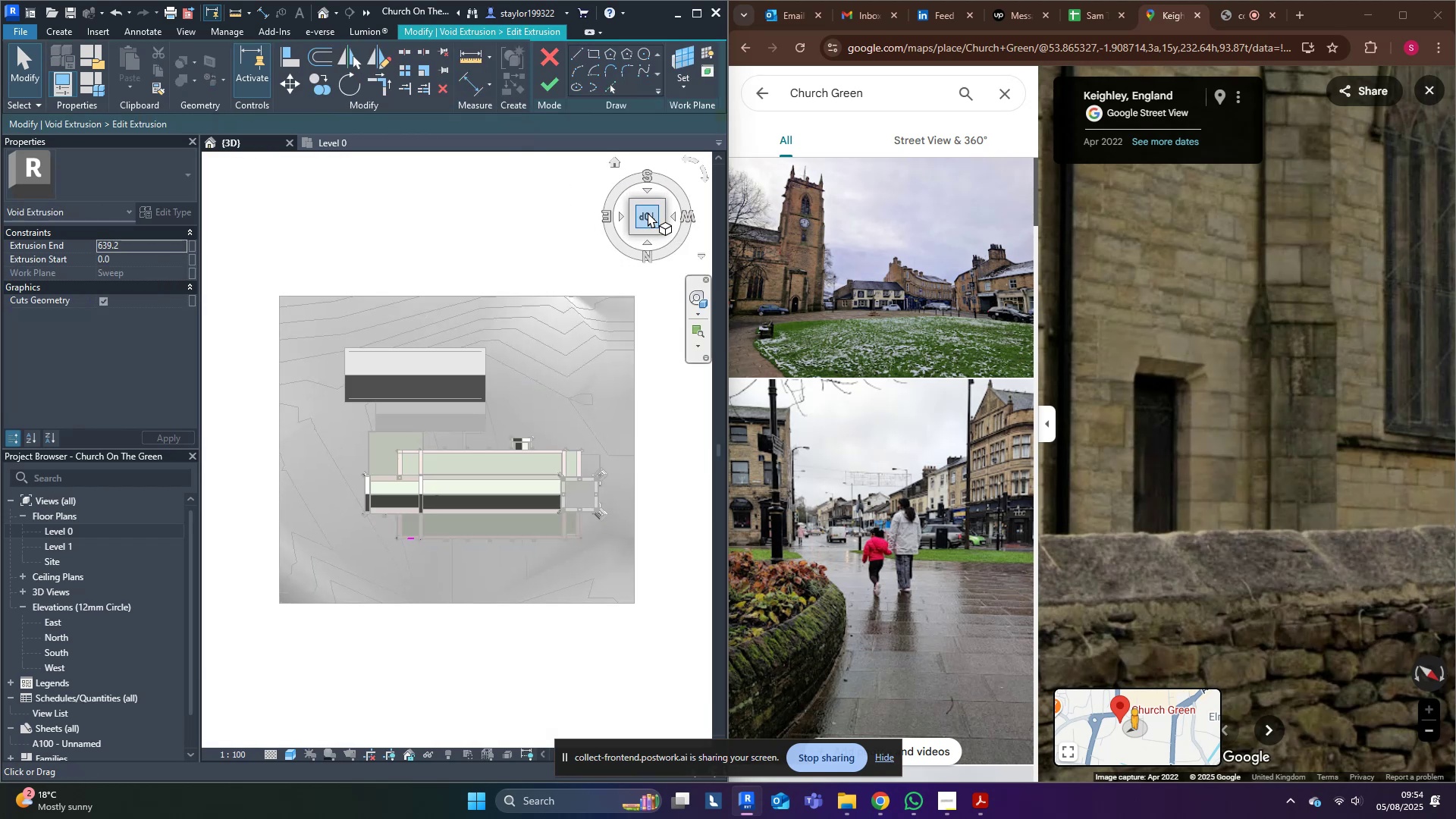 
scroll: coordinate [419, 493], scroll_direction: up, amount: 25.0
 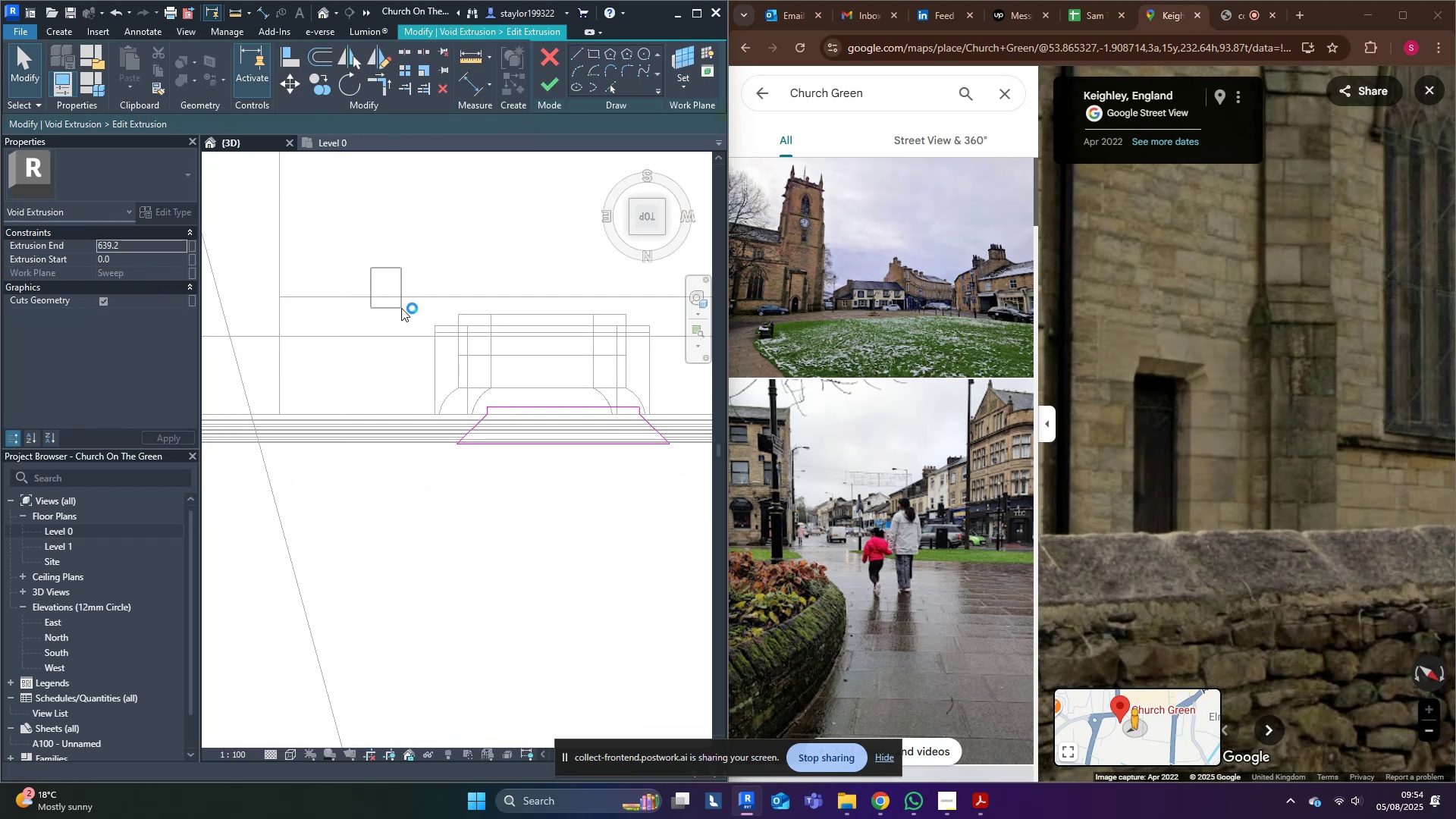 
type(wfmv)
 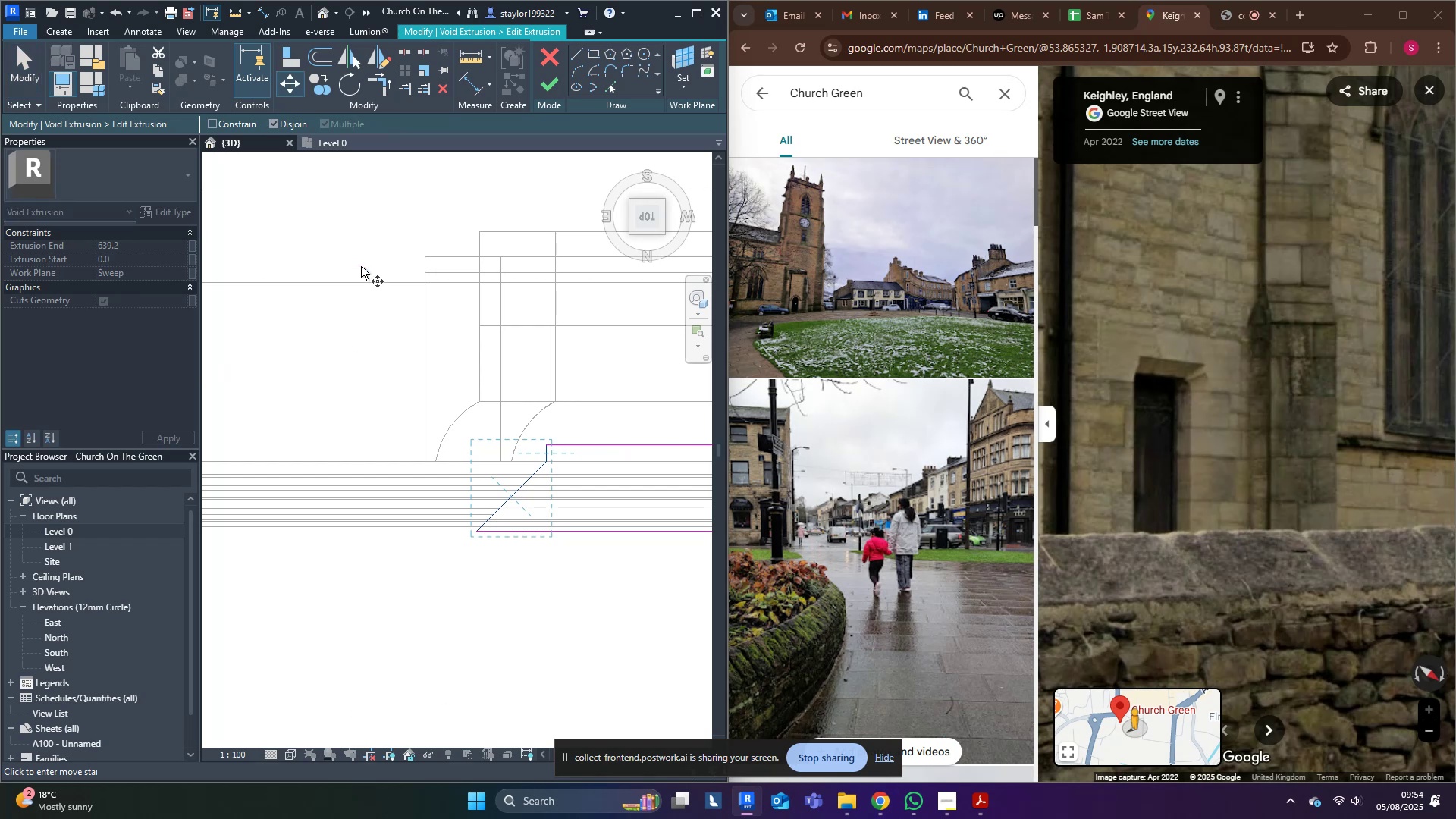 
scroll: coordinate [471, 406], scroll_direction: up, amount: 6.0
 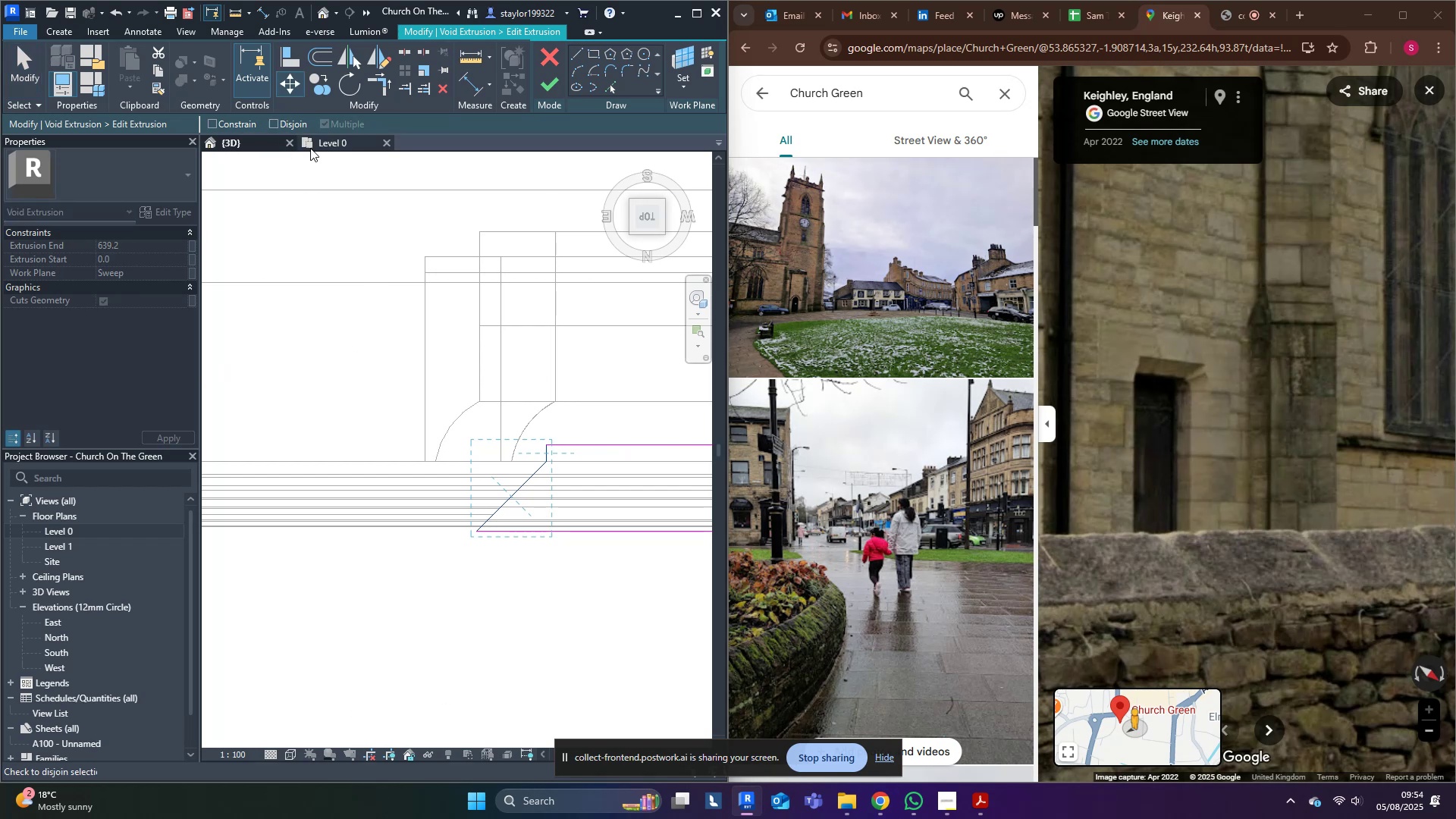 
left_click([544, 443])
 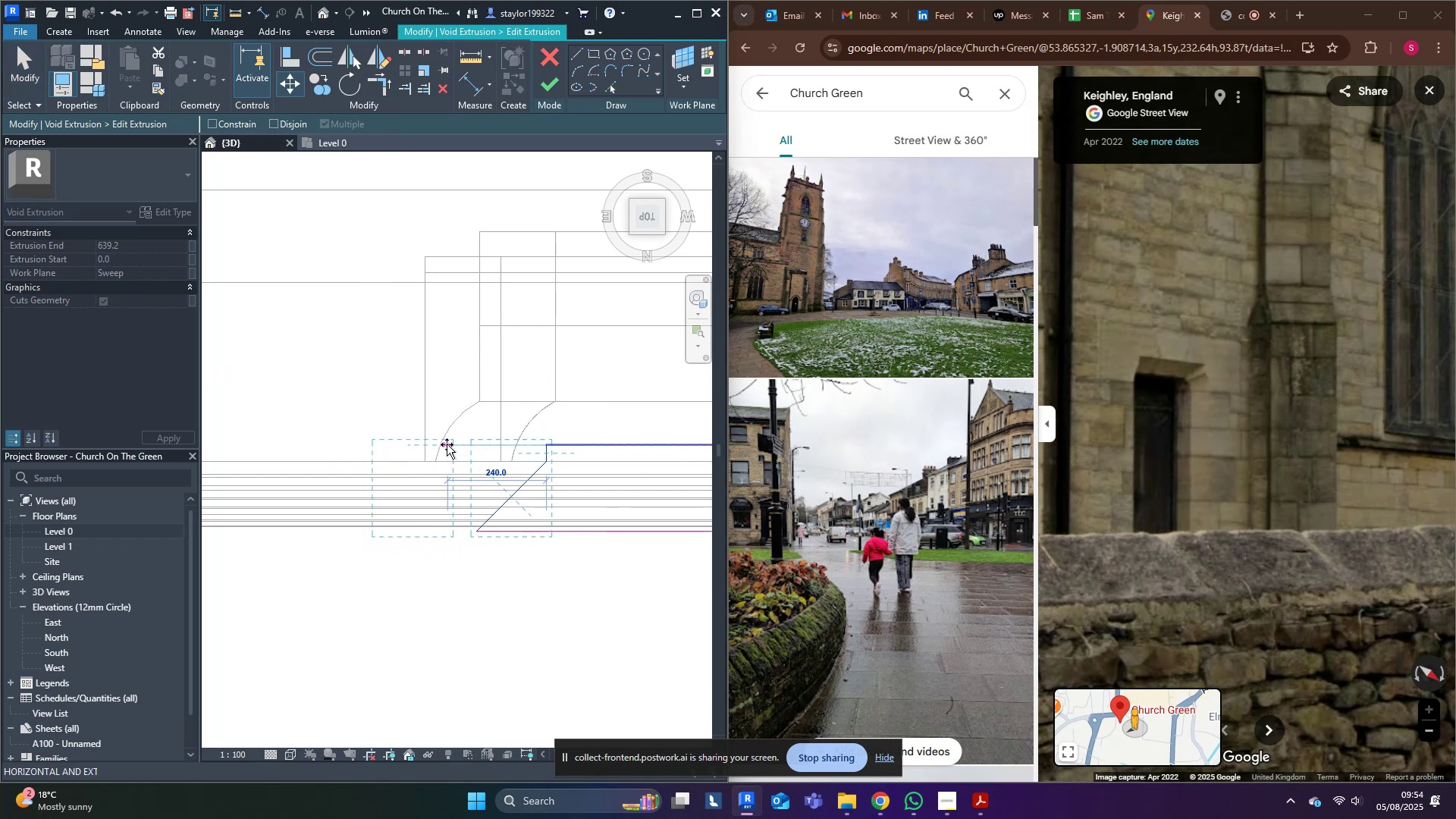 
hold_key(key=ShiftLeft, duration=1.5)
 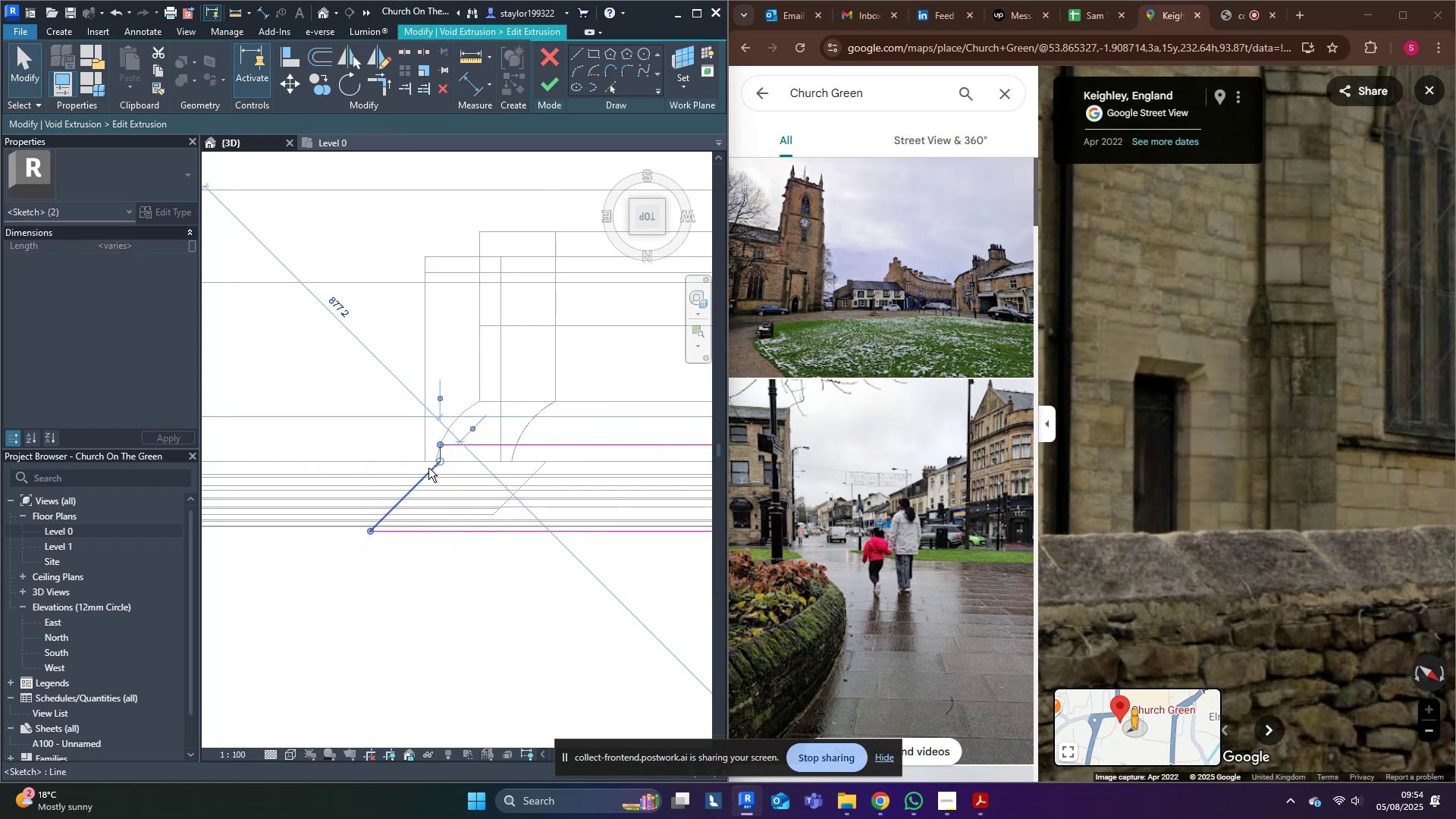 
hold_key(key=ShiftLeft, duration=0.68)
 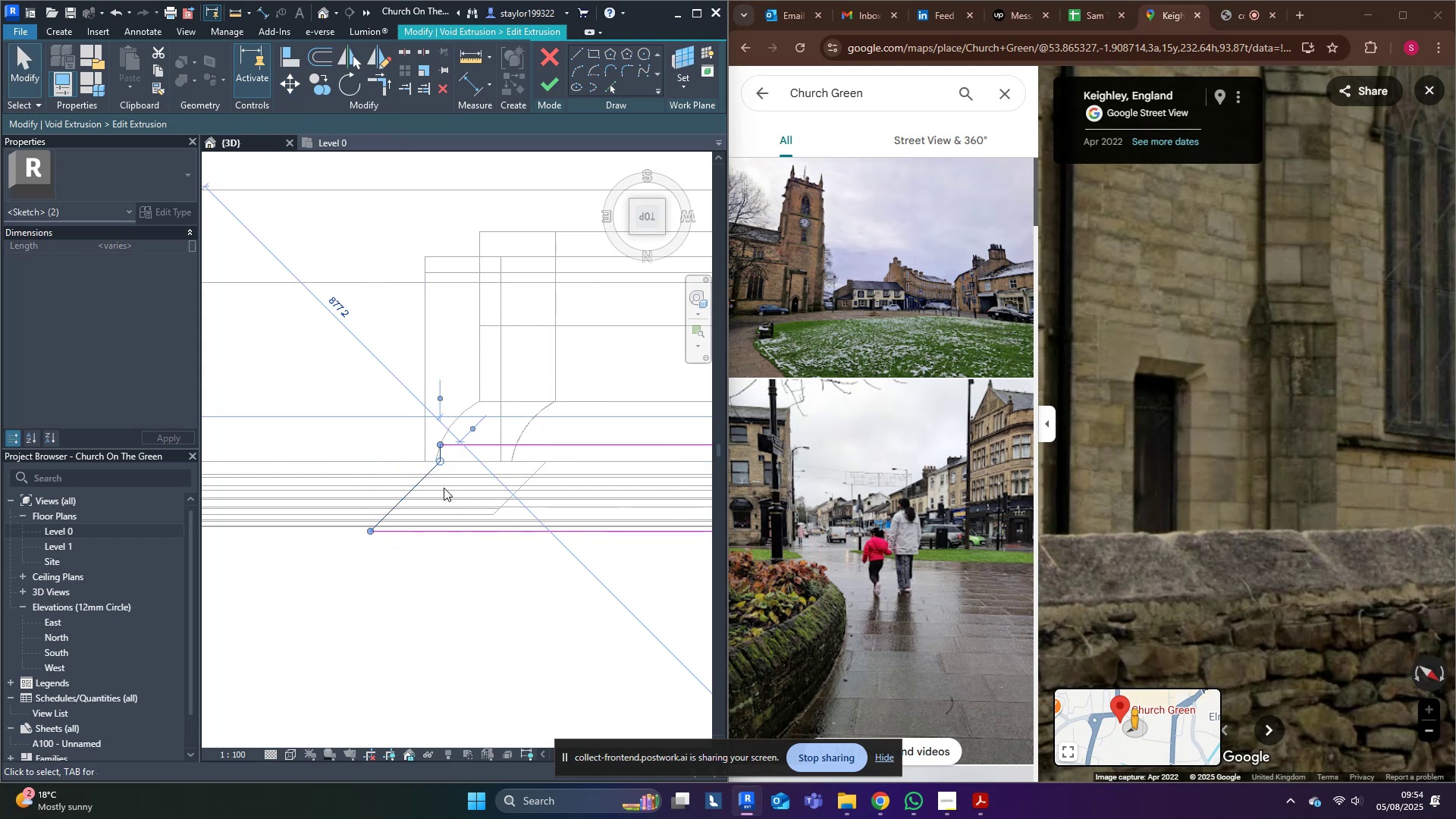 
key(ArrowLeft)
 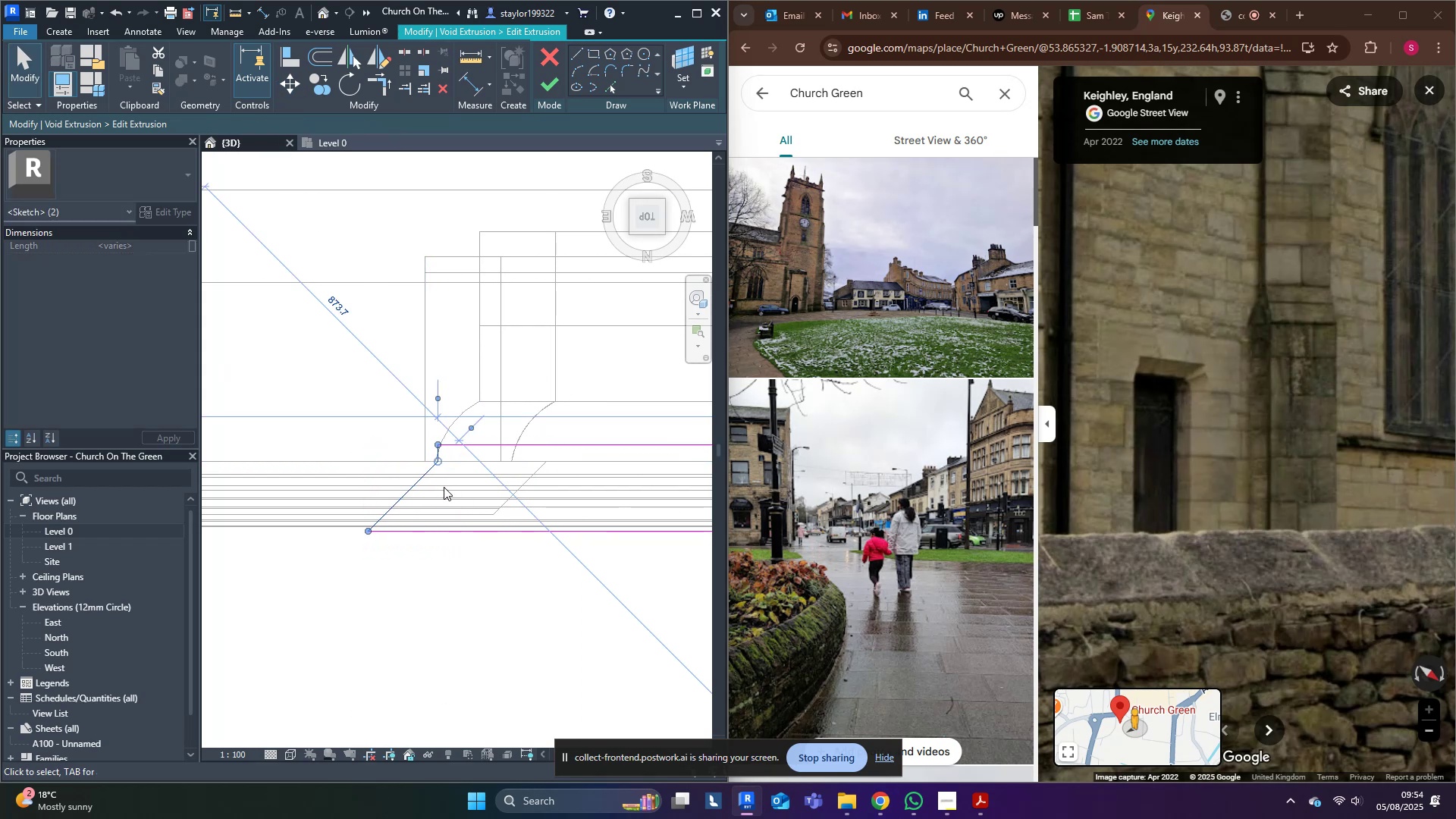 
hold_key(key=ArrowLeft, duration=0.62)
 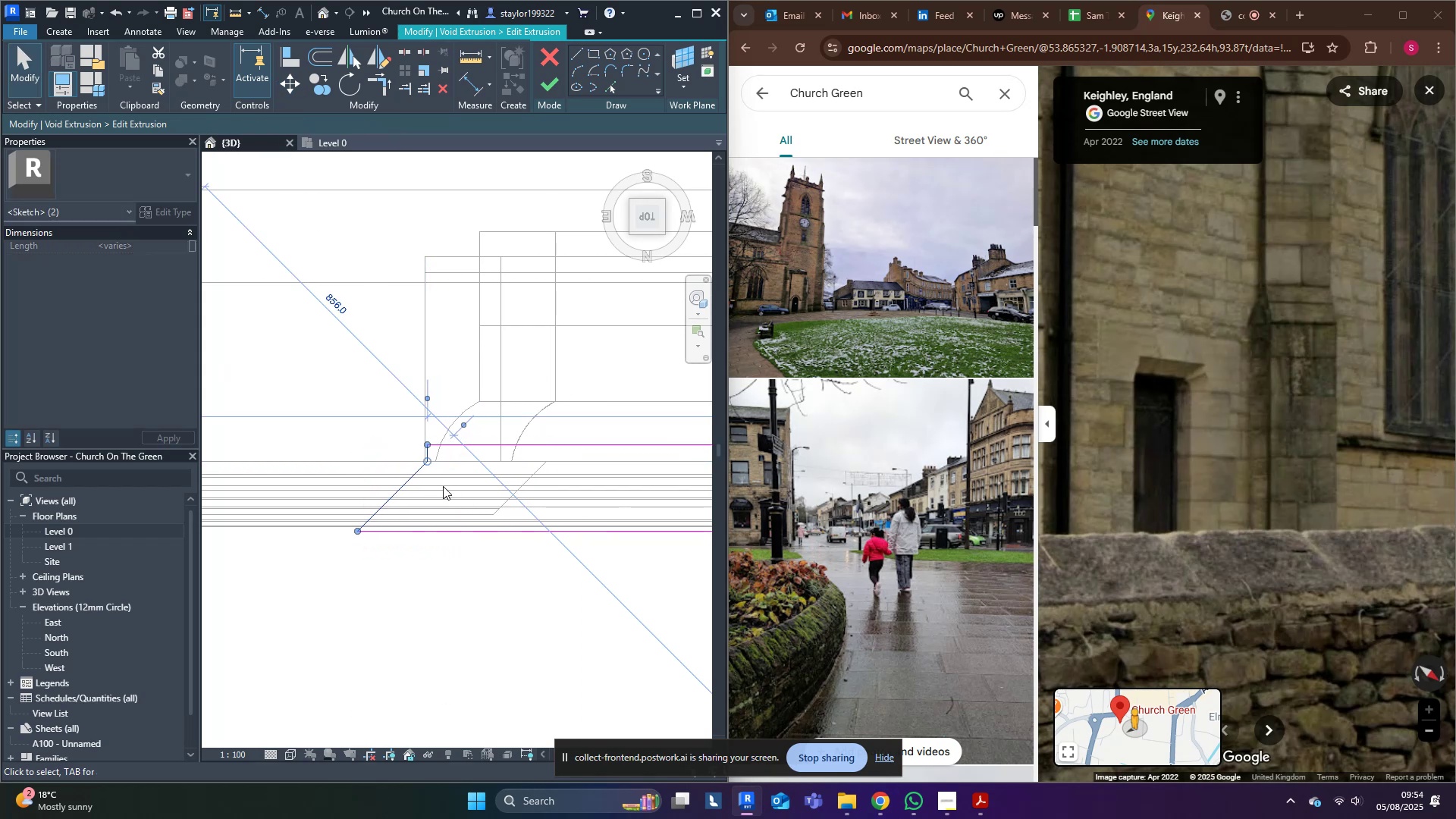 
key(ArrowLeft)
 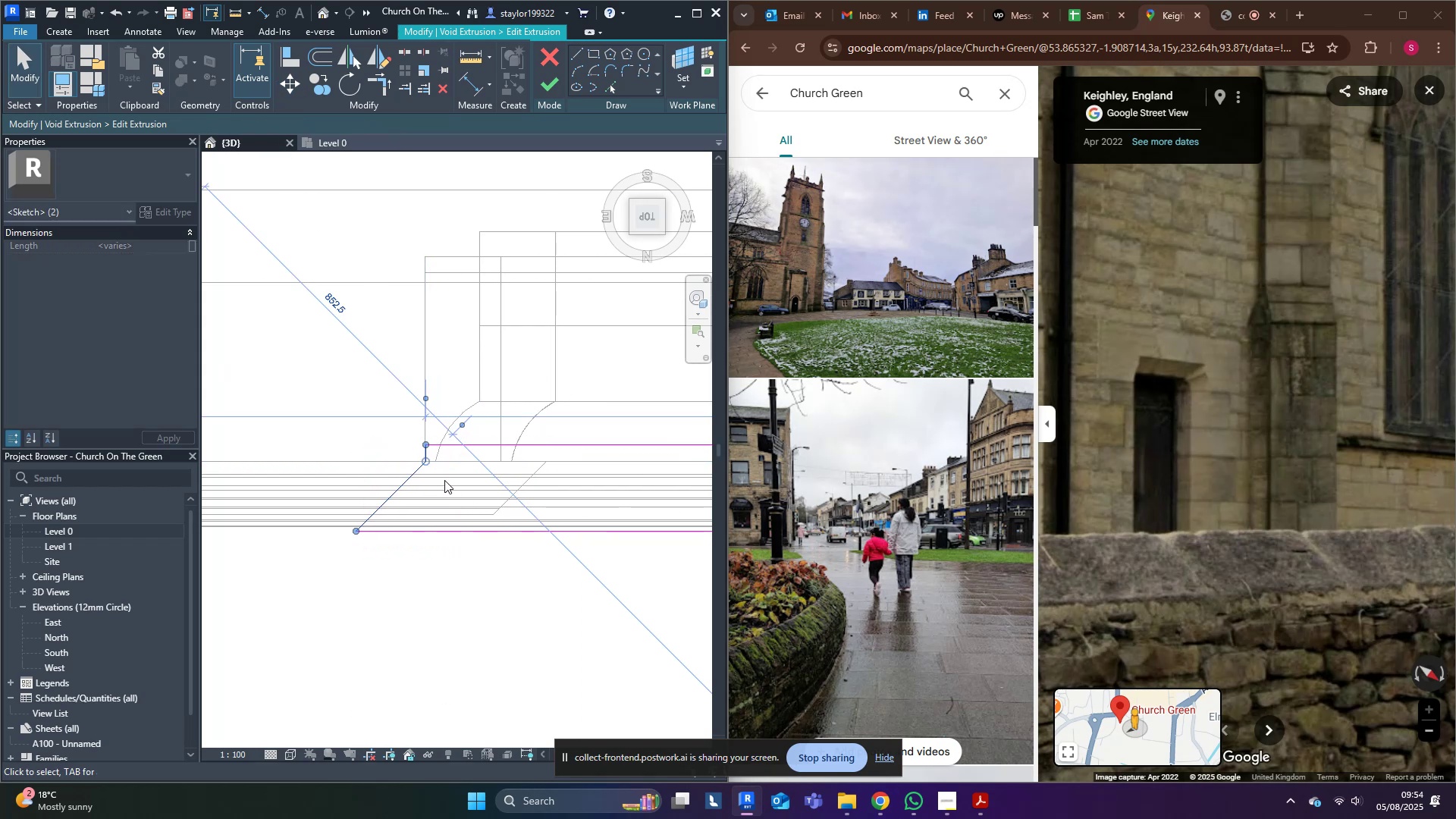 
scroll: coordinate [422, 438], scroll_direction: up, amount: 14.0
 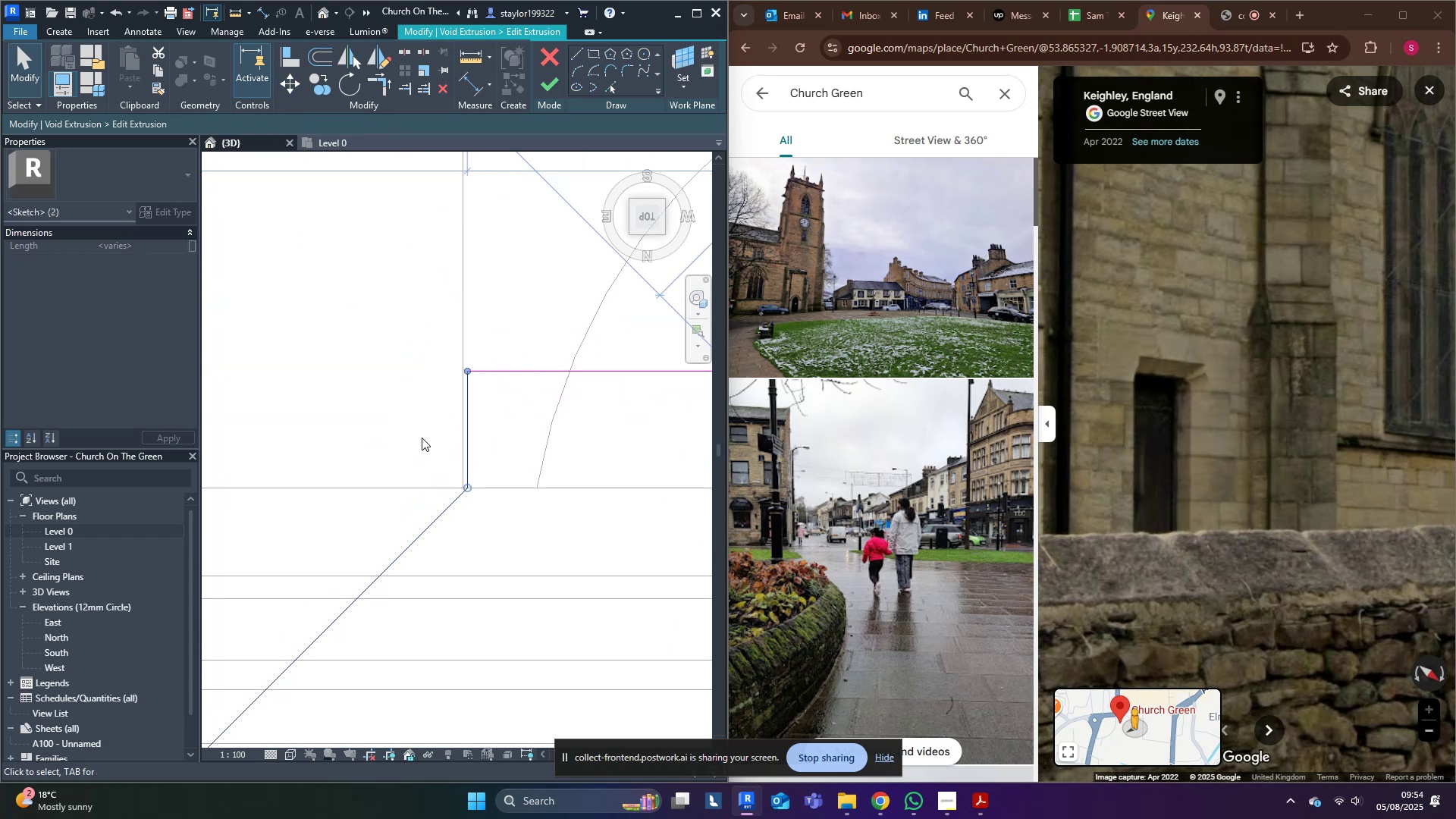 
type(mv)
 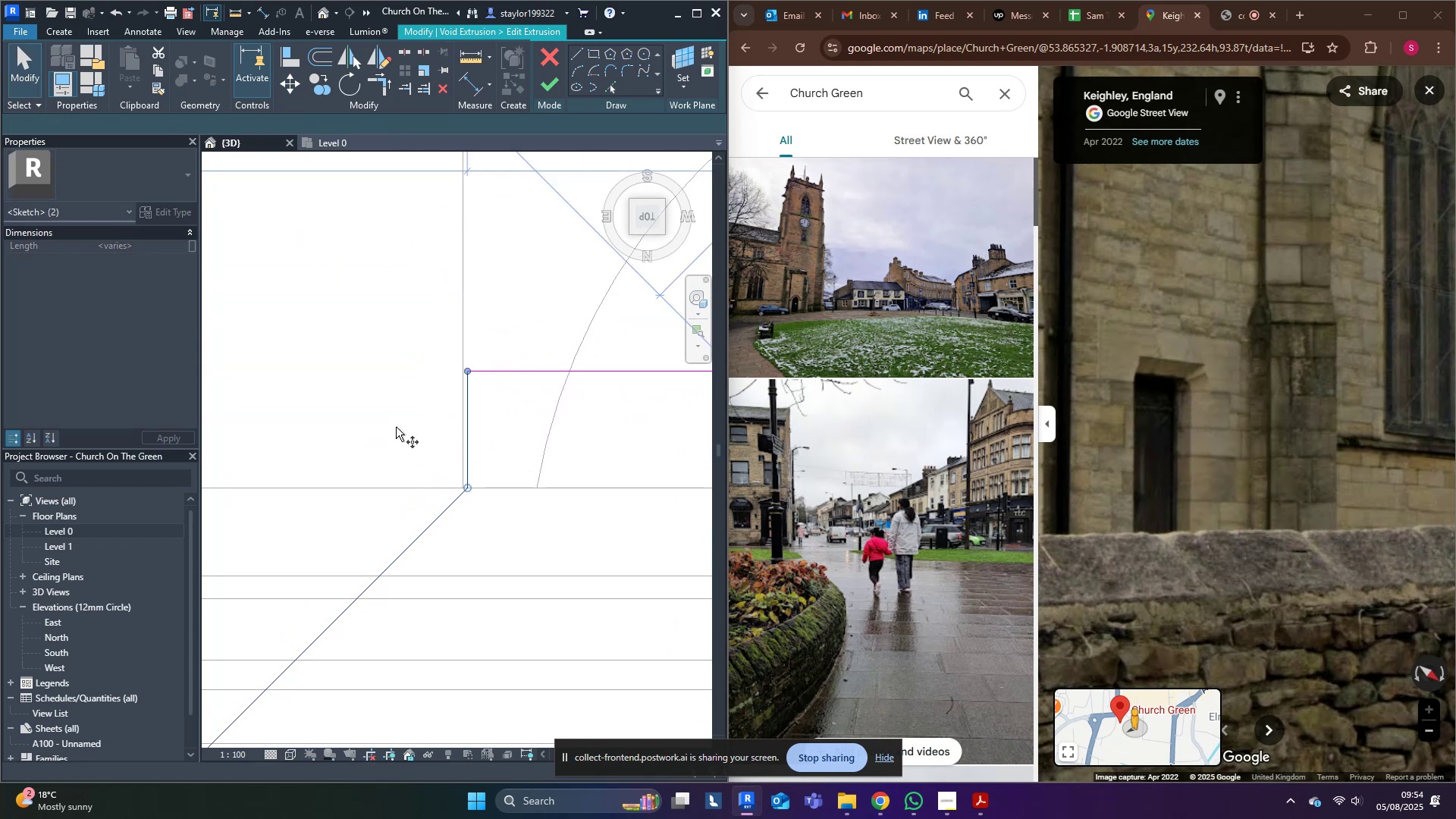 
scroll: coordinate [394, 420], scroll_direction: up, amount: 3.0
 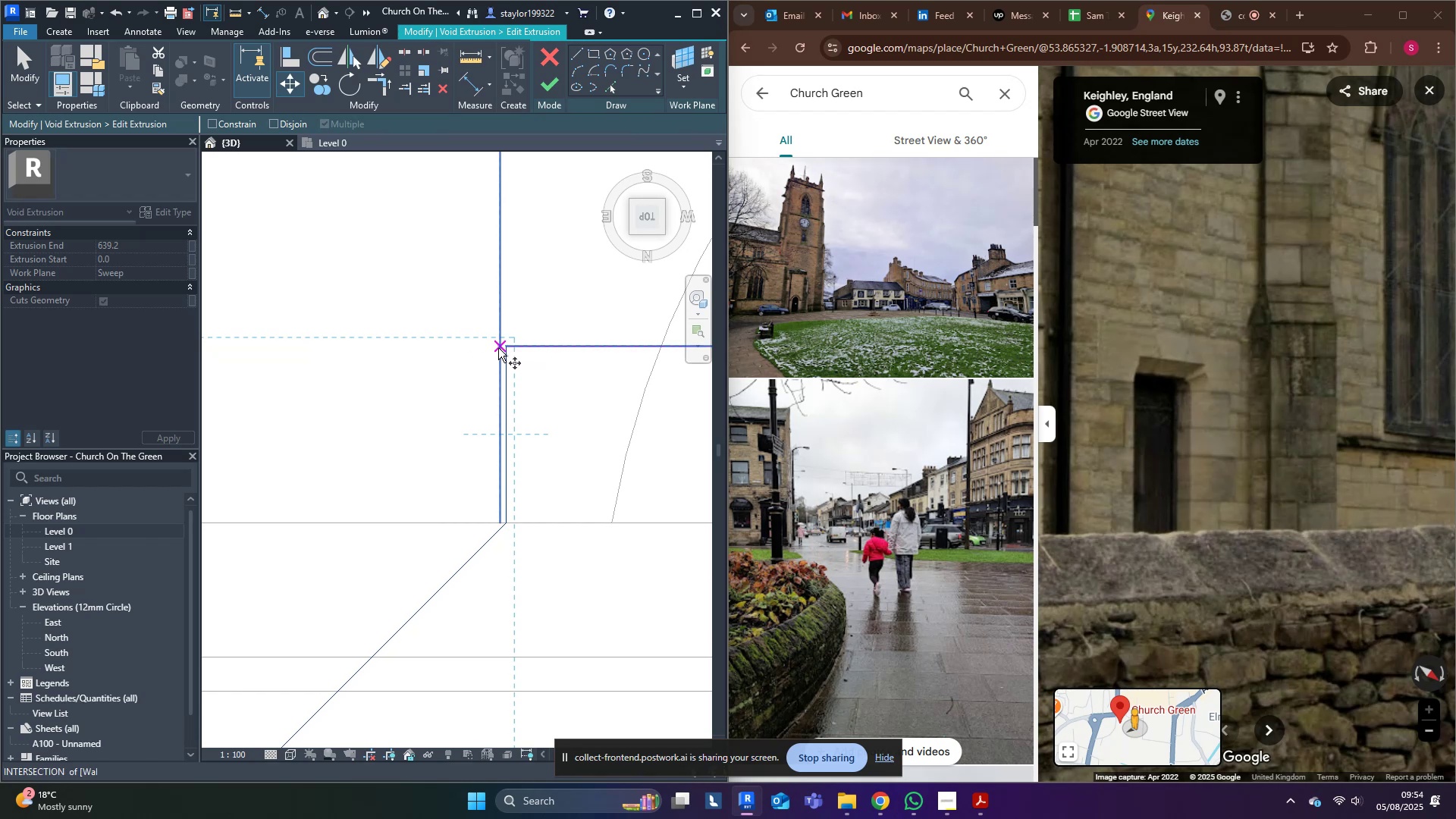 
left_click([504, 350])
 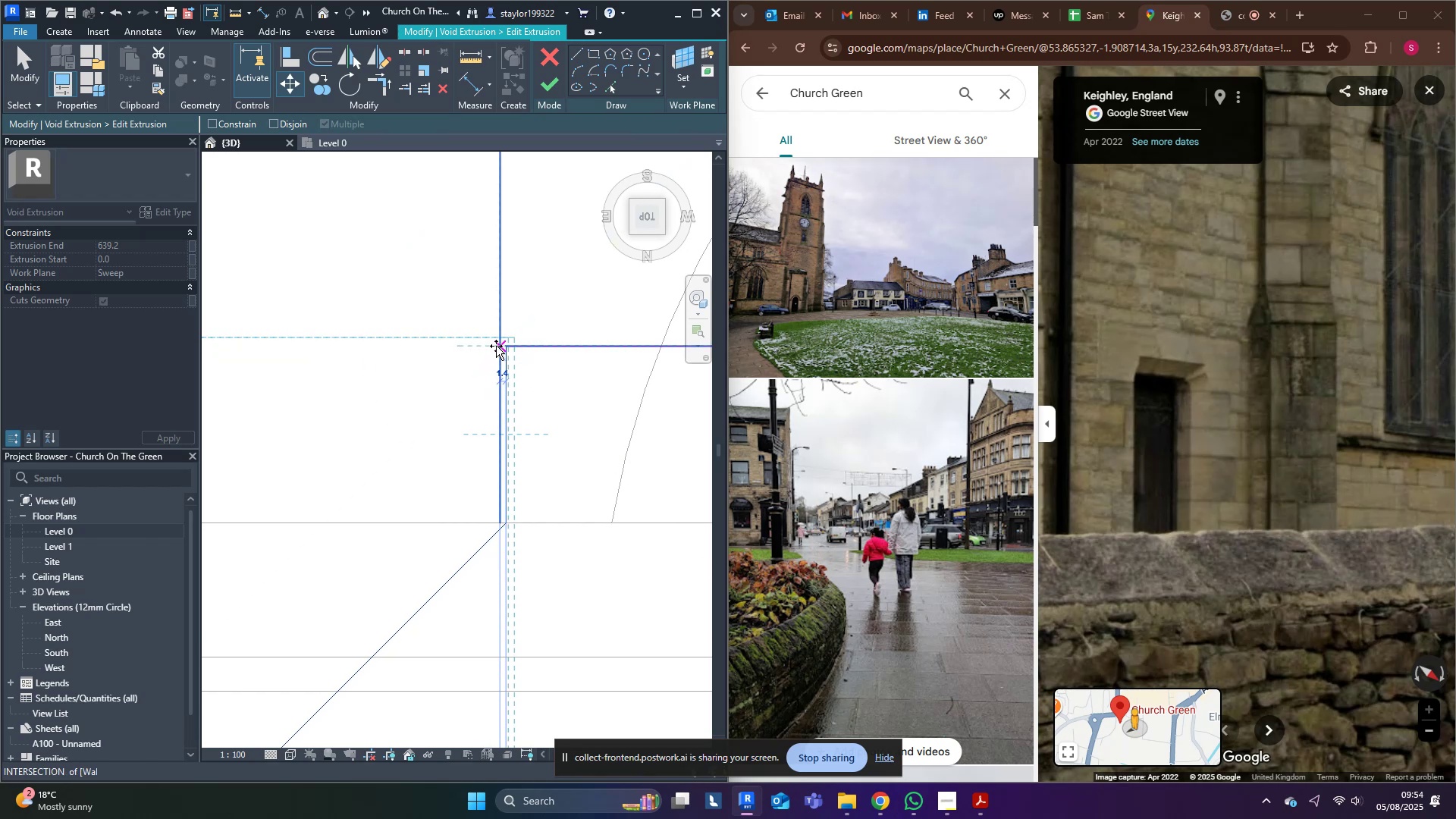 
left_click([496, 346])
 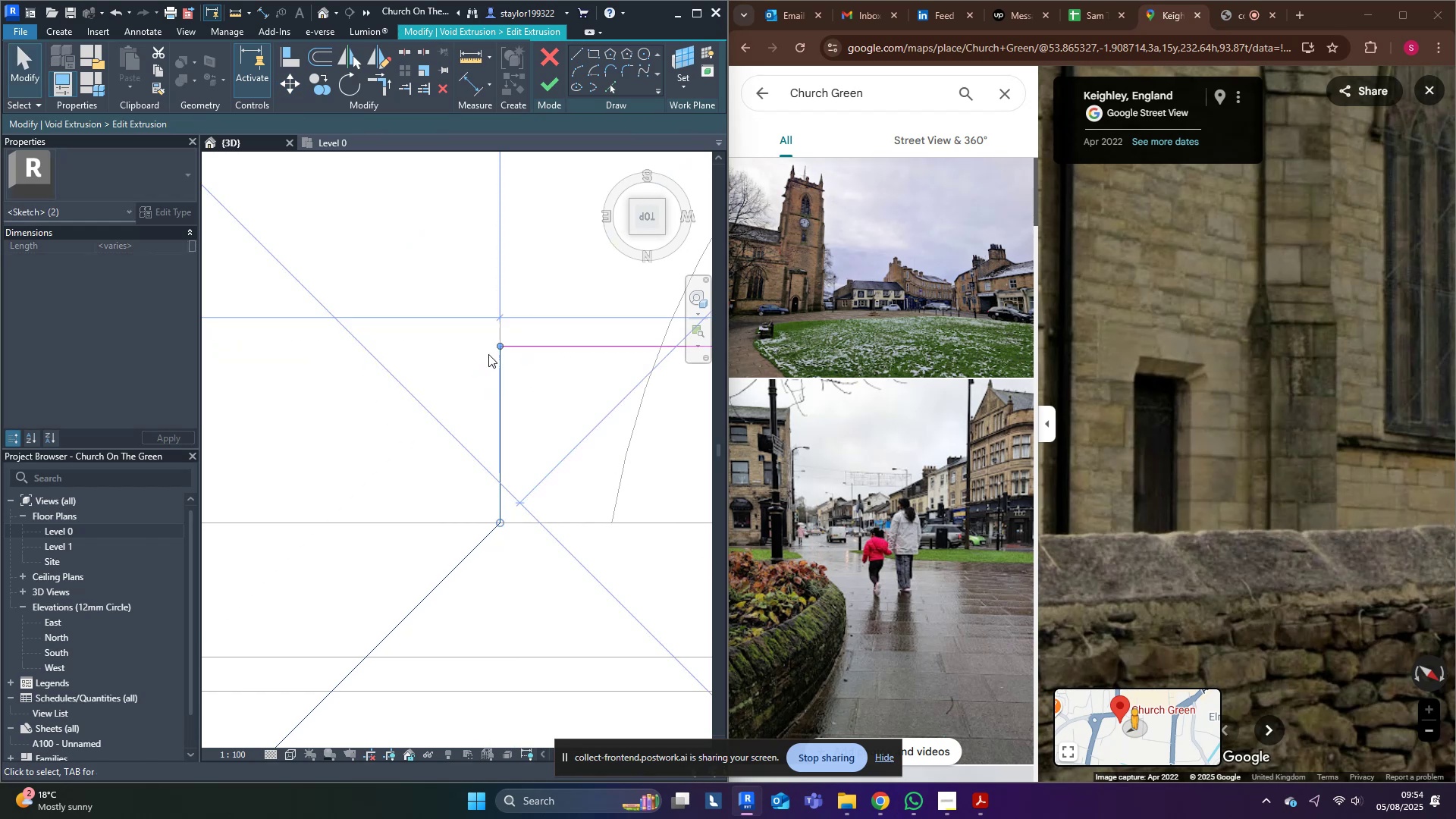 
scroll: coordinate [430, 504], scroll_direction: down, amount: 18.0
 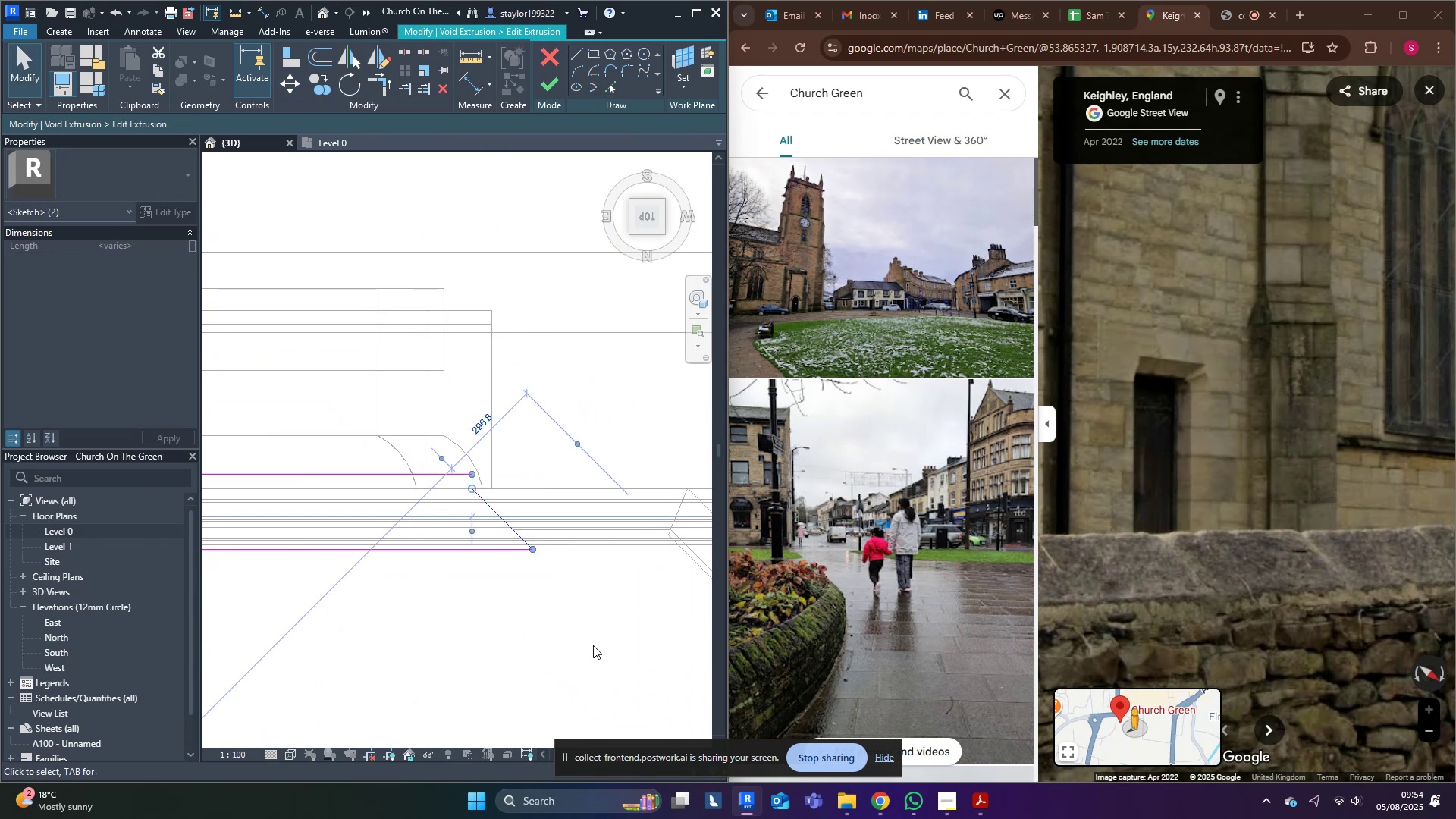 
type(sdwfmv)
 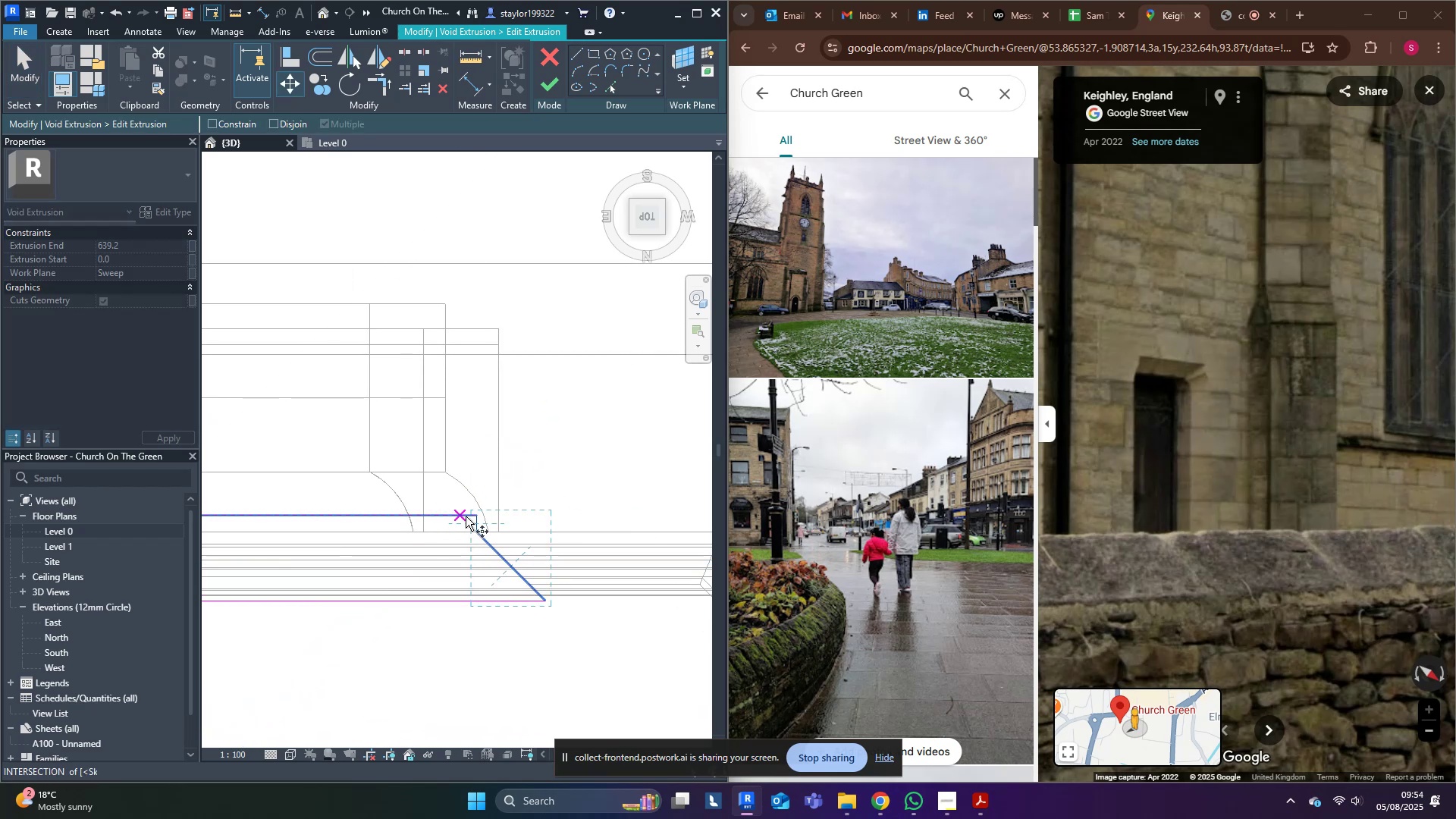 
scroll: coordinate [507, 563], scroll_direction: down, amount: 18.0
 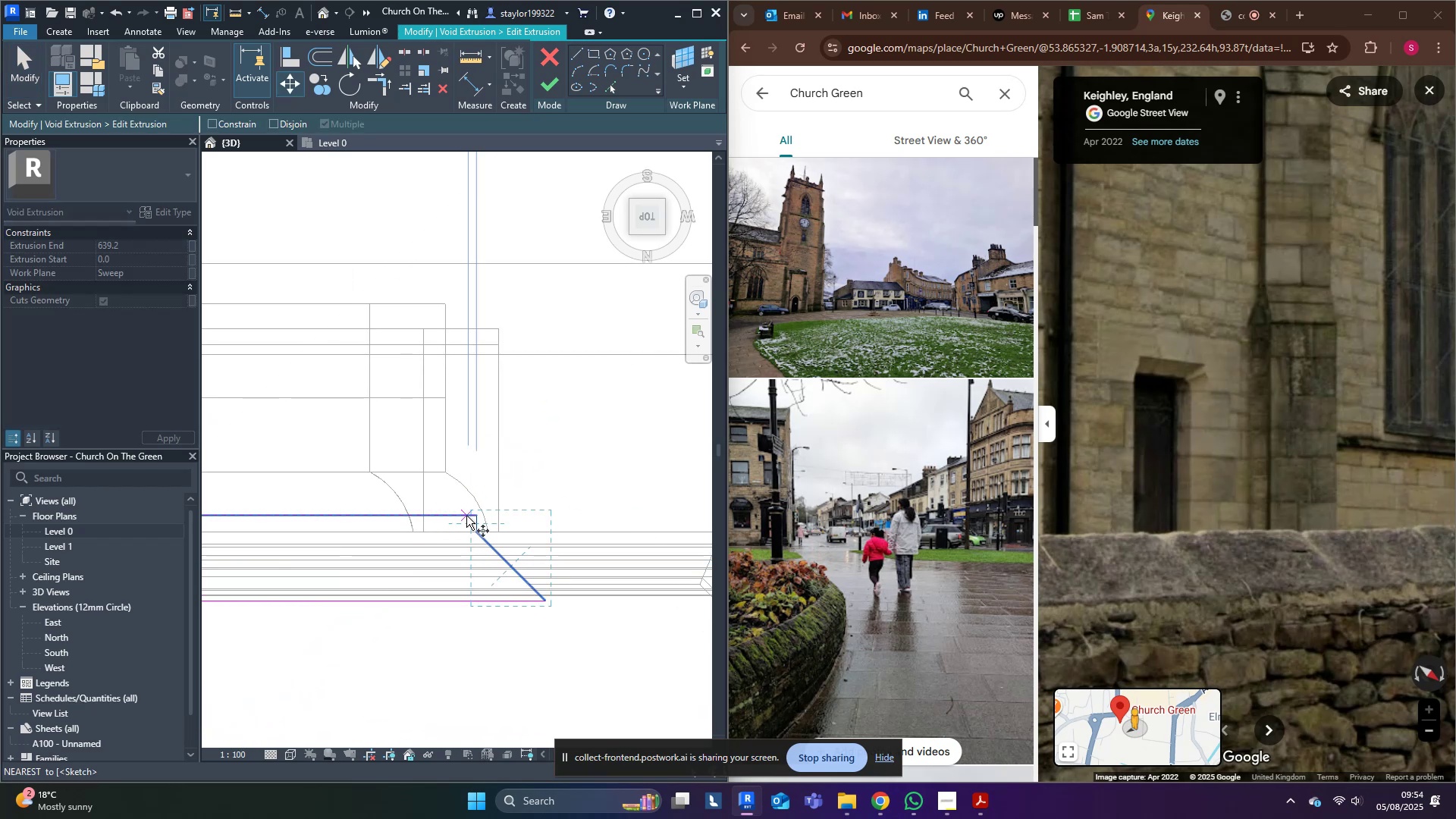 
left_click([476, 516])
 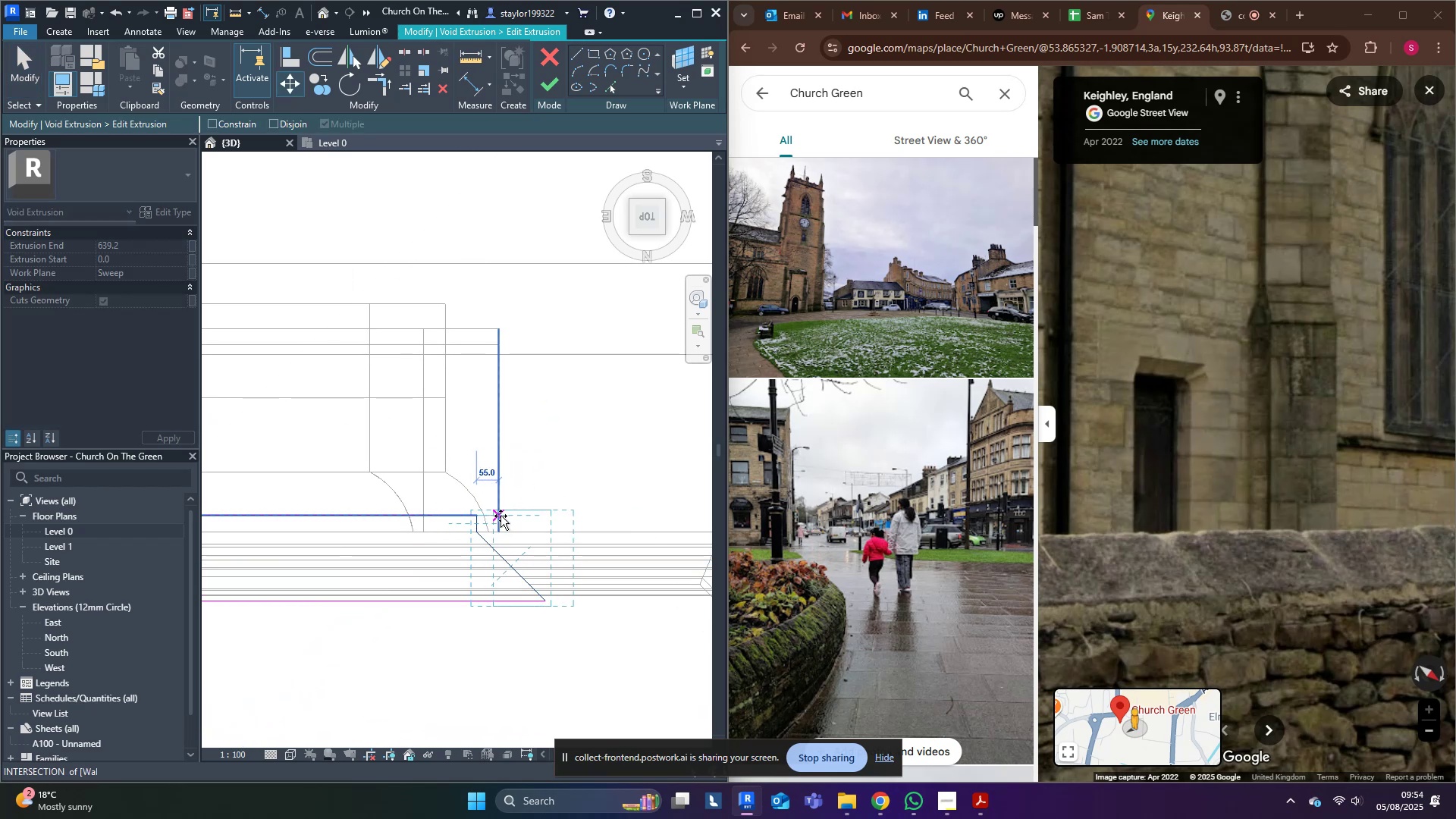 
left_click([500, 516])
 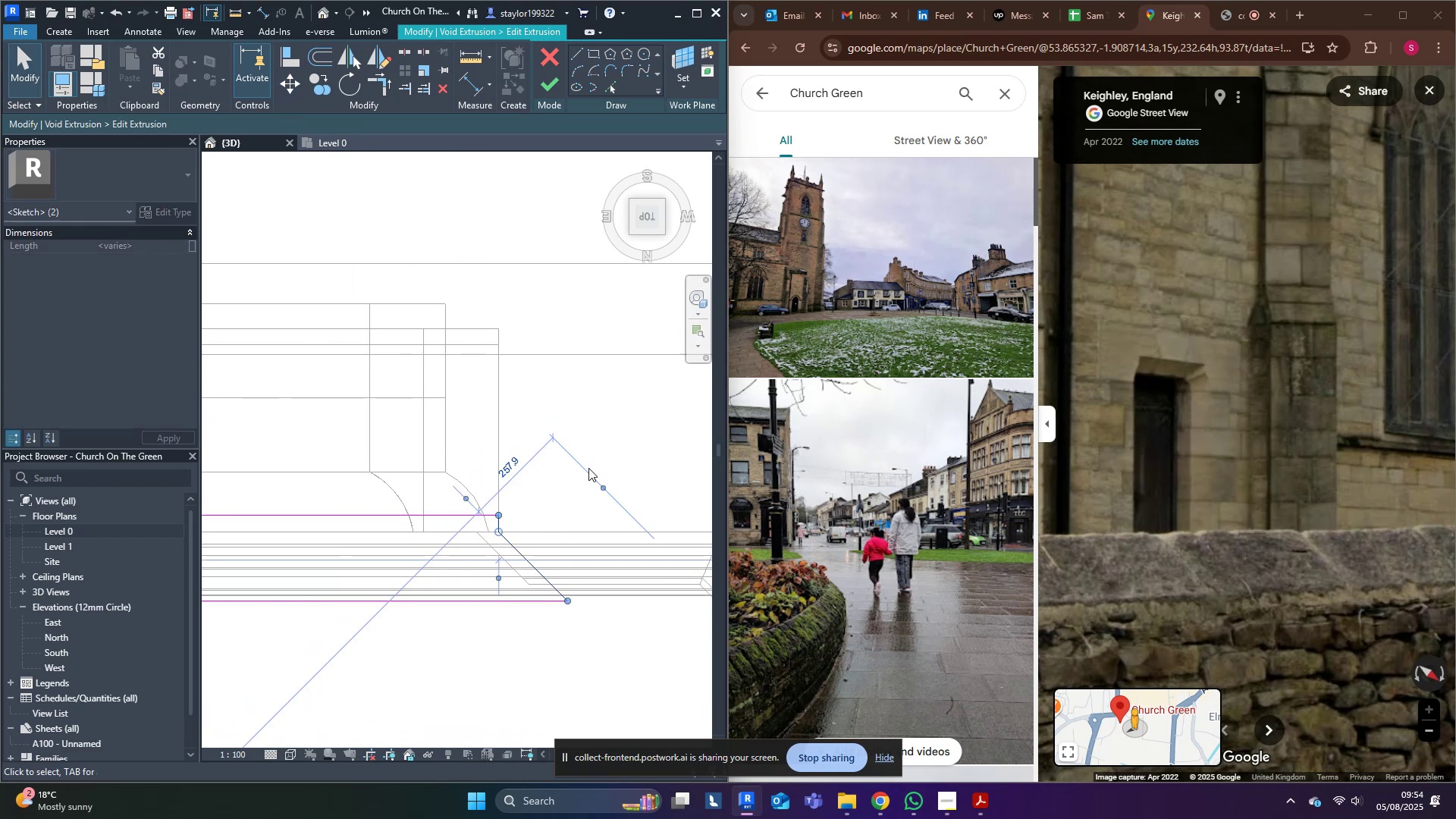 
type(sd)
 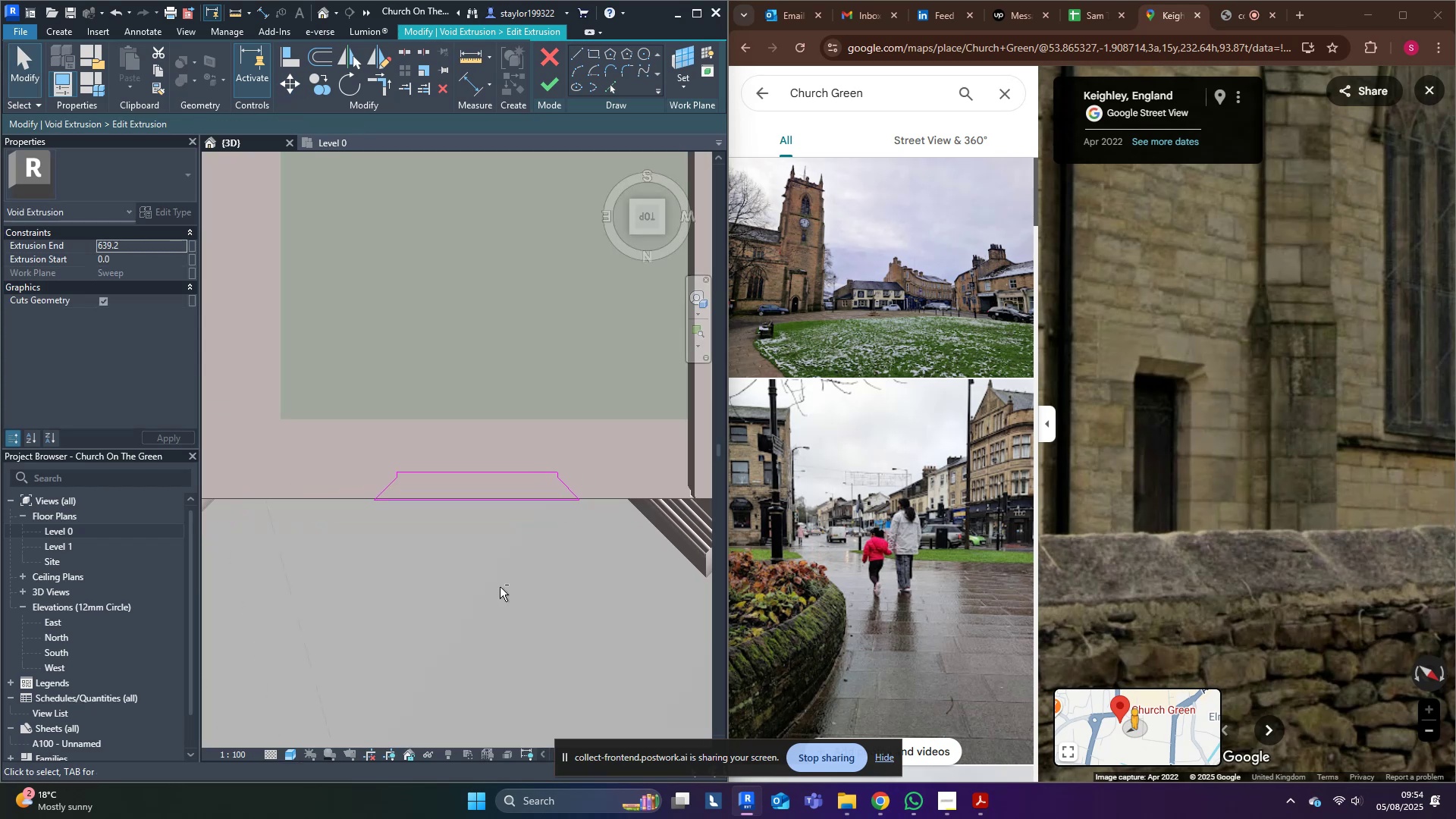 
scroll: coordinate [595, 449], scroll_direction: down, amount: 8.0
 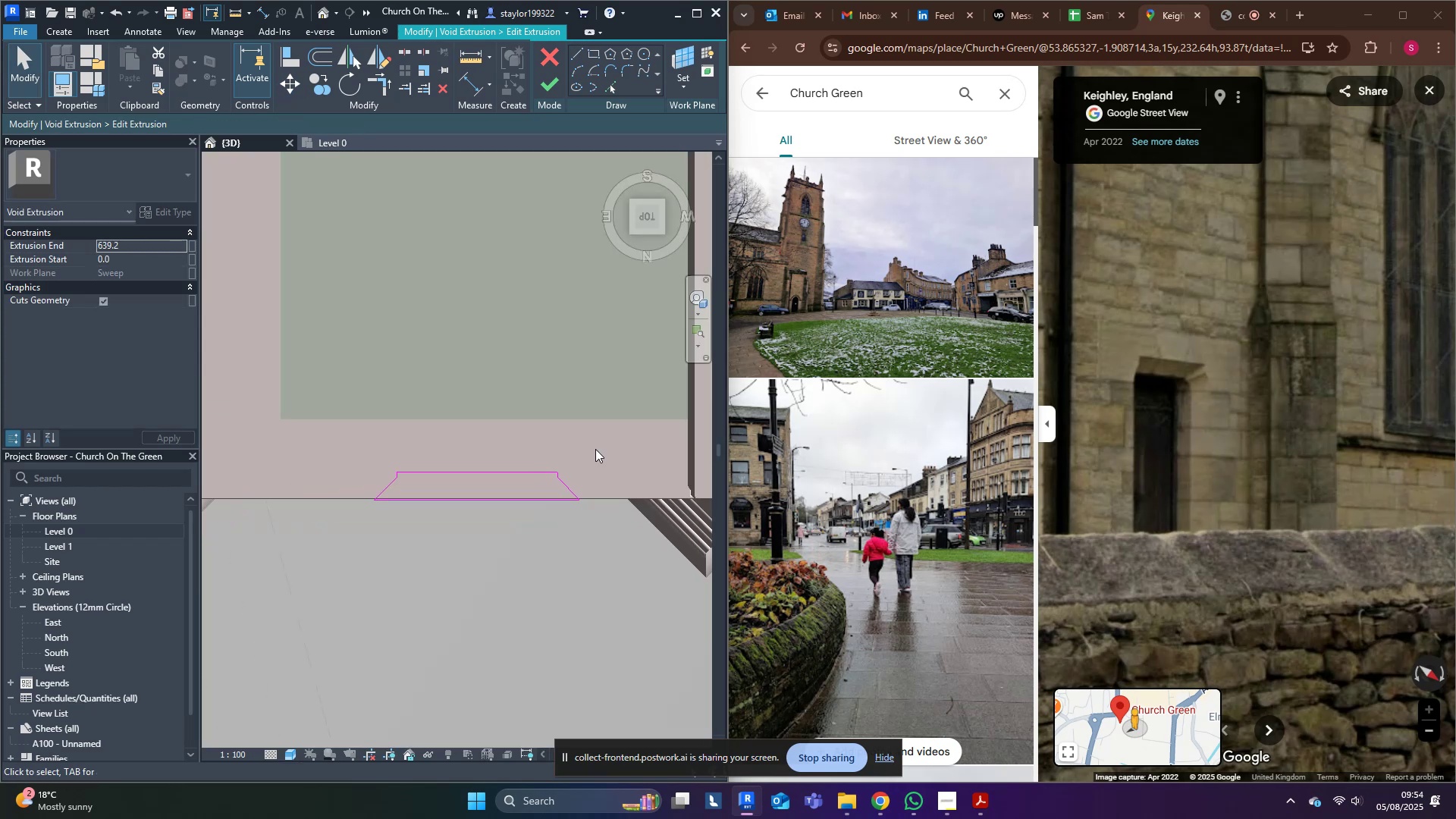 
hold_key(key=ShiftLeft, duration=0.43)
 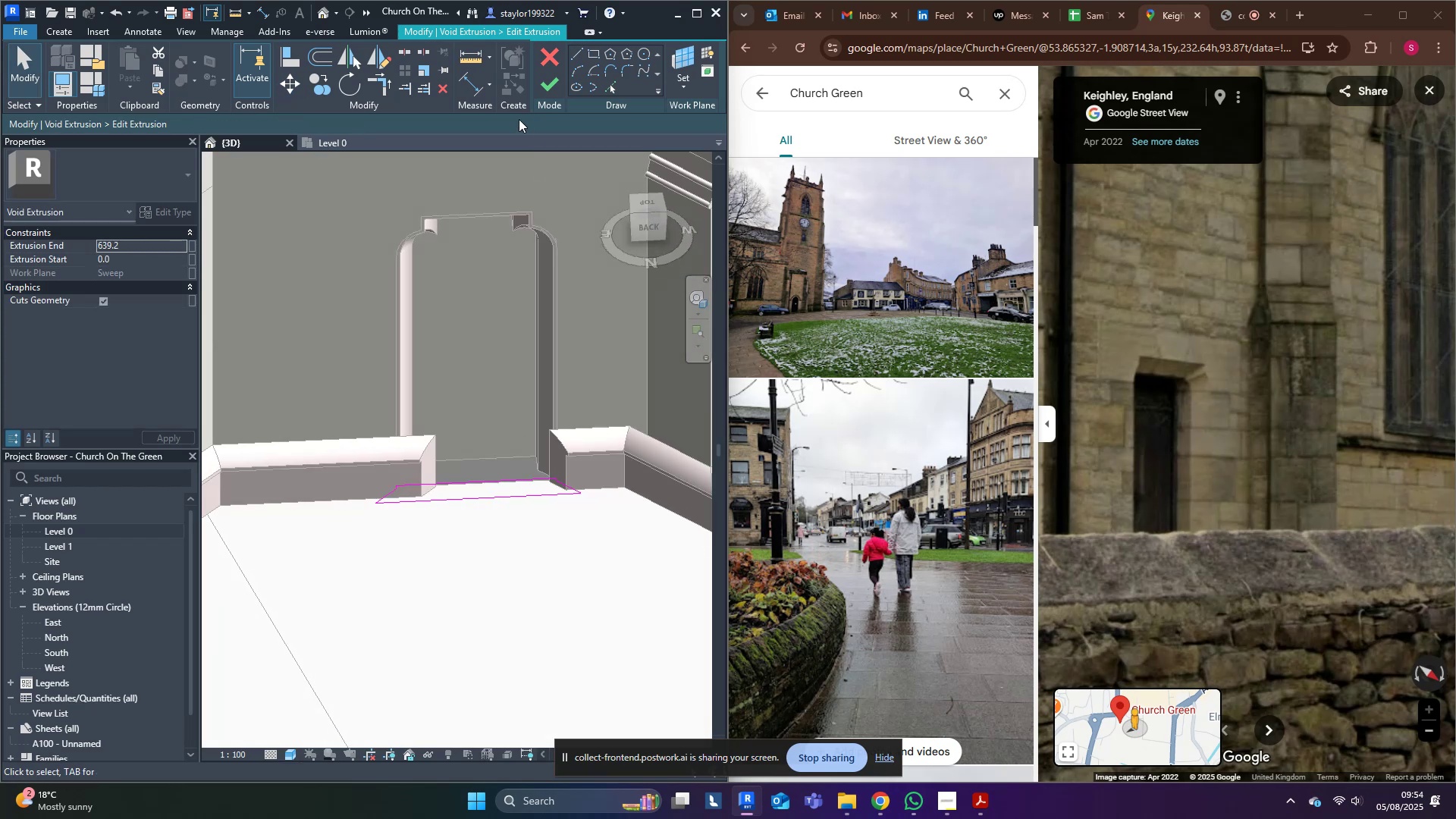 
mouse_move([538, 110])
 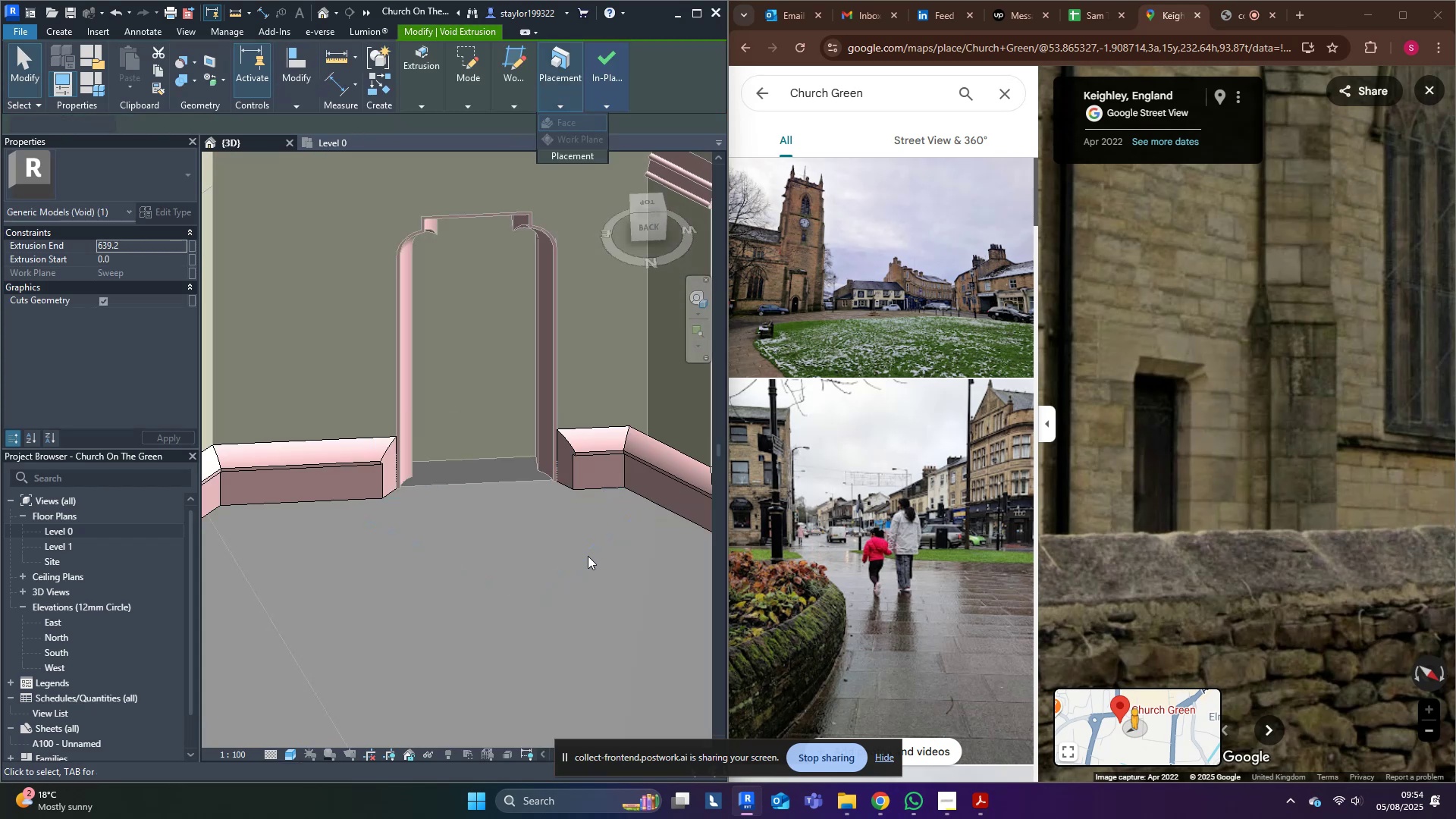 
left_click([588, 556])
 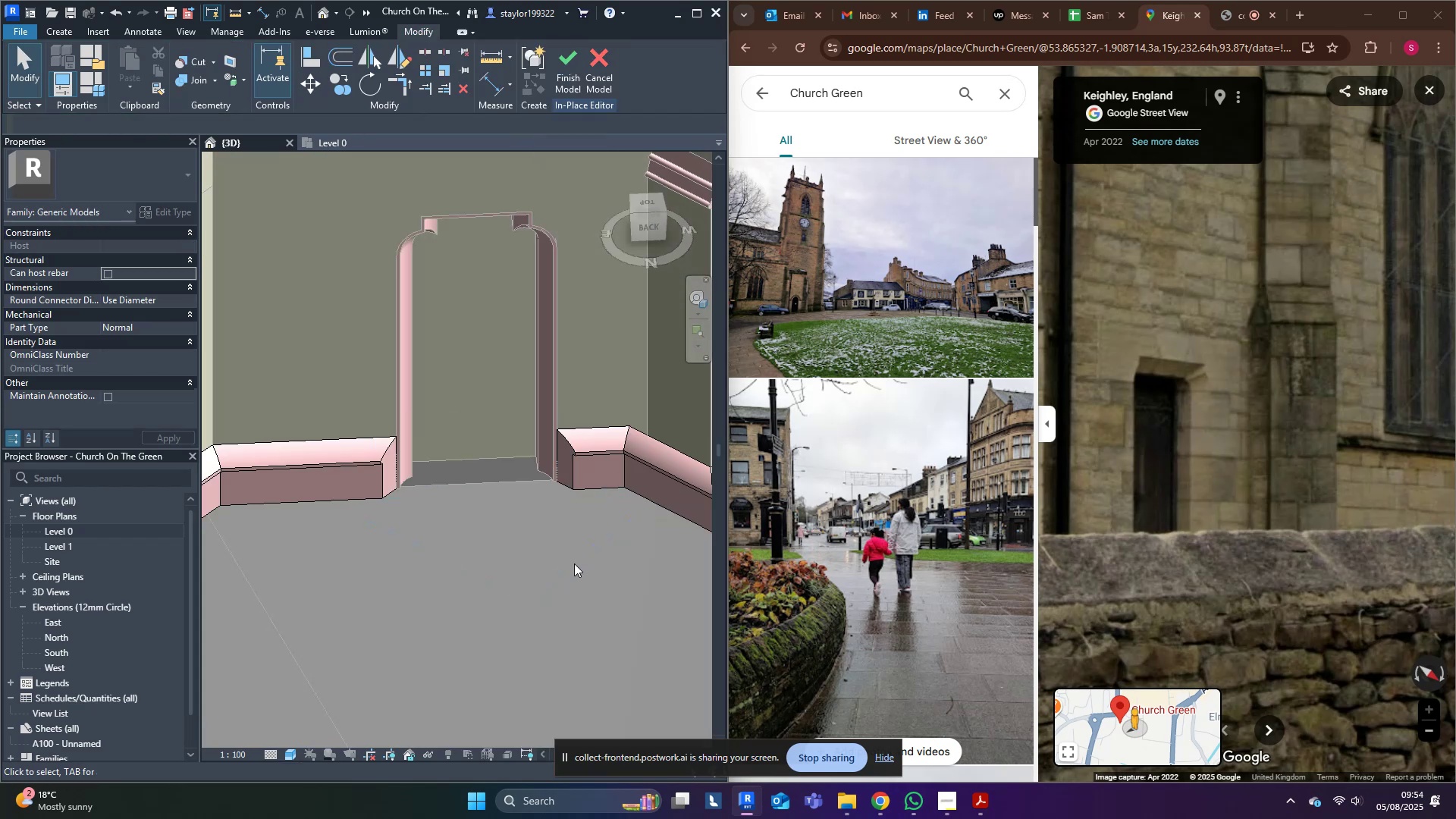 
scroll: coordinate [549, 582], scroll_direction: down, amount: 4.0
 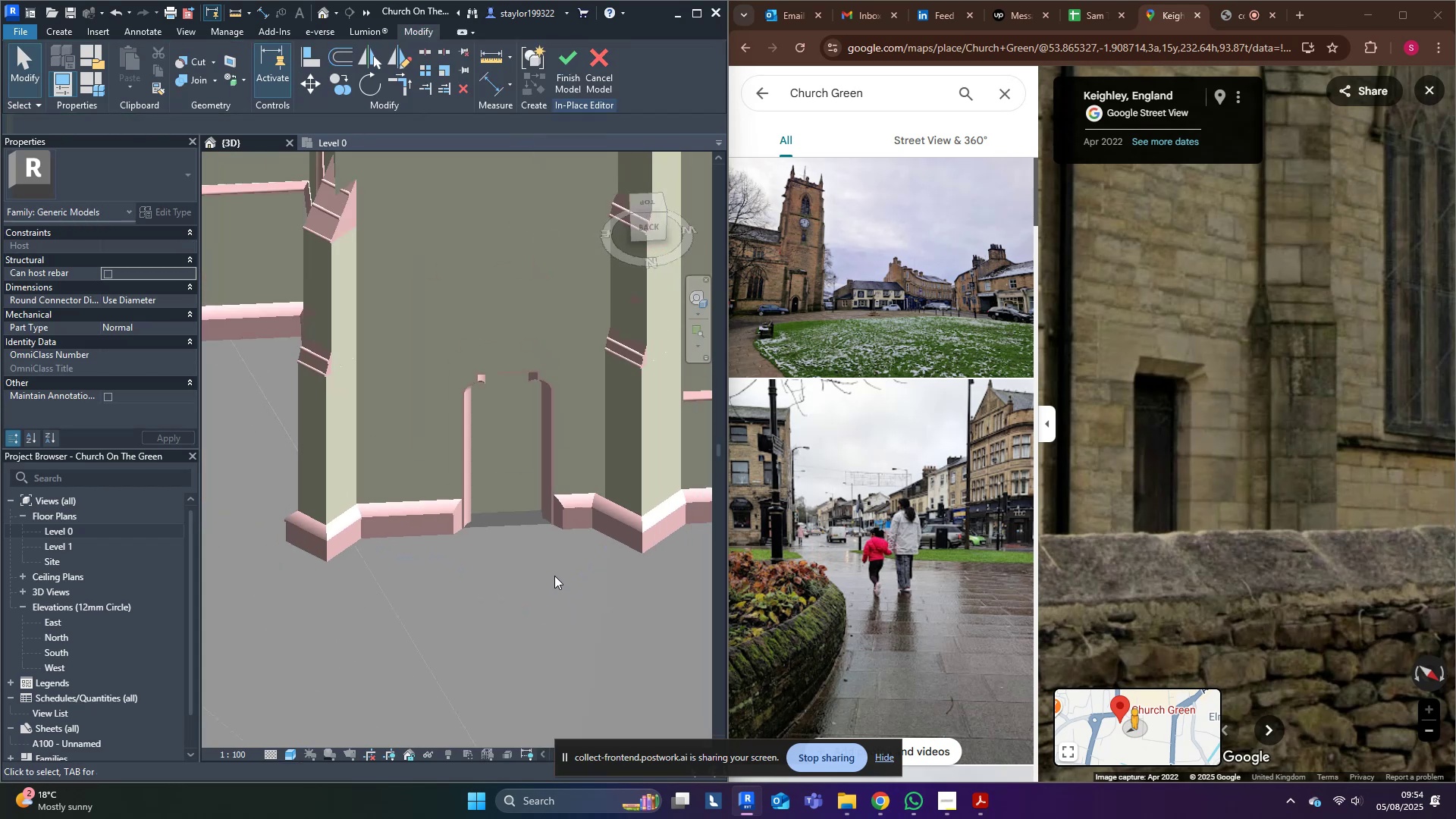 
hold_key(key=ShiftLeft, duration=1.16)
 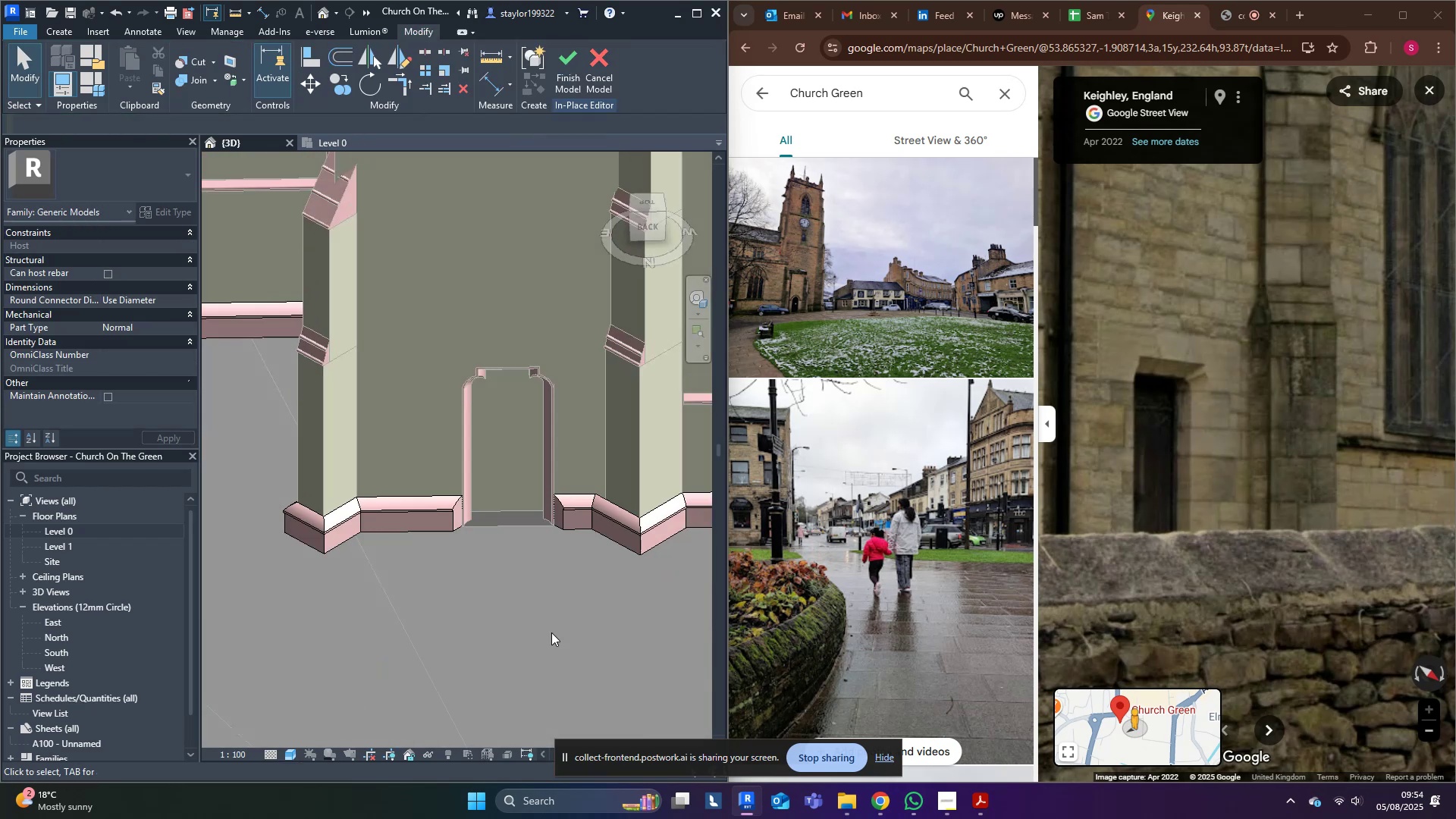 
scroll: coordinate [442, 520], scroll_direction: up, amount: 13.0
 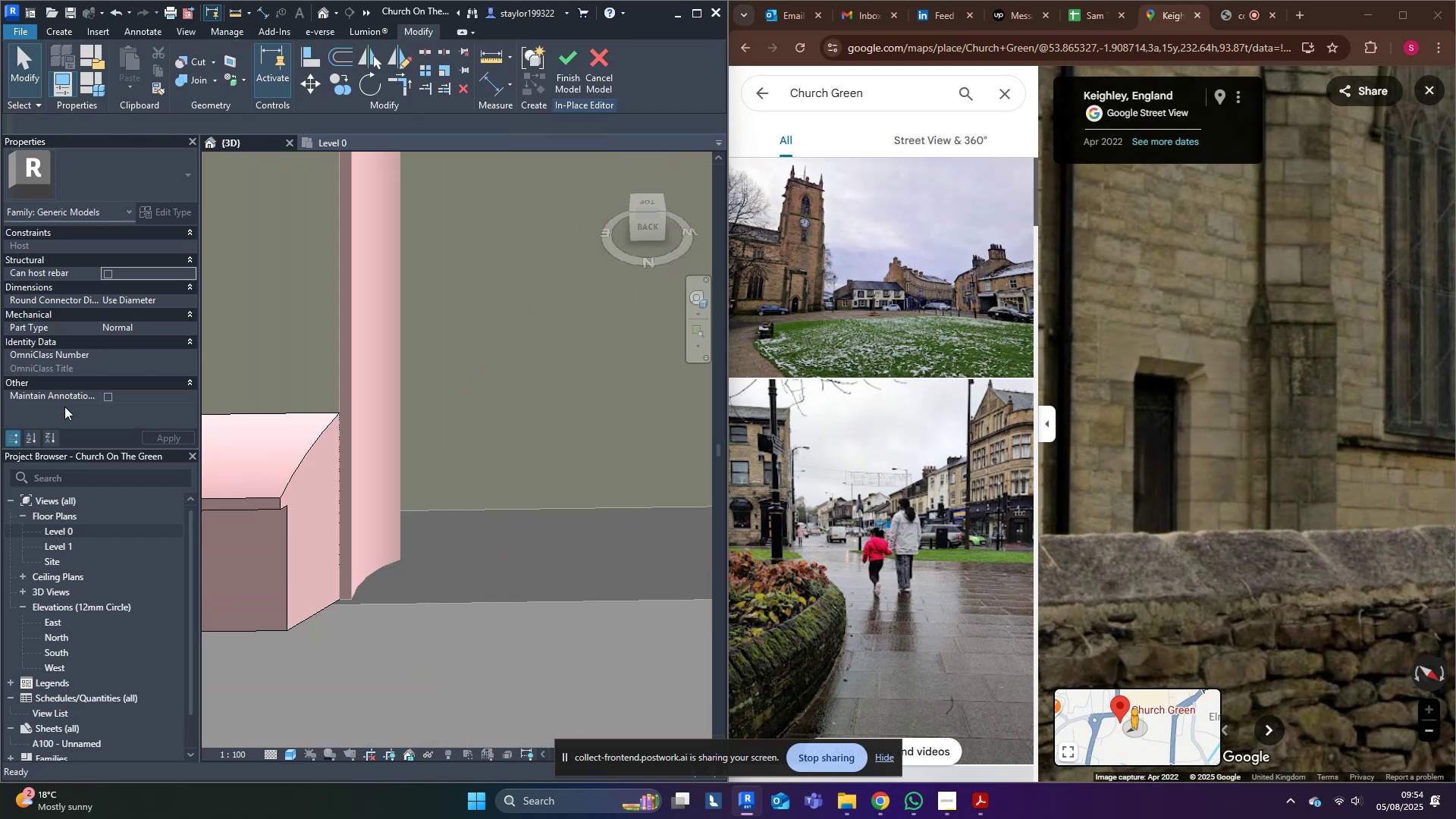 
left_click([220, 518])
 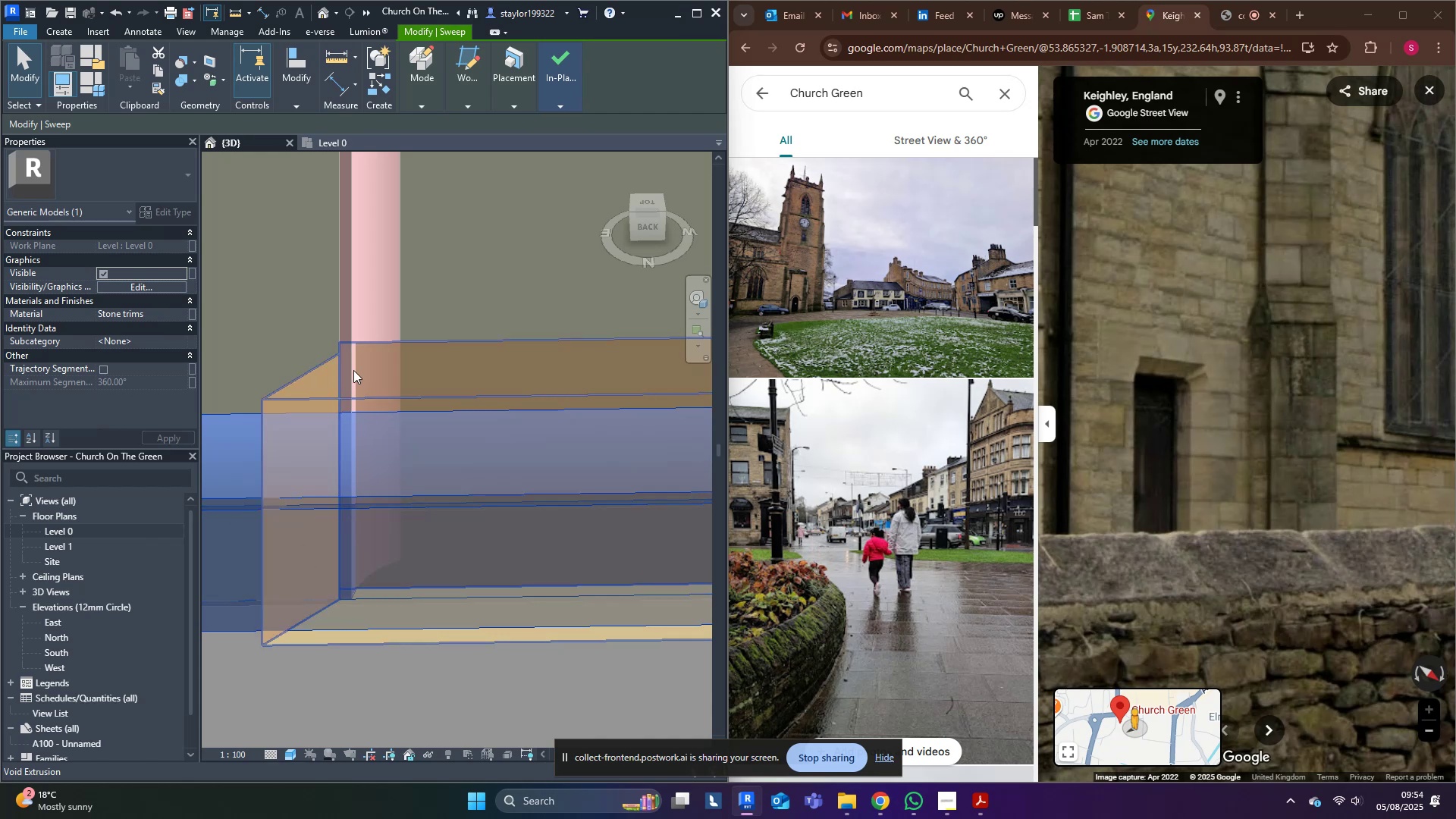 
left_click([353, 370])
 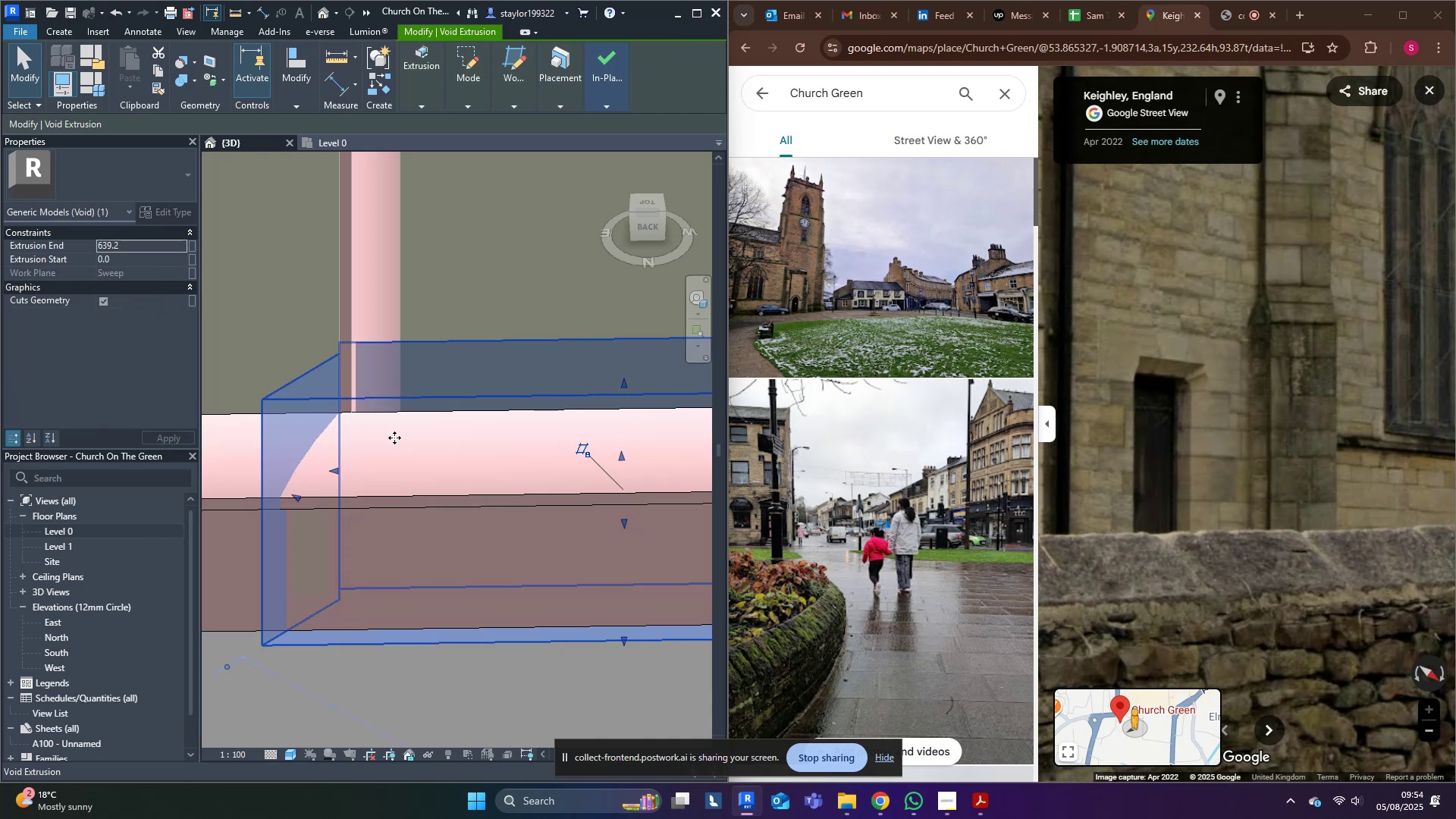 
key(Shift+ShiftLeft)
 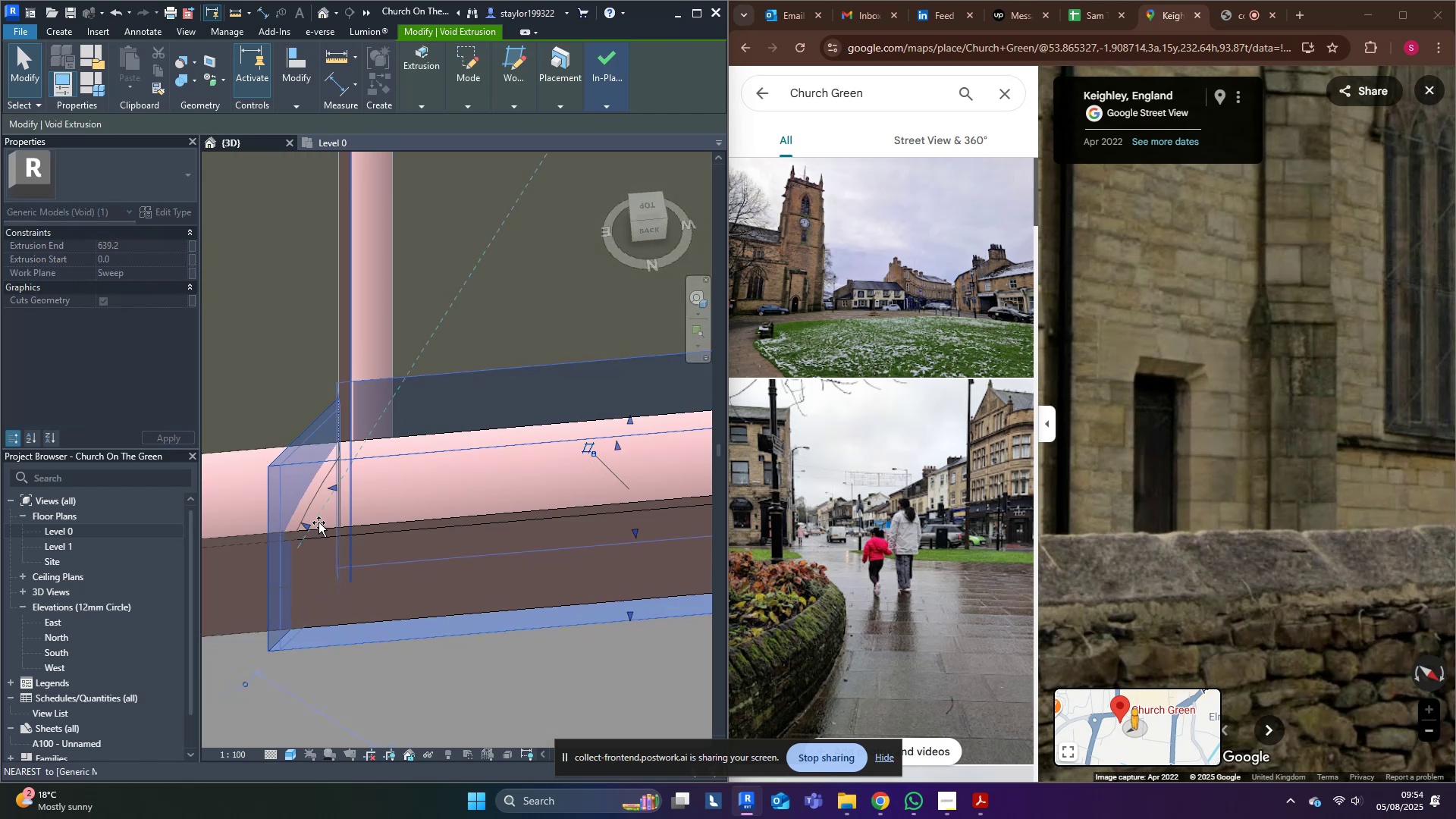 
scroll: coordinate [312, 528], scroll_direction: down, amount: 4.0
 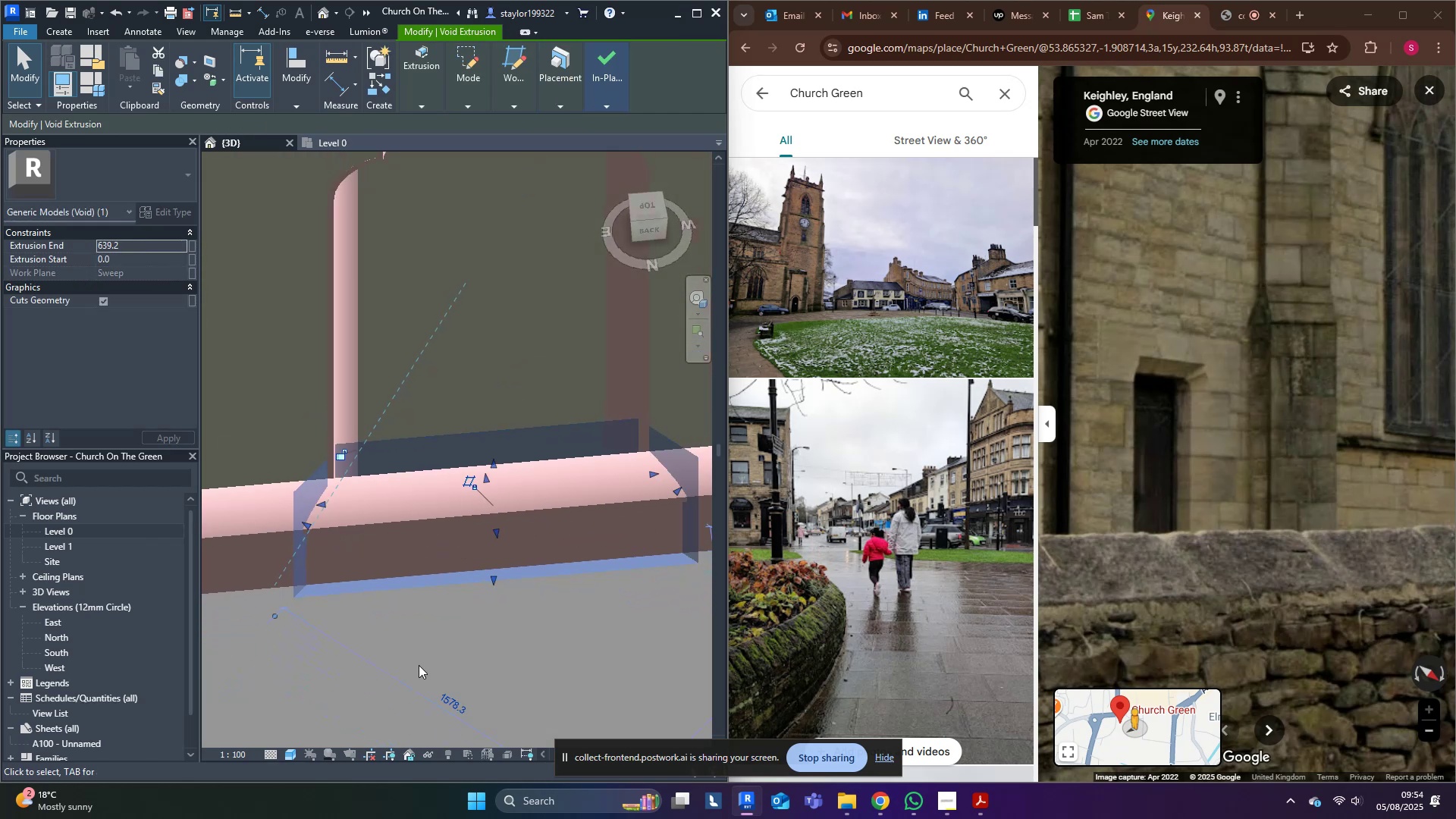 
left_click([426, 672])
 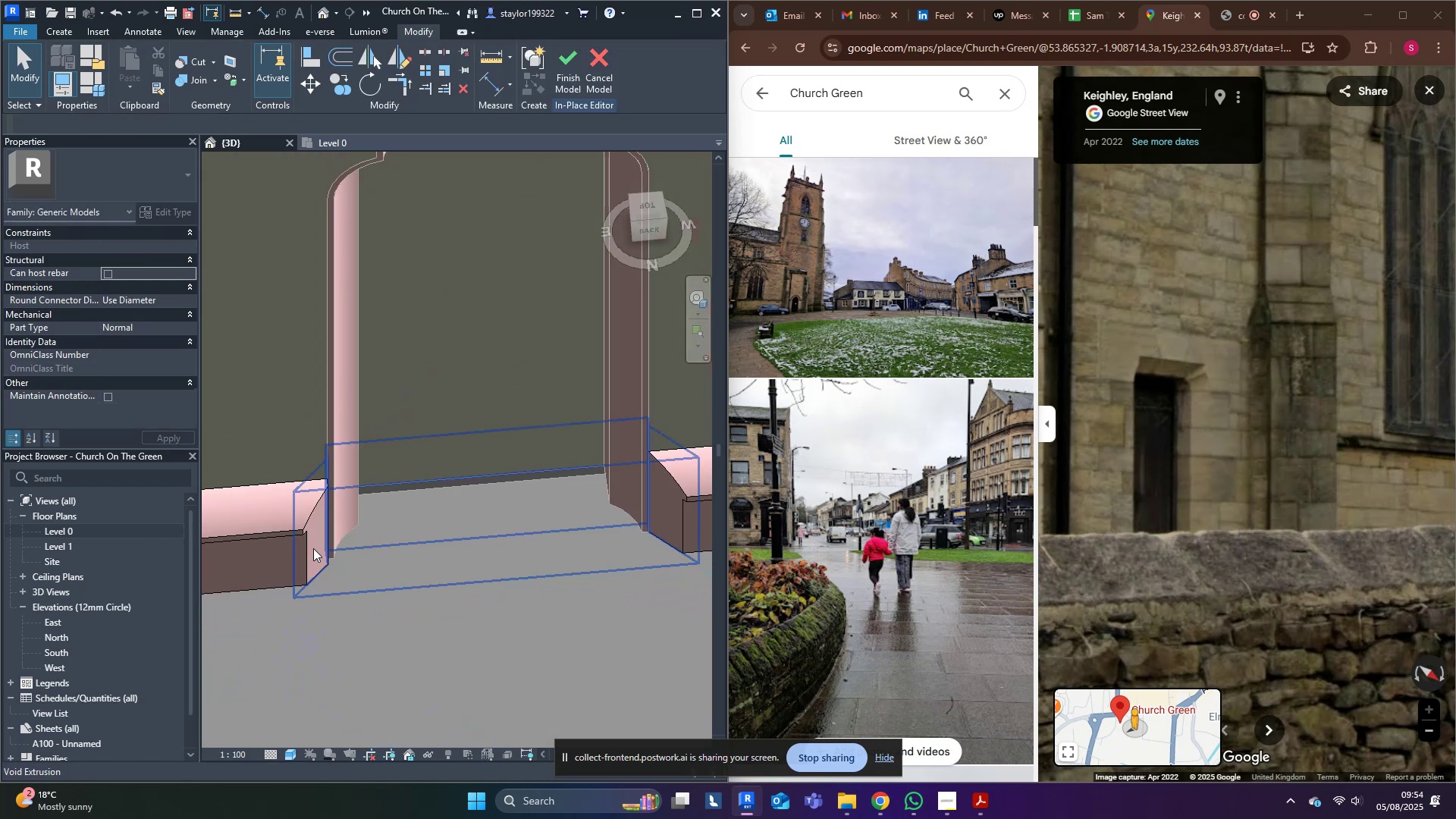 
scroll: coordinate [340, 517], scroll_direction: up, amount: 3.0
 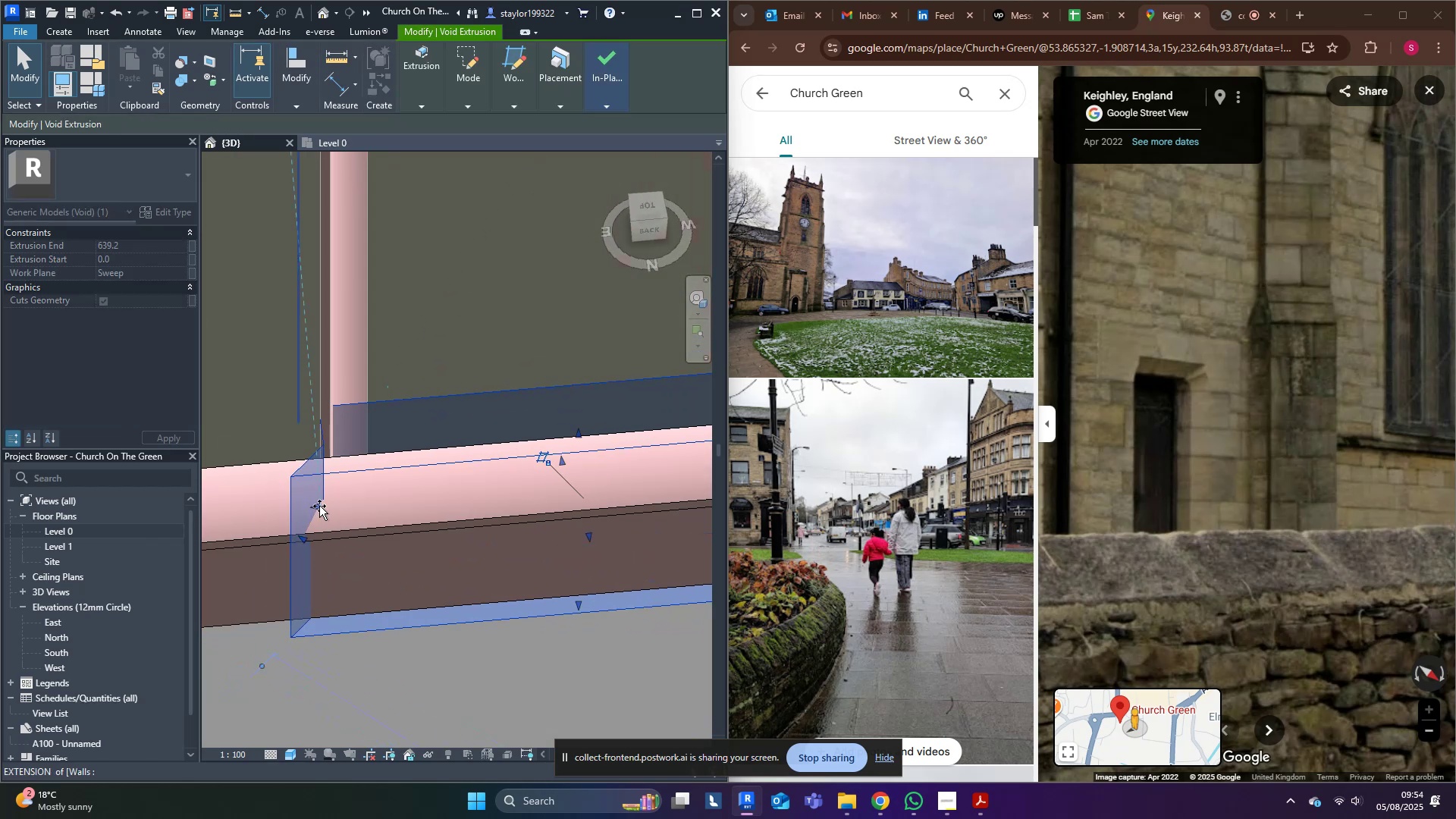 
left_click([425, 695])
 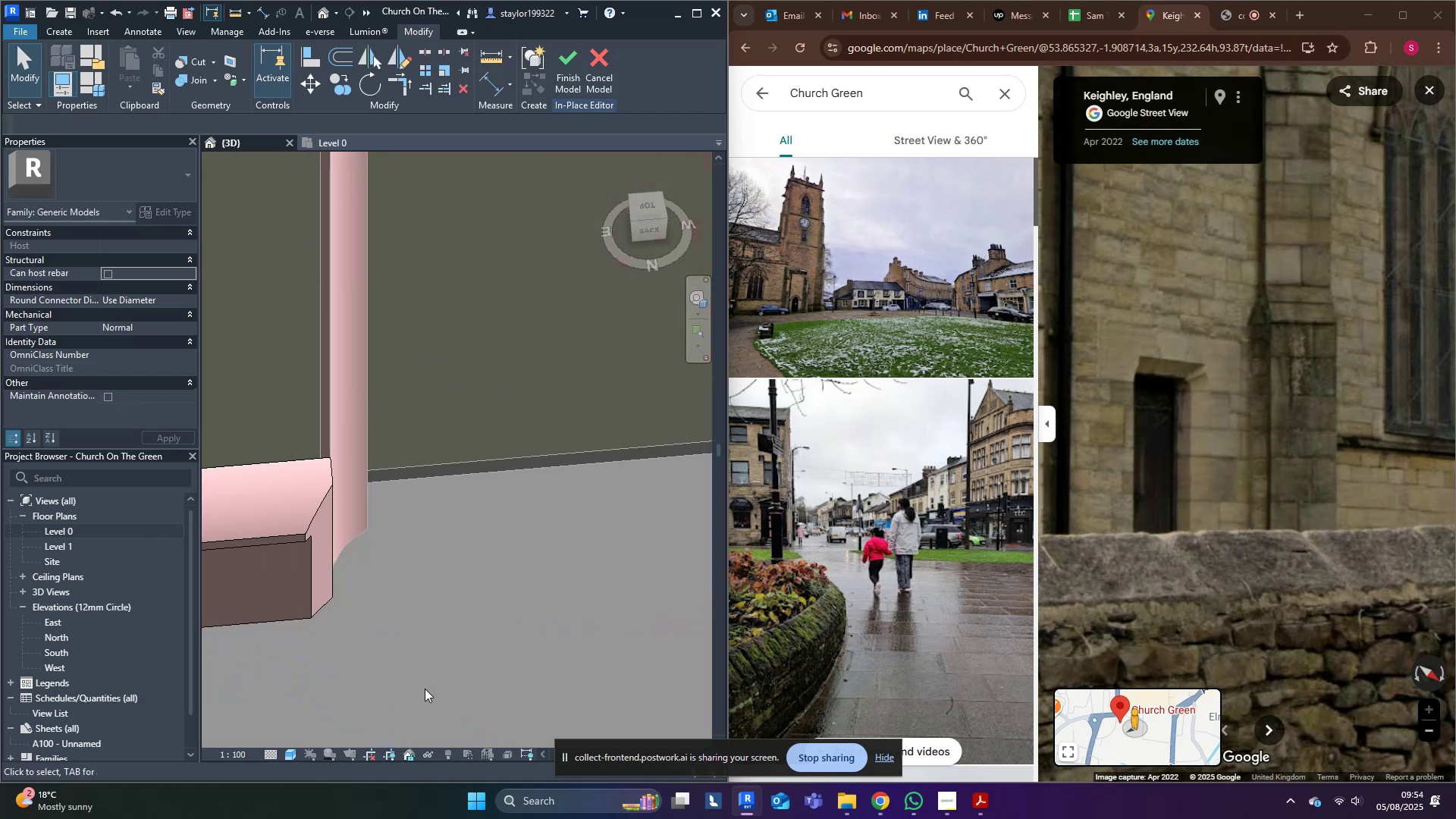 
hold_key(key=ShiftLeft, duration=0.42)
 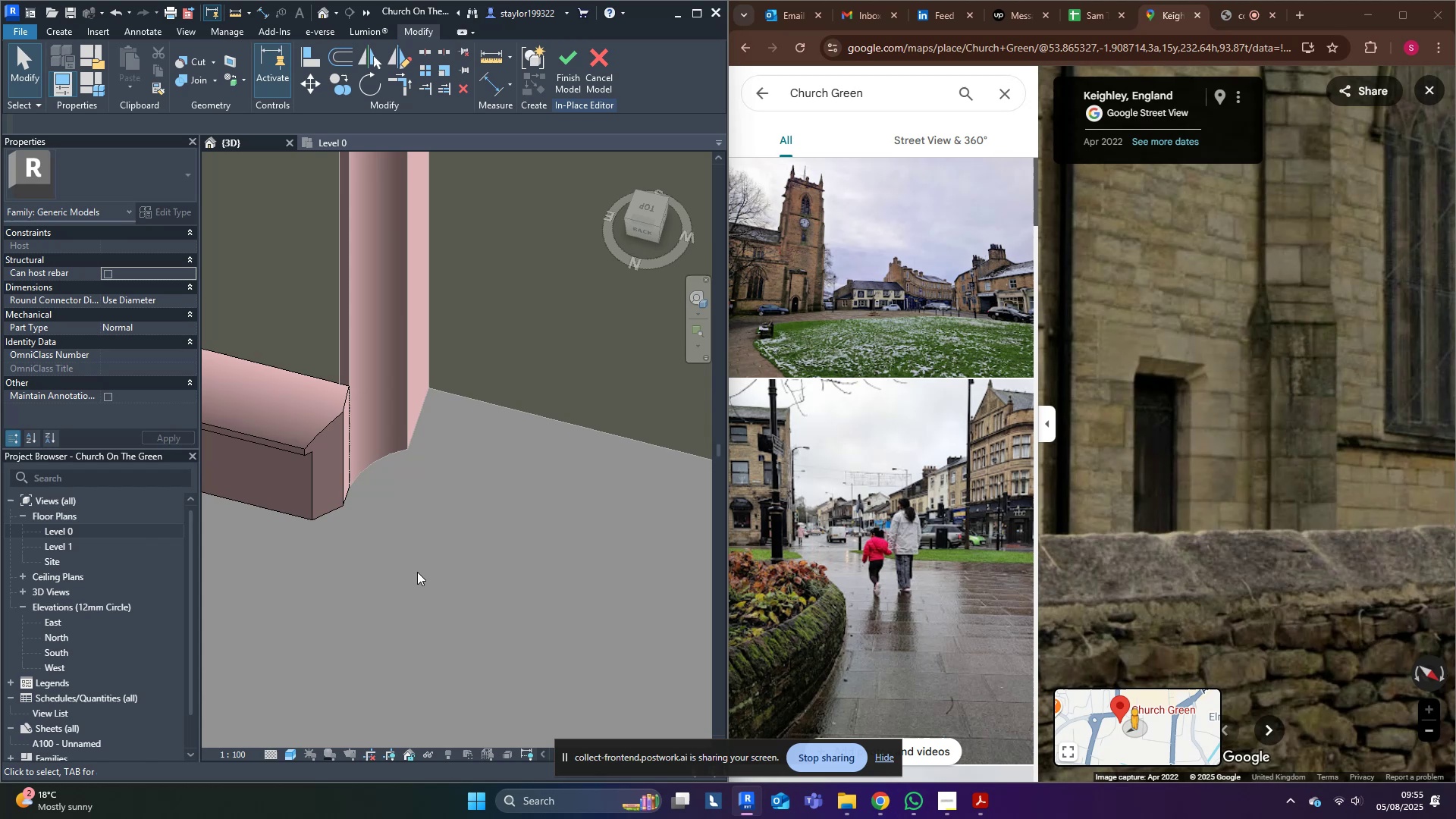 
scroll: coordinate [411, 587], scroll_direction: down, amount: 4.0
 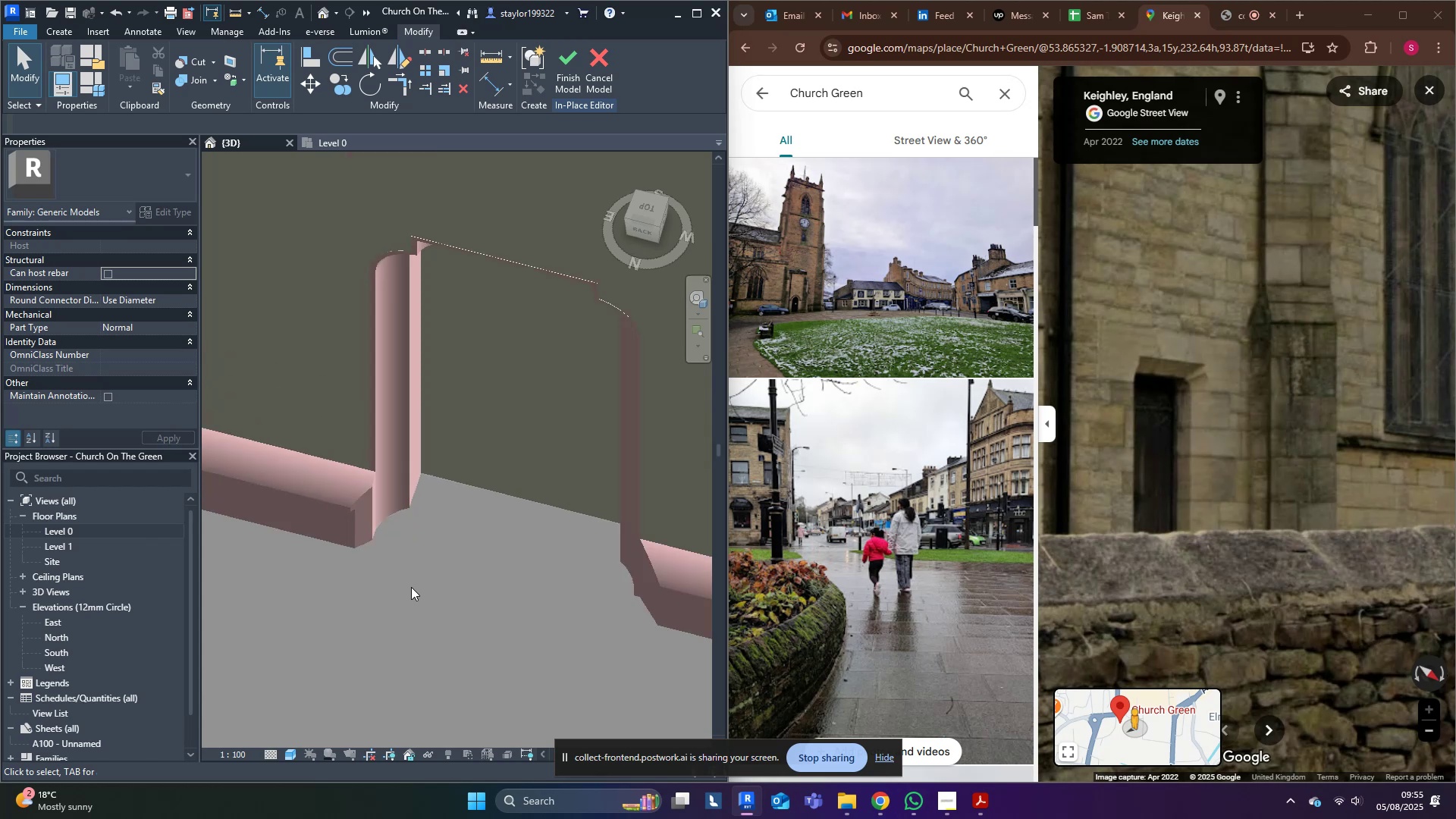 
hold_key(key=ShiftLeft, duration=0.54)
 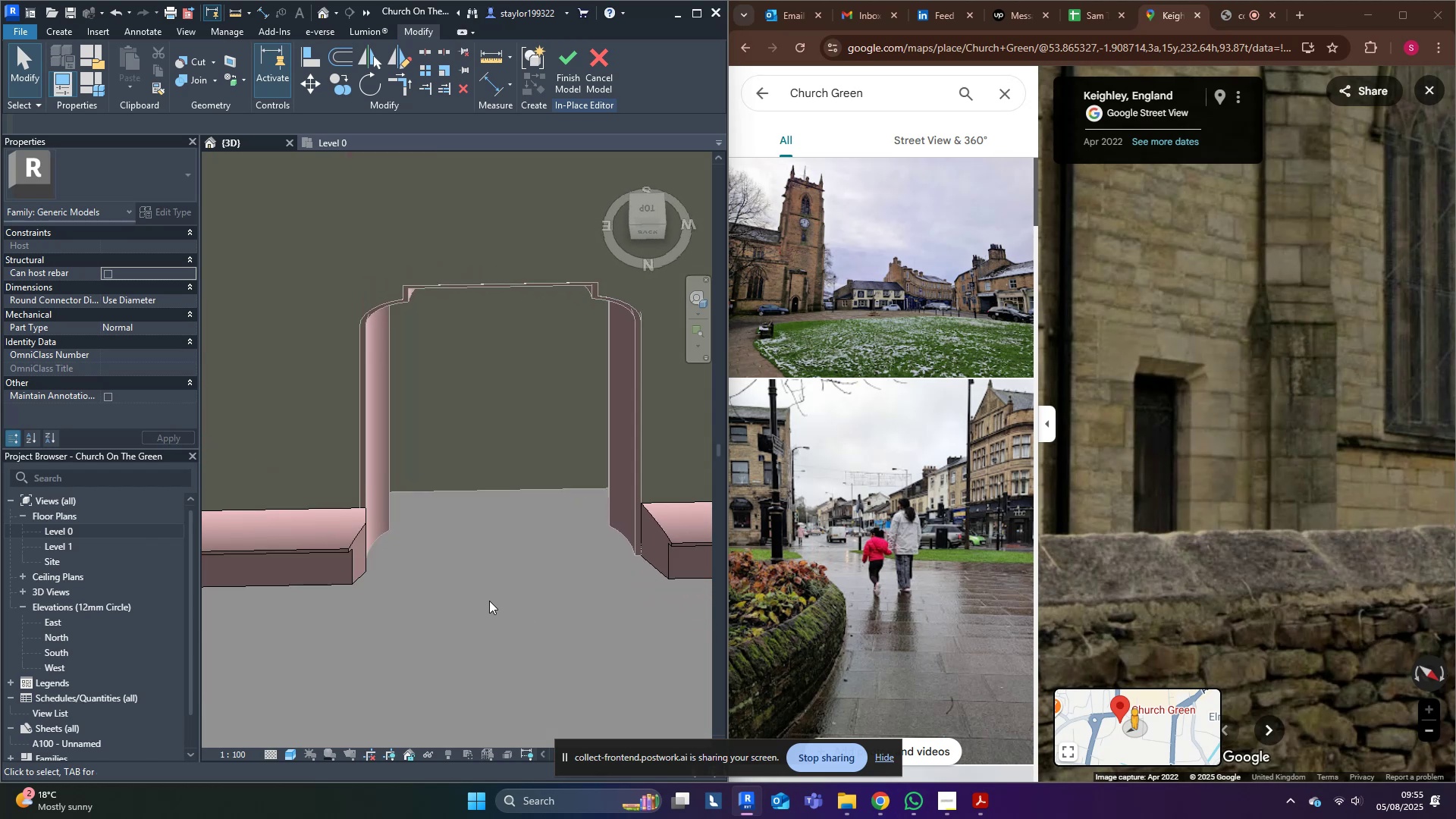 
key(Control+Z)
 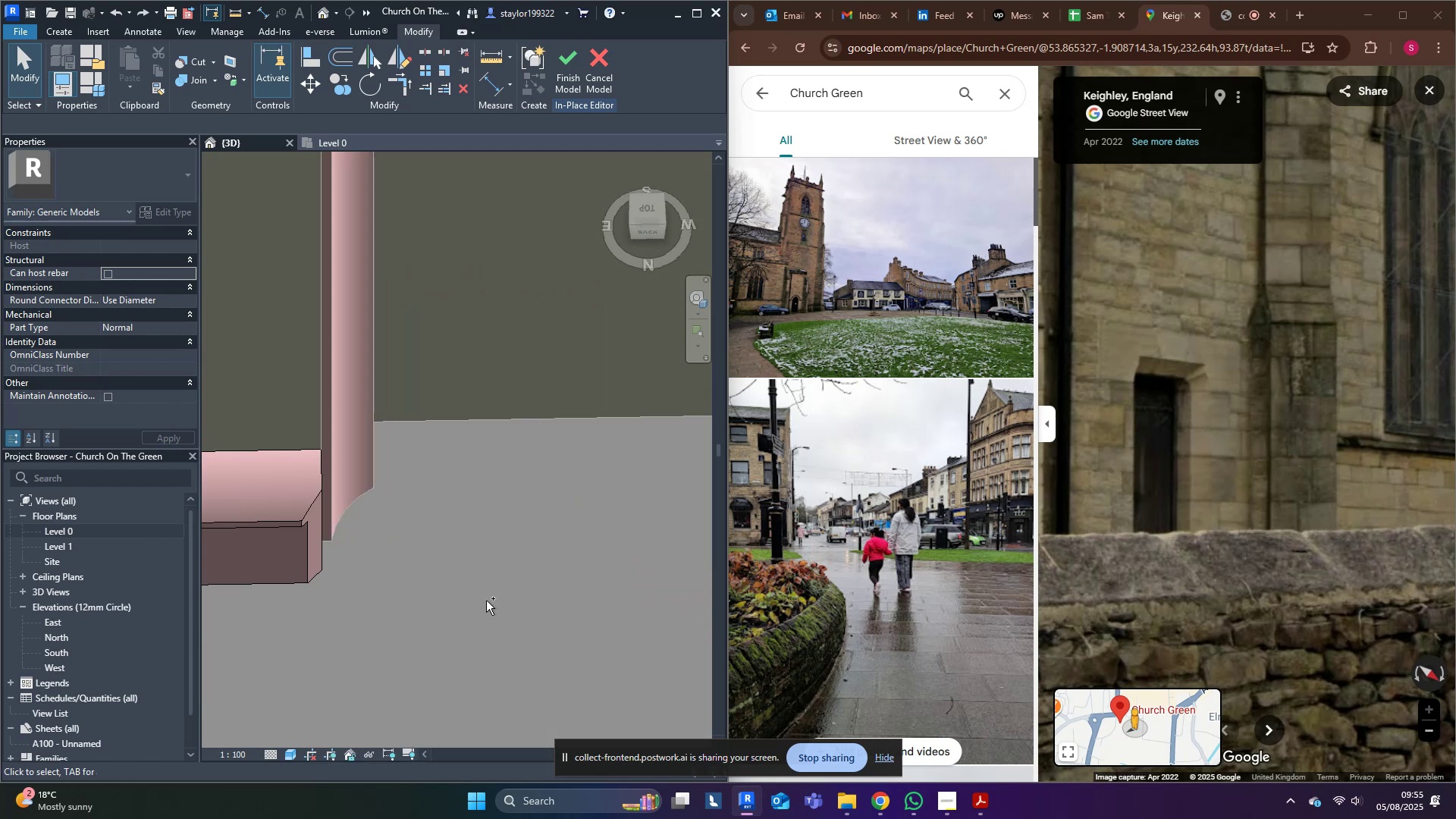 
key(Control+Z)
 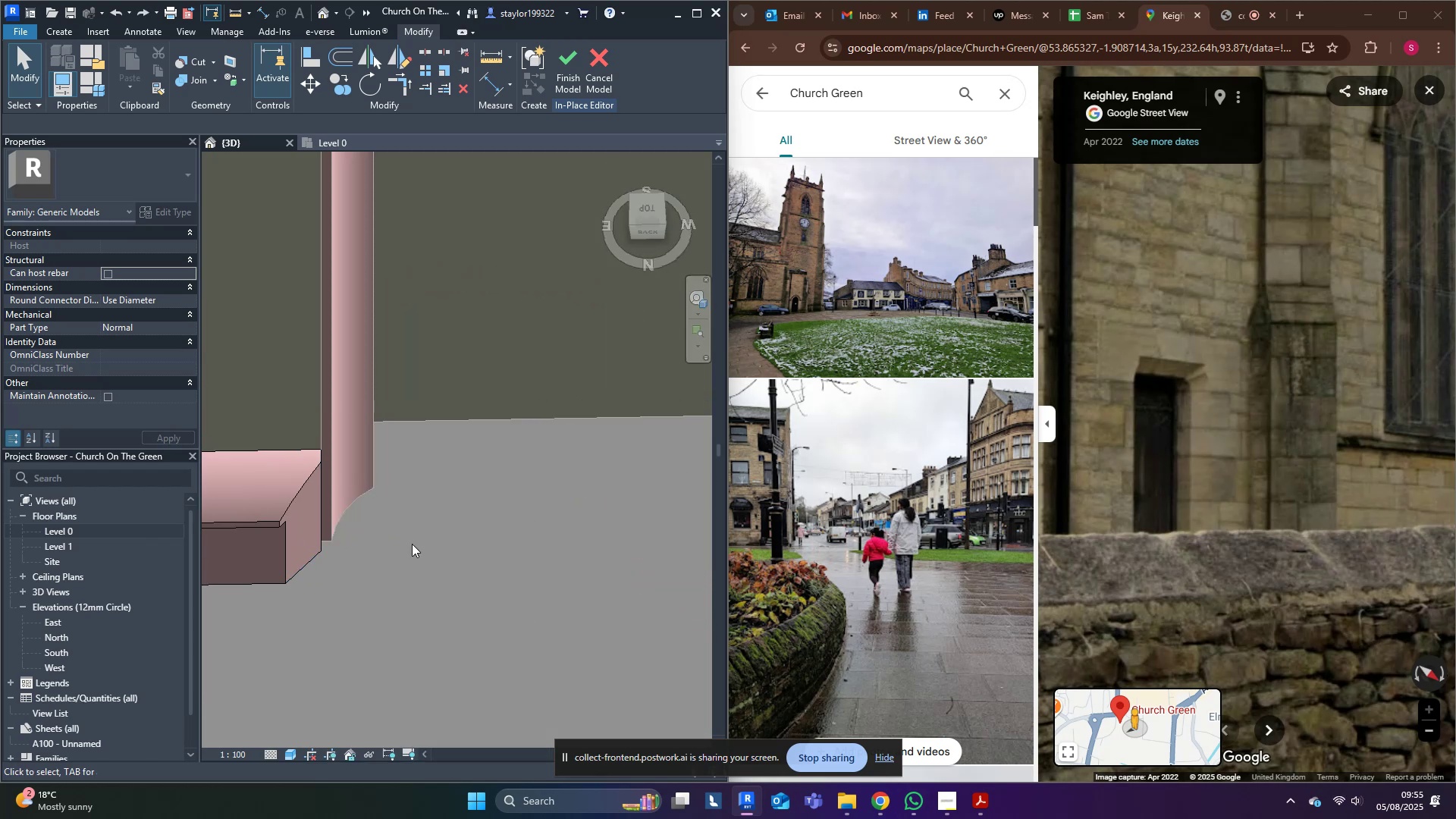 
double_click([309, 527])
 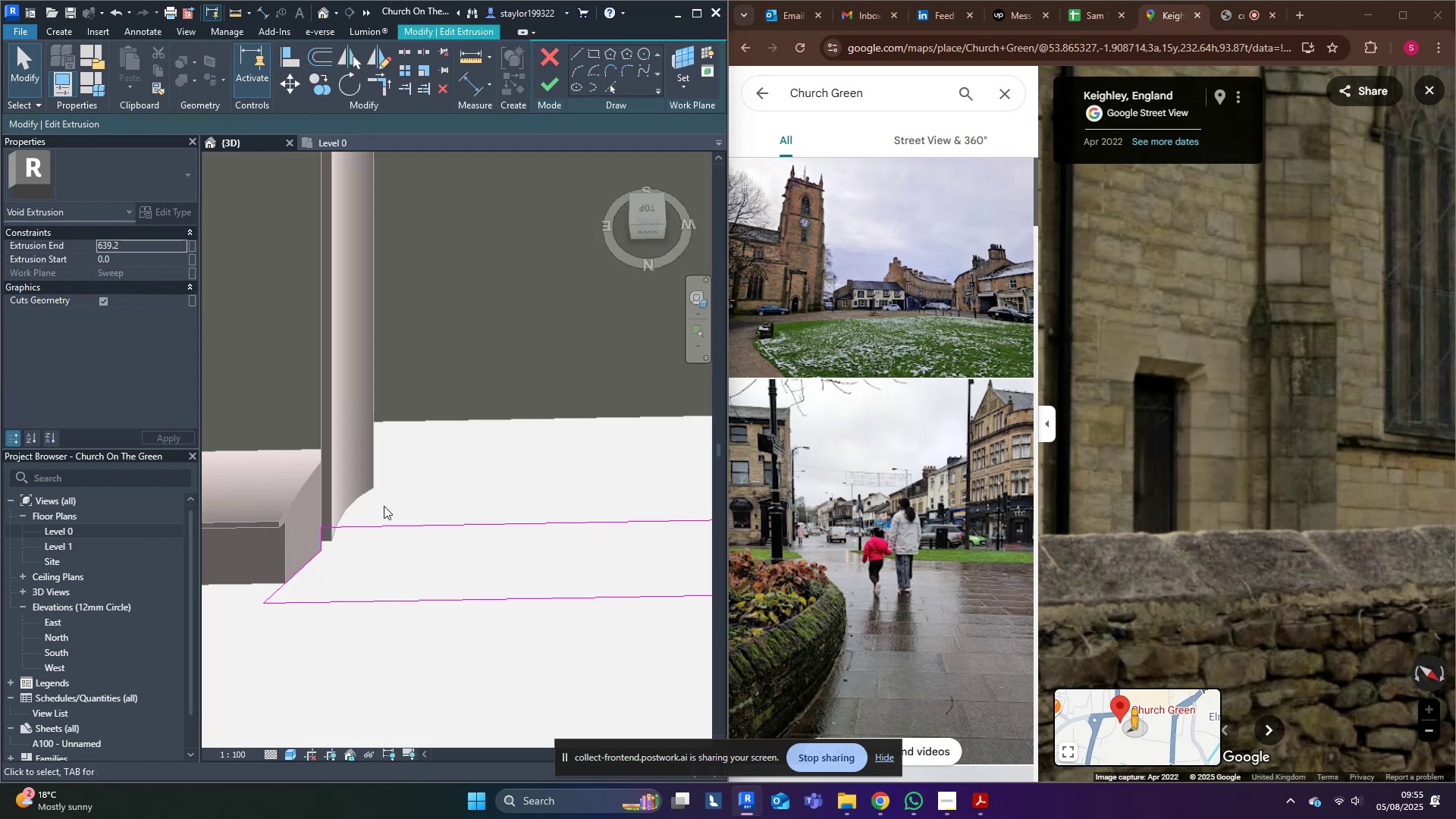 
type(tr)
 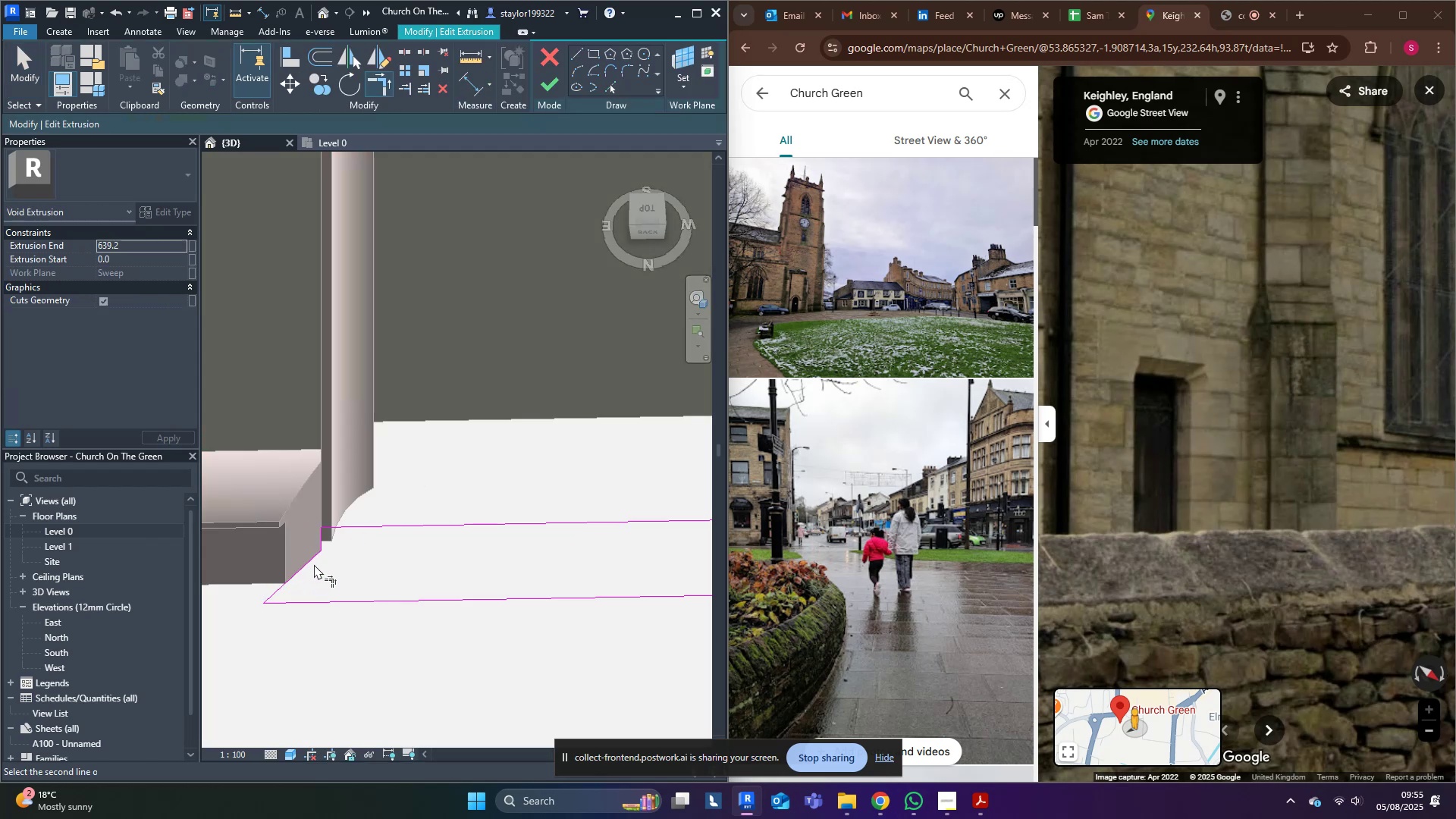 
left_click_drag(start_coordinate=[372, 535], to_coordinate=[385, 527])
 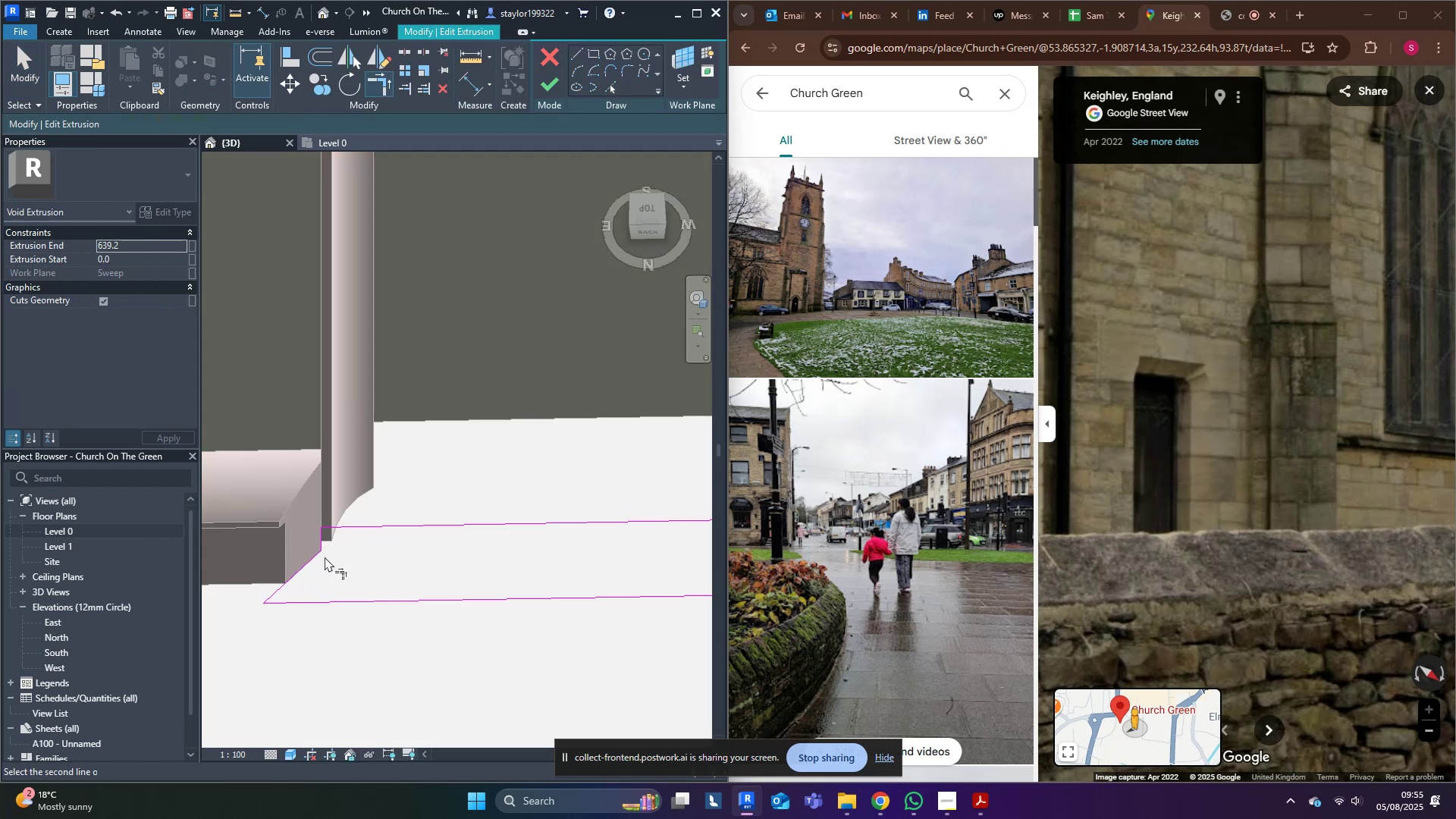 
left_click([368, 524])
 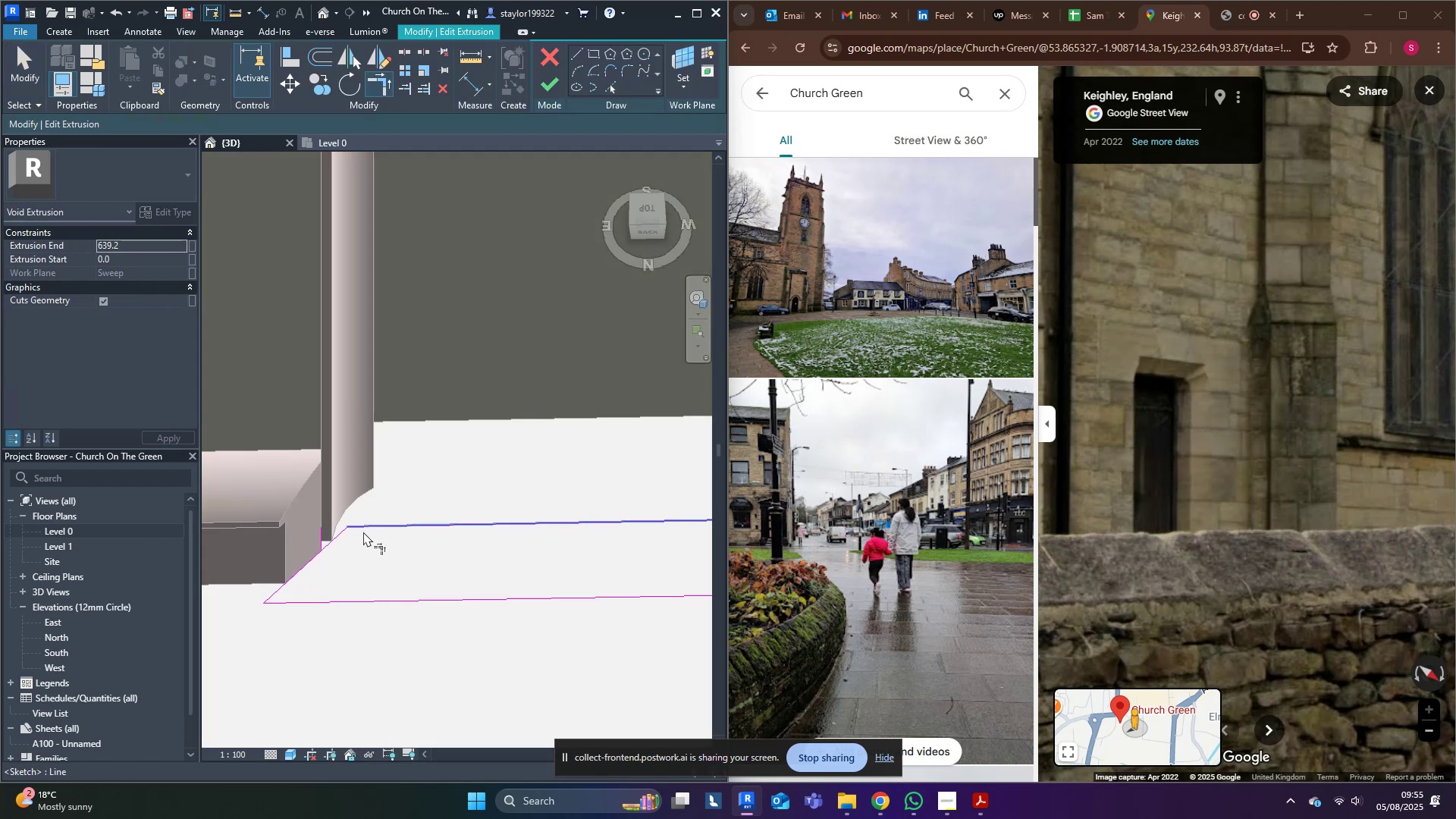 
scroll: coordinate [361, 539], scroll_direction: down, amount: 4.0
 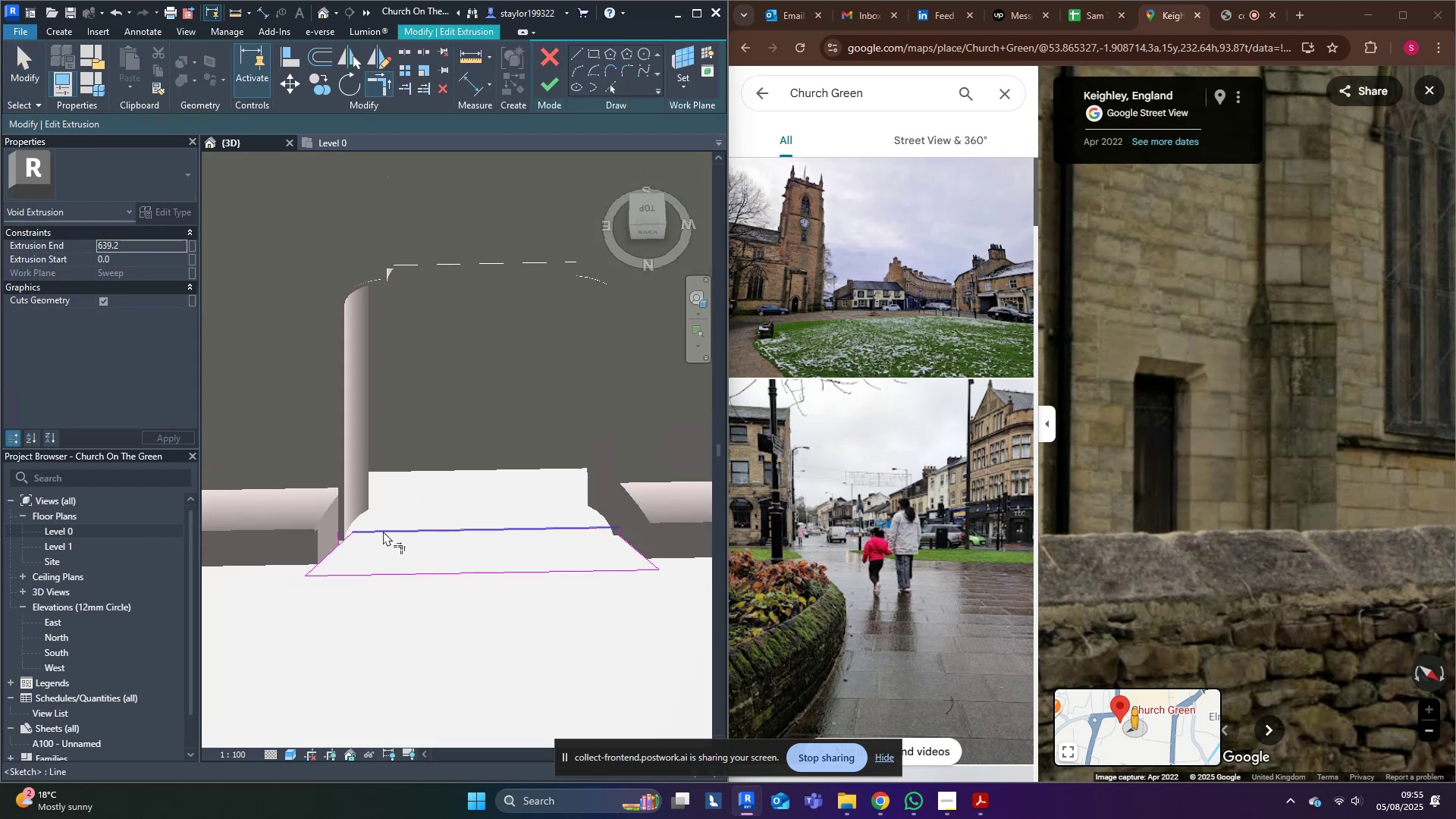 
left_click([384, 531])
 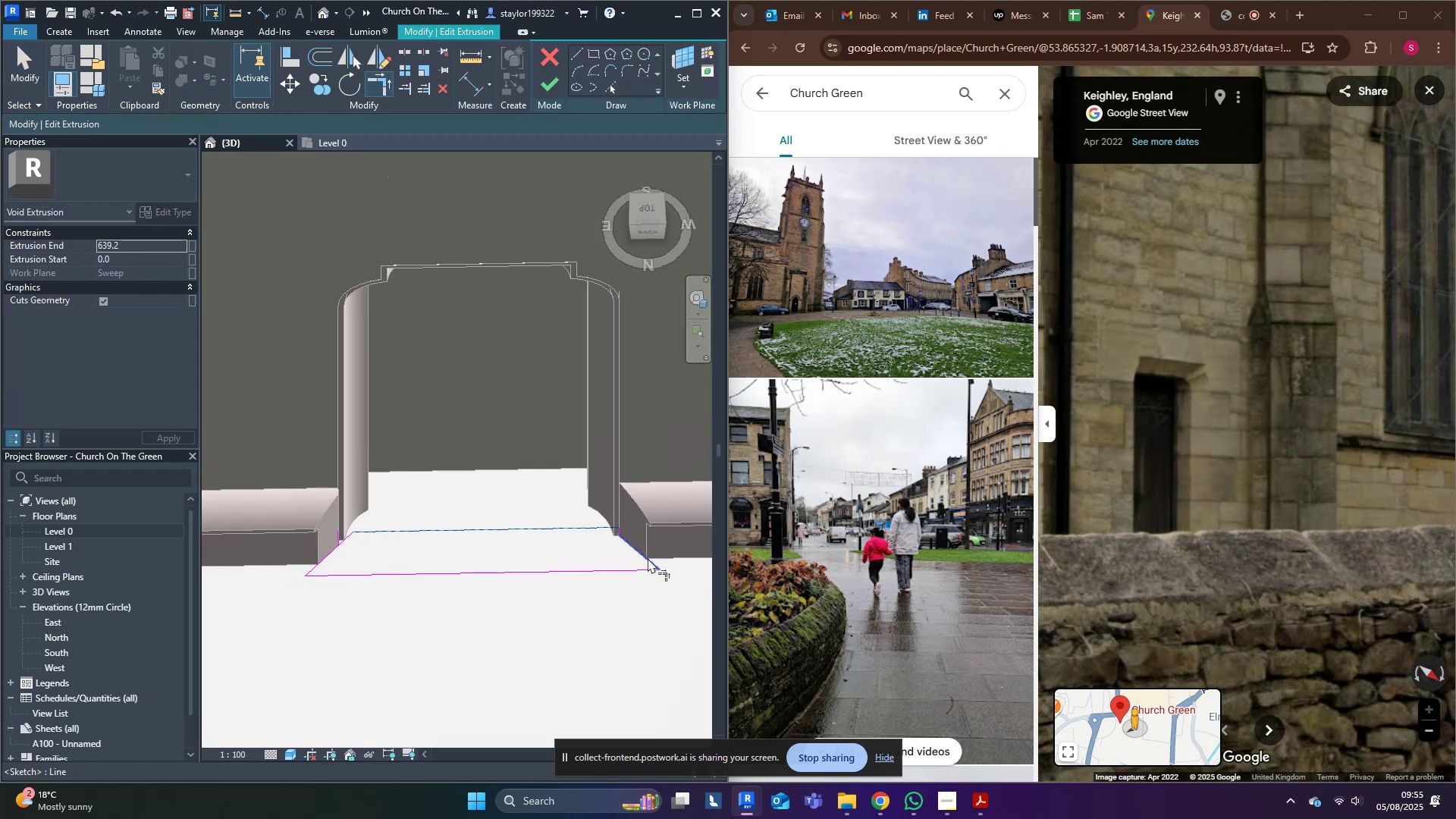 
left_click([649, 557])
 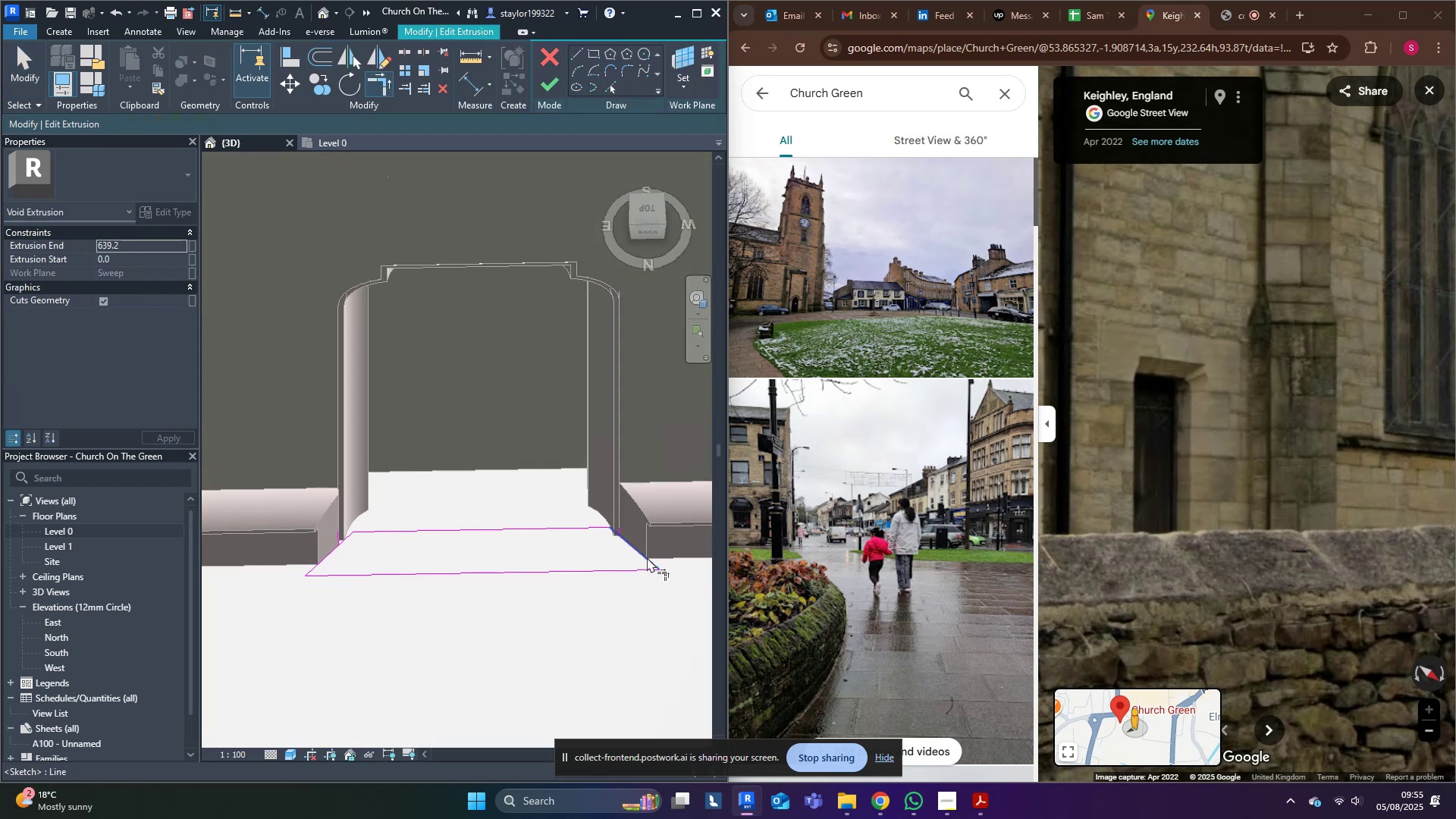 
middle_click([647, 557])
 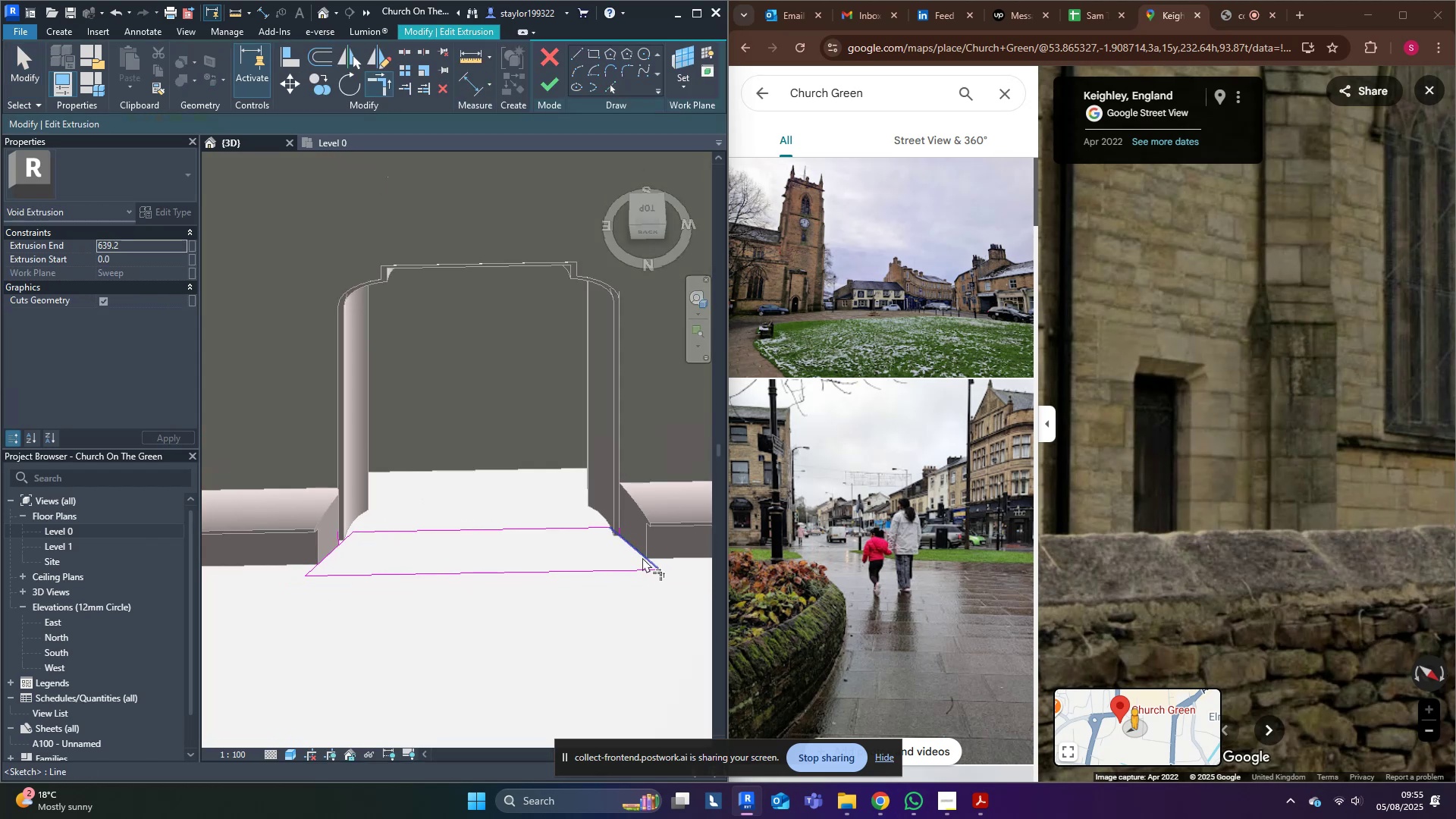 
type(md[Delete][Delete])
 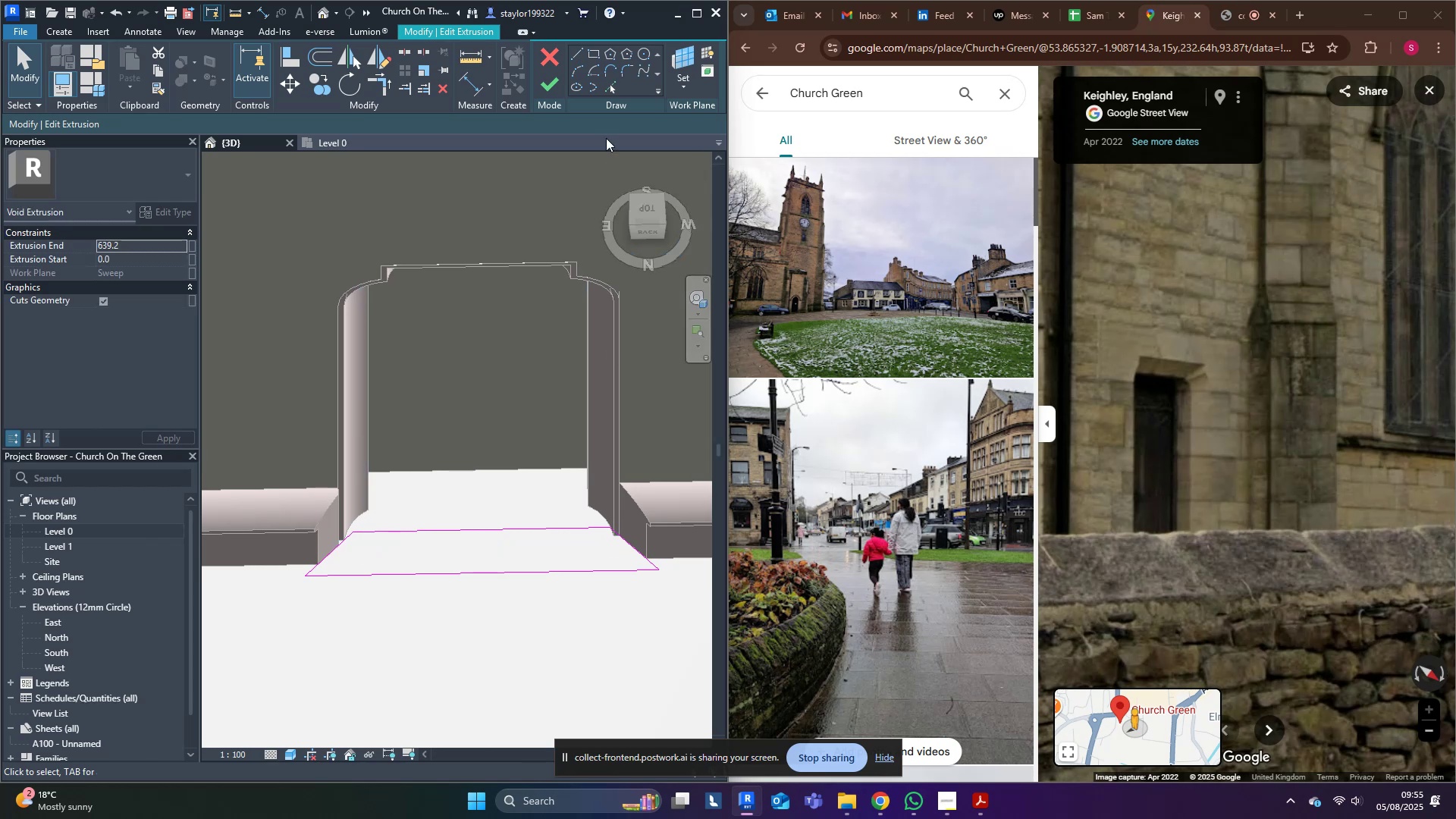 
left_click_drag(start_coordinate=[568, 477], to_coordinate=[633, 570])
 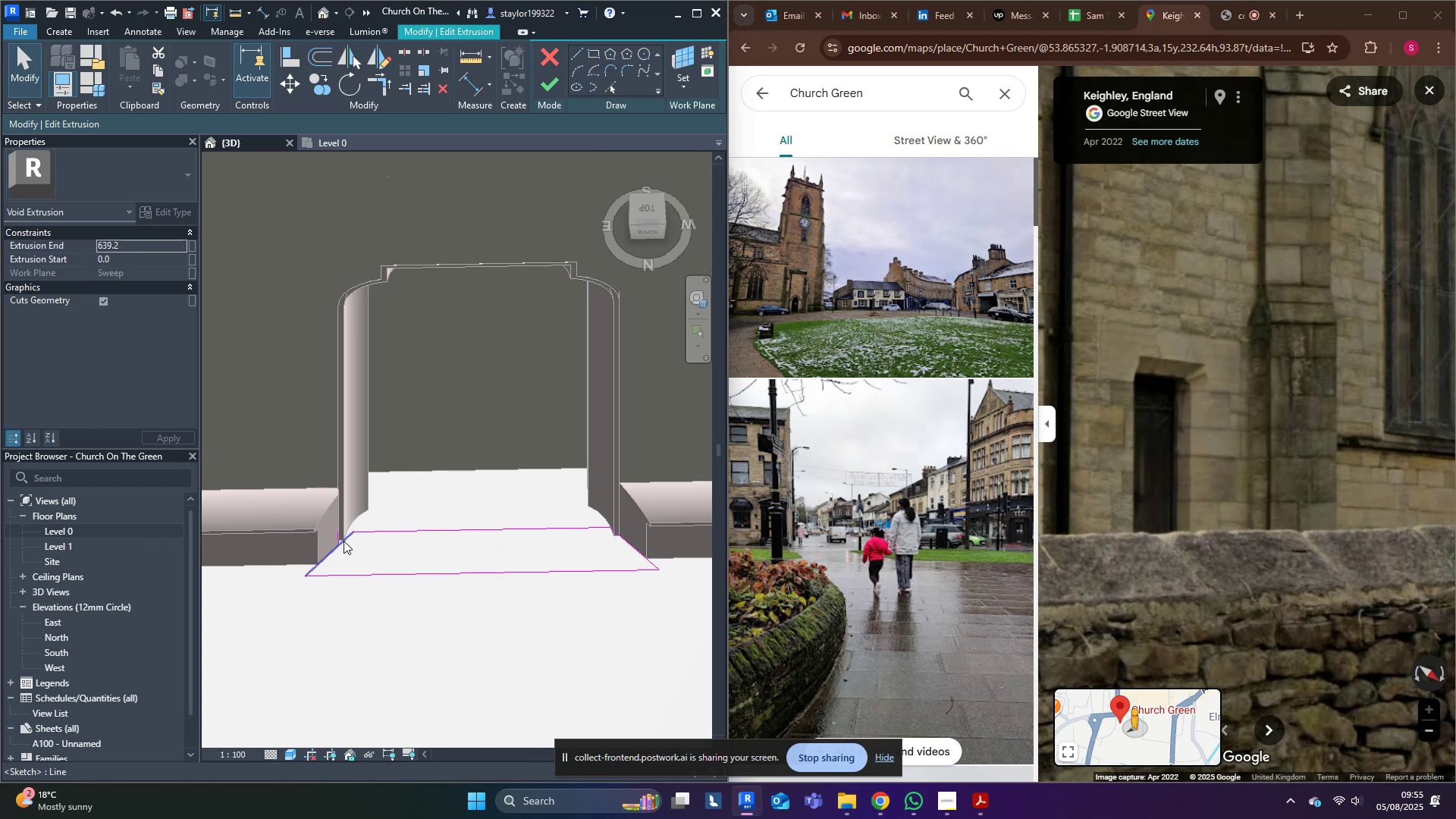 
left_click_drag(start_coordinate=[318, 484], to_coordinate=[372, 555])
 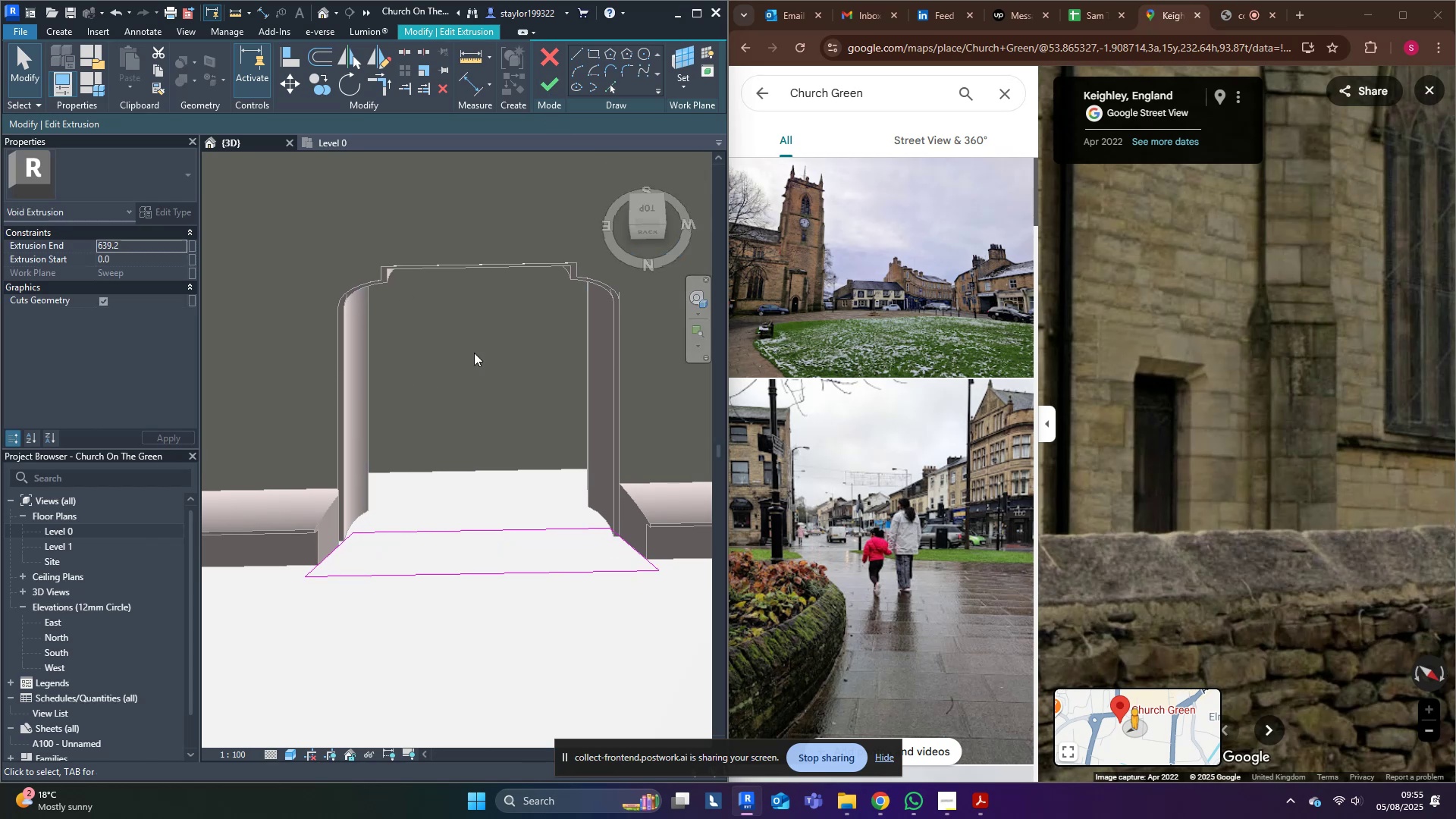 
left_click([560, 86])
 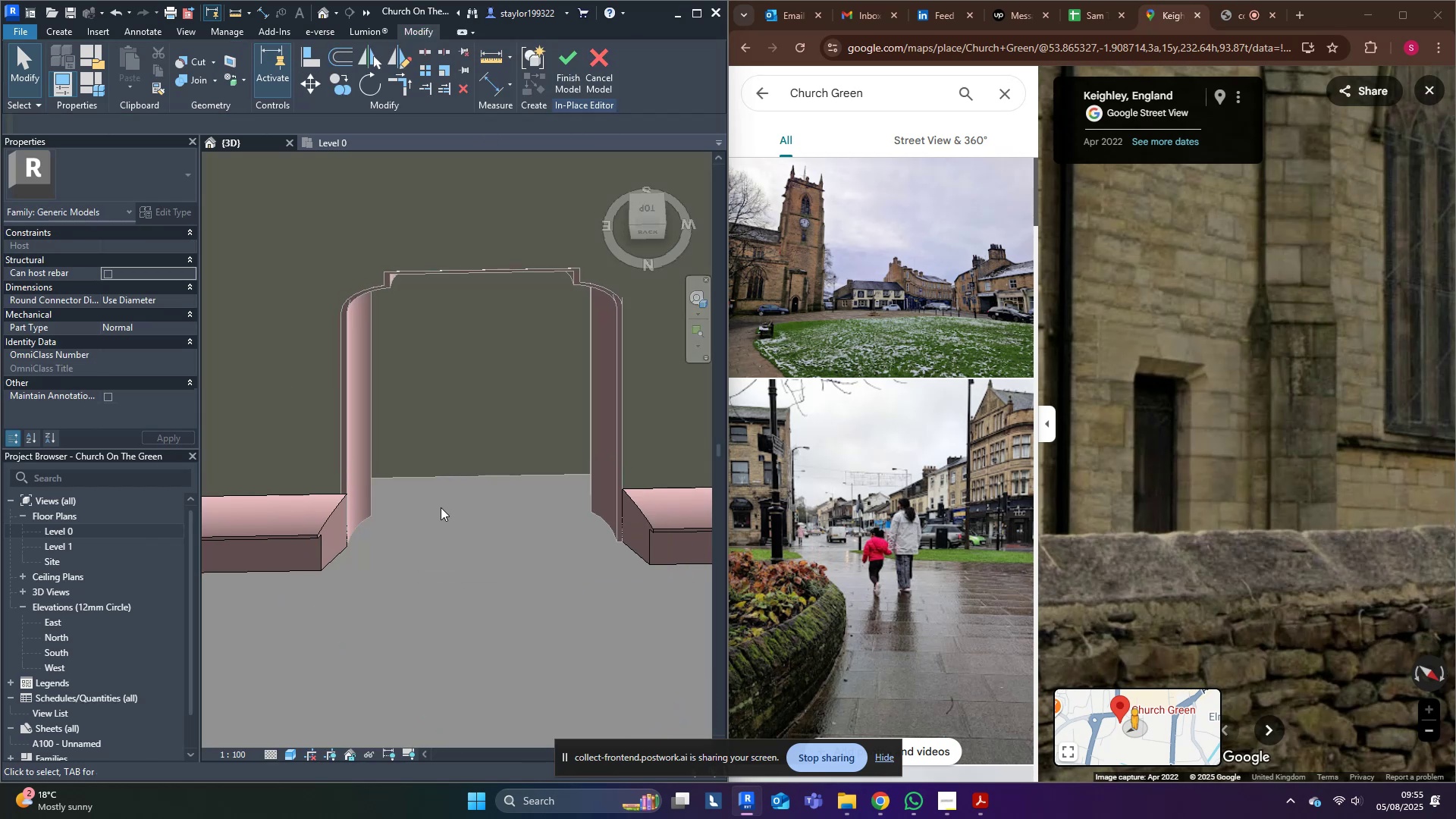 
hold_key(key=ShiftLeft, duration=0.92)
scroll: coordinate [300, 478], scroll_direction: up, amount: 3.0
 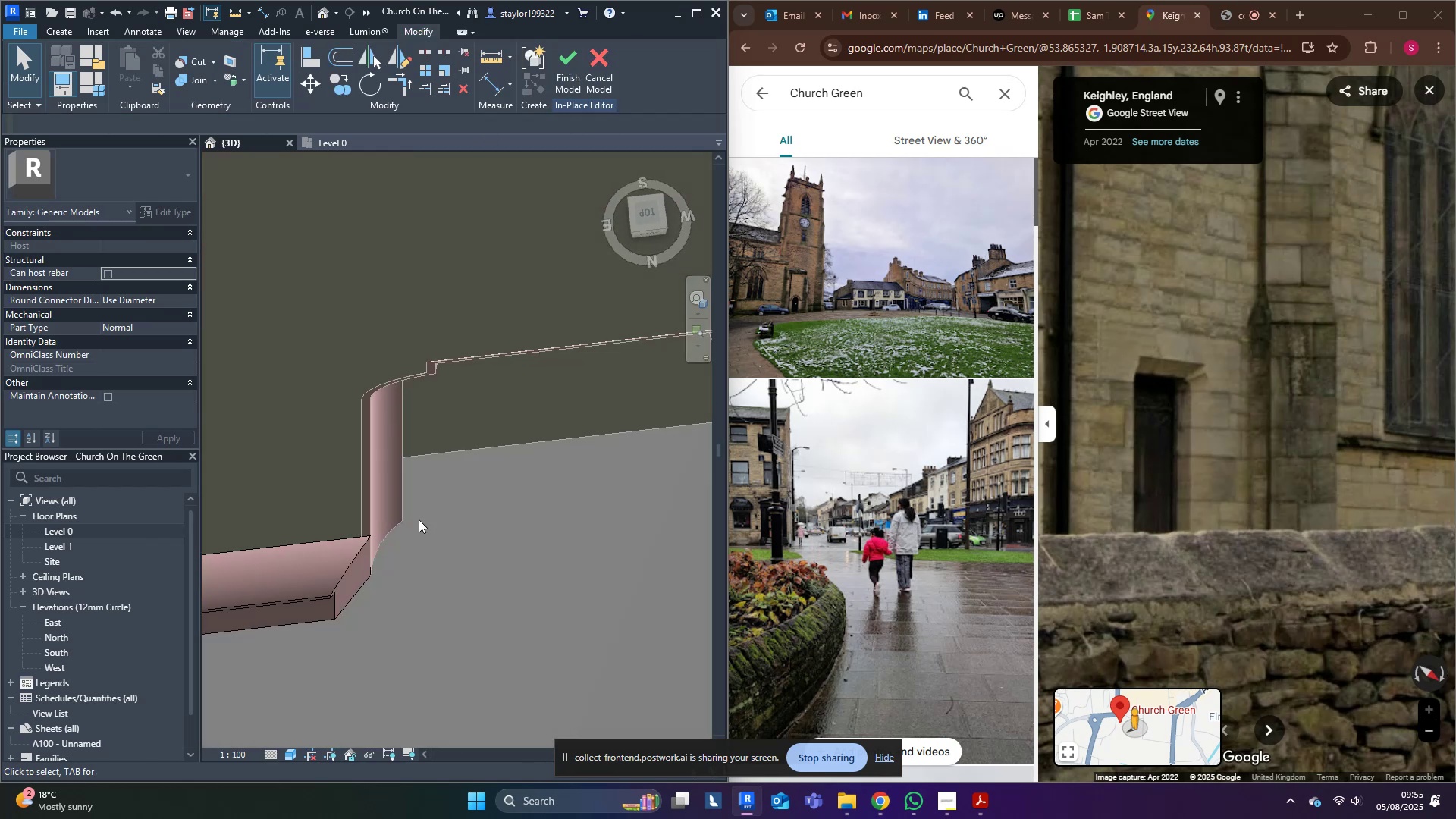 
left_click([354, 535])
 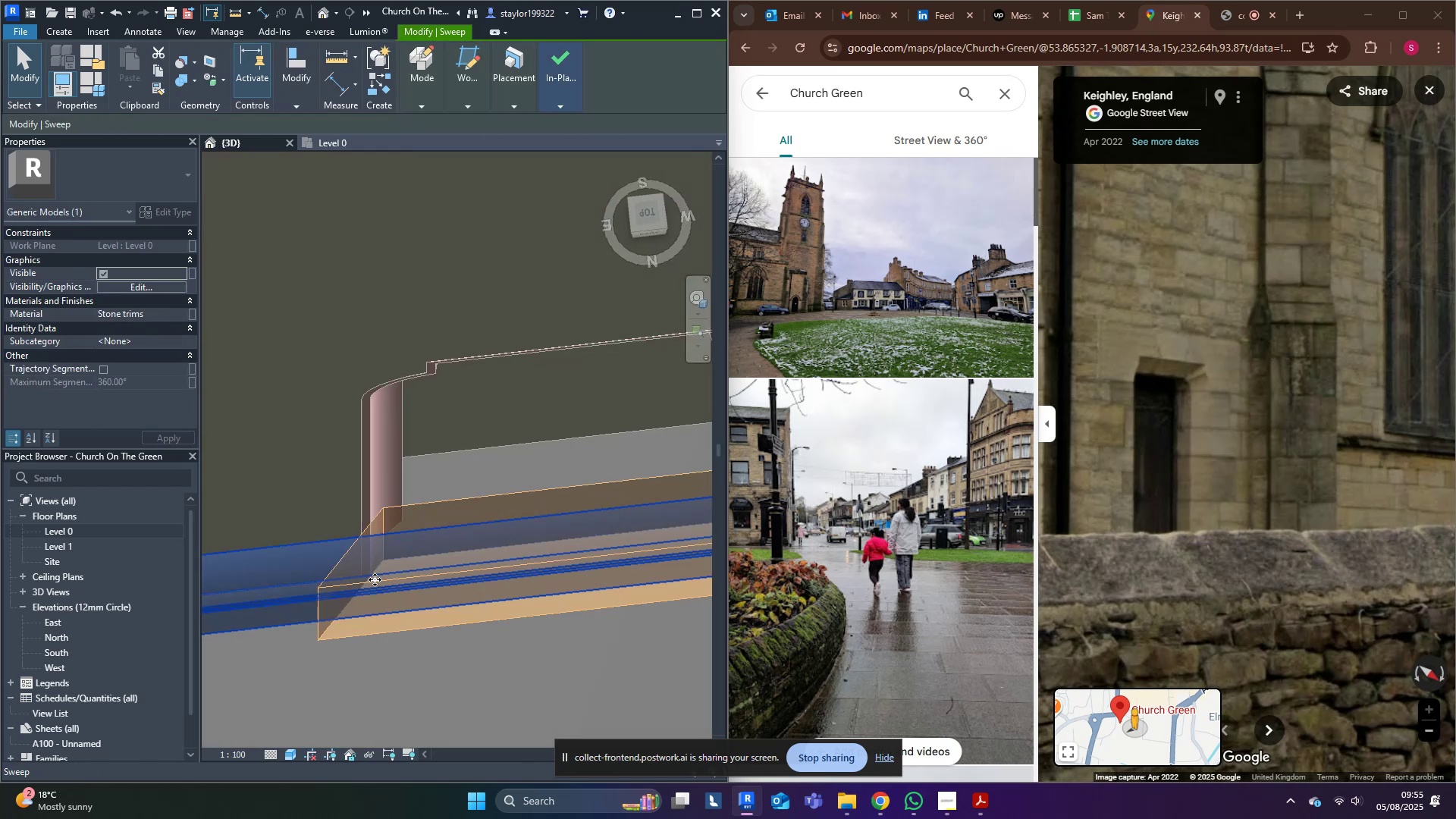 
key(Shift+ShiftLeft)
 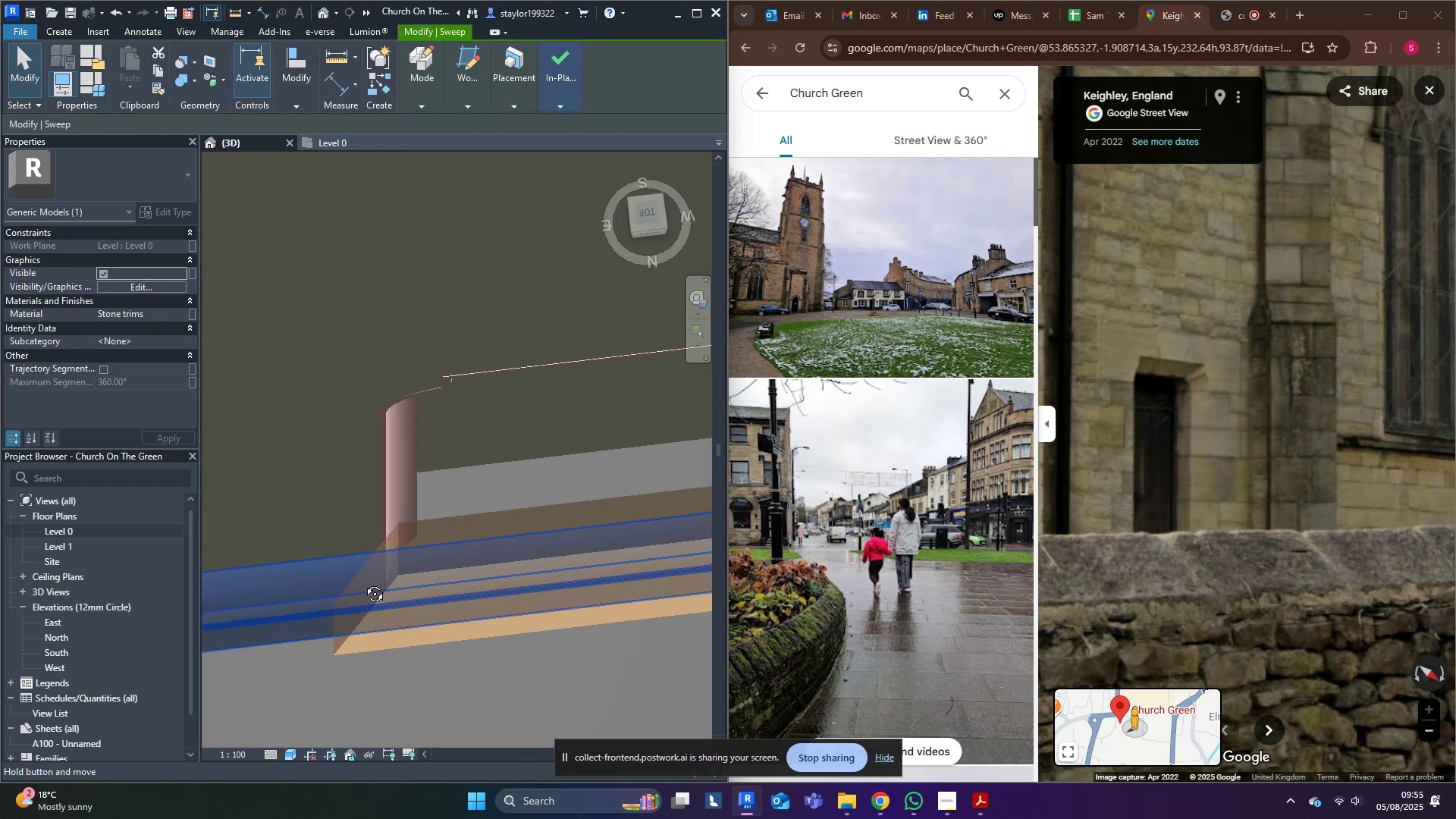 
left_click_drag(start_coordinate=[446, 491], to_coordinate=[442, 498])
 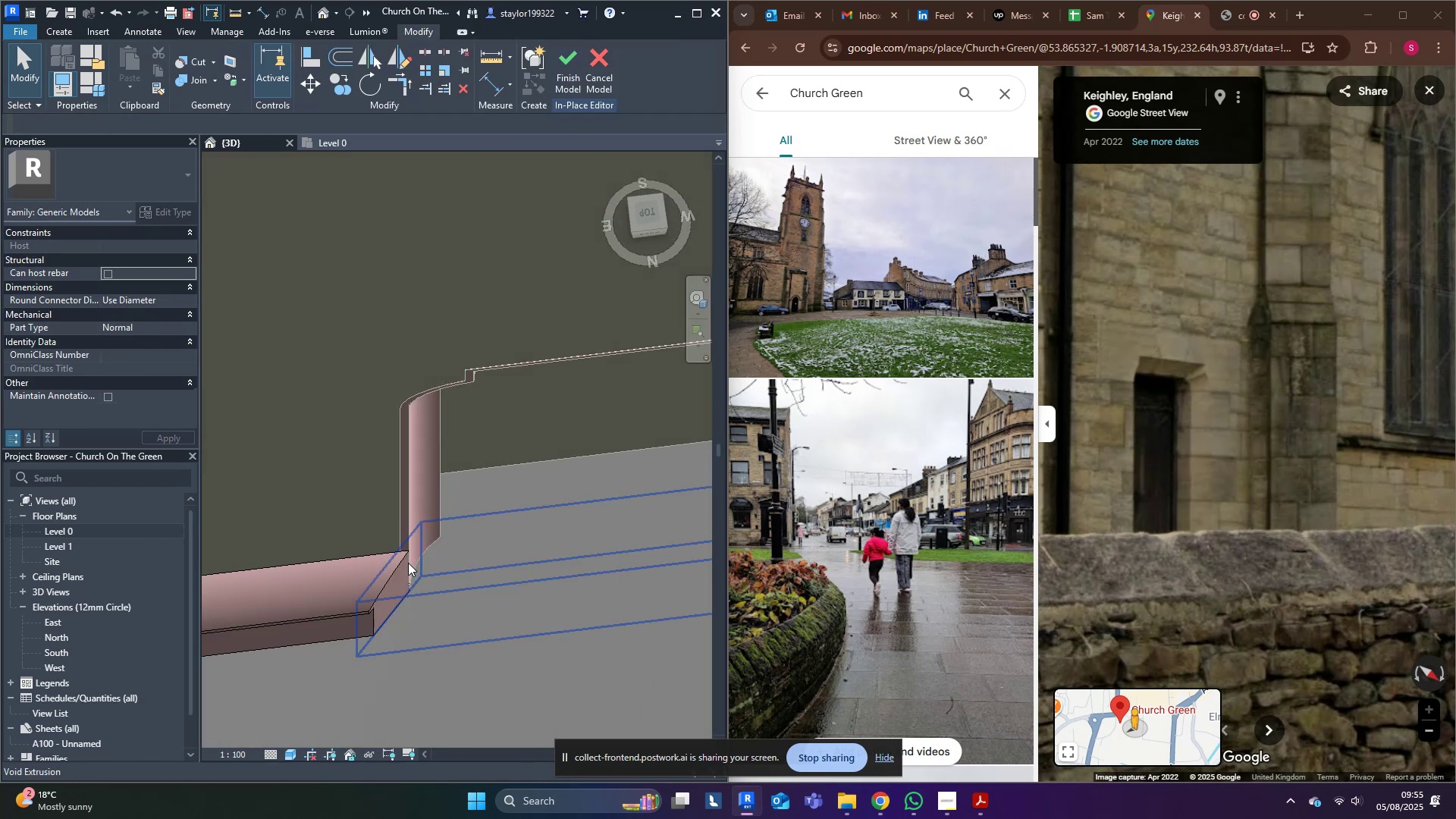 
left_click([404, 565])
 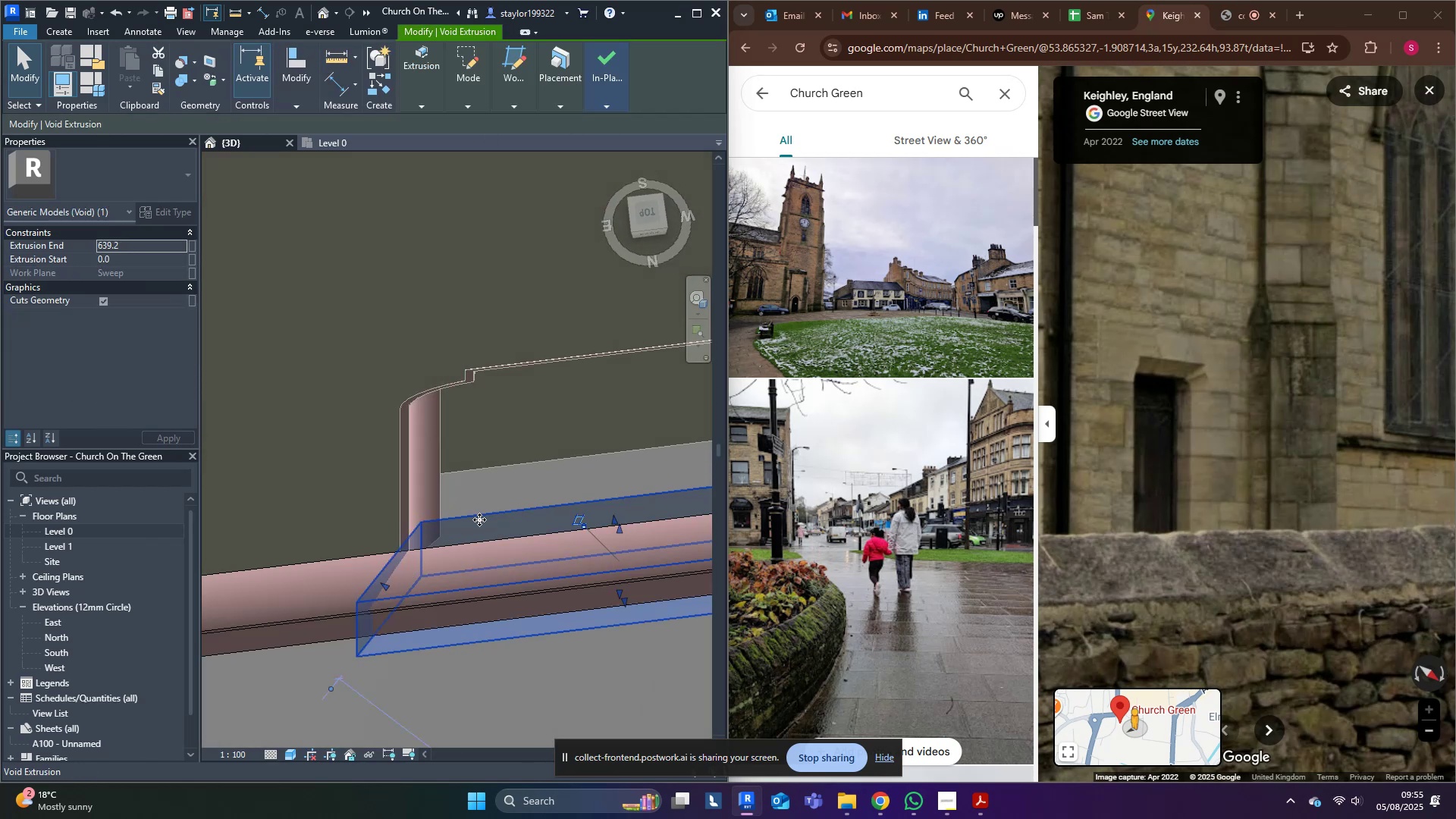 
scroll: coordinate [384, 584], scroll_direction: up, amount: 4.0
 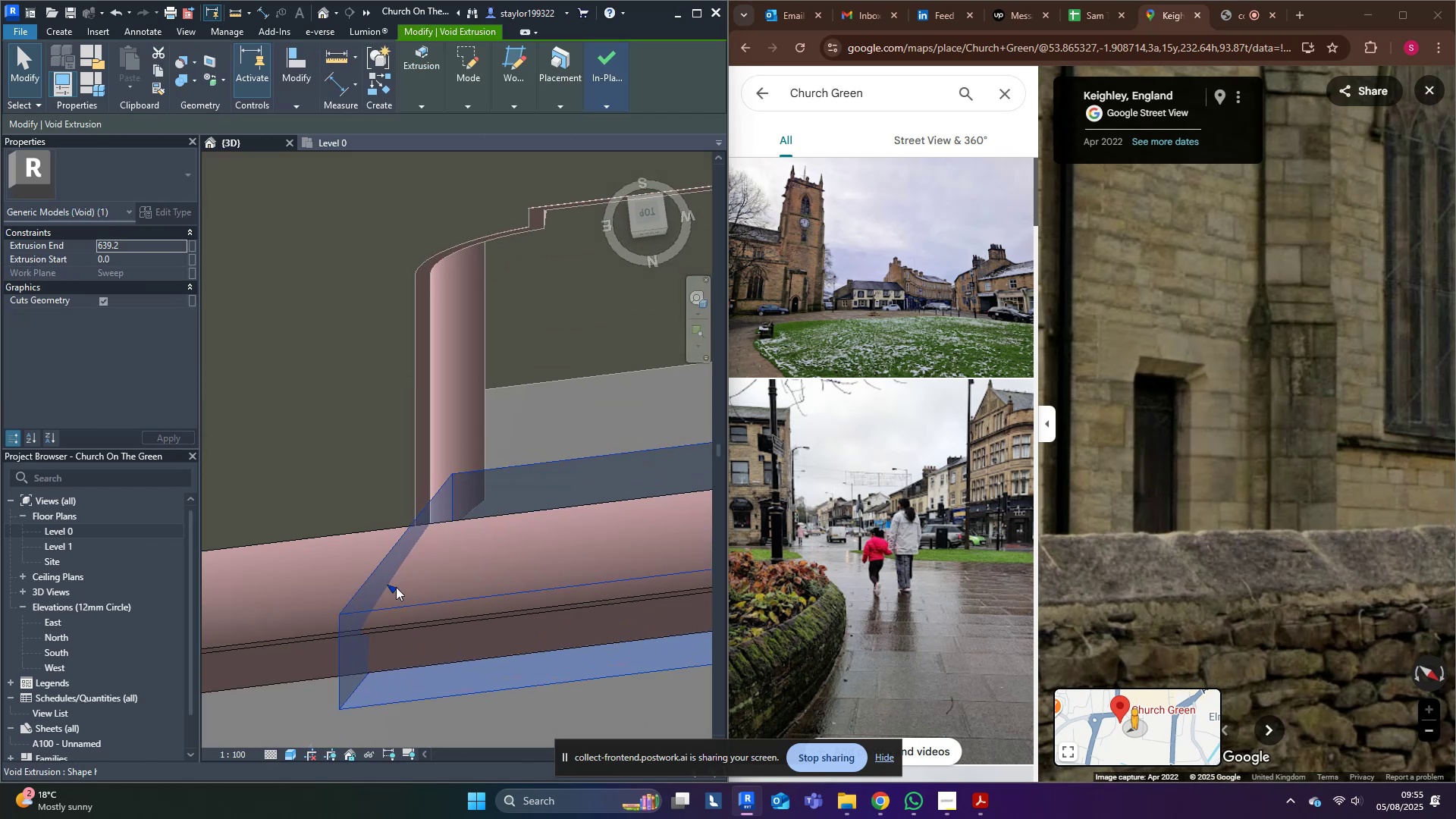 
left_click_drag(start_coordinate=[392, 589], to_coordinate=[383, 590])
 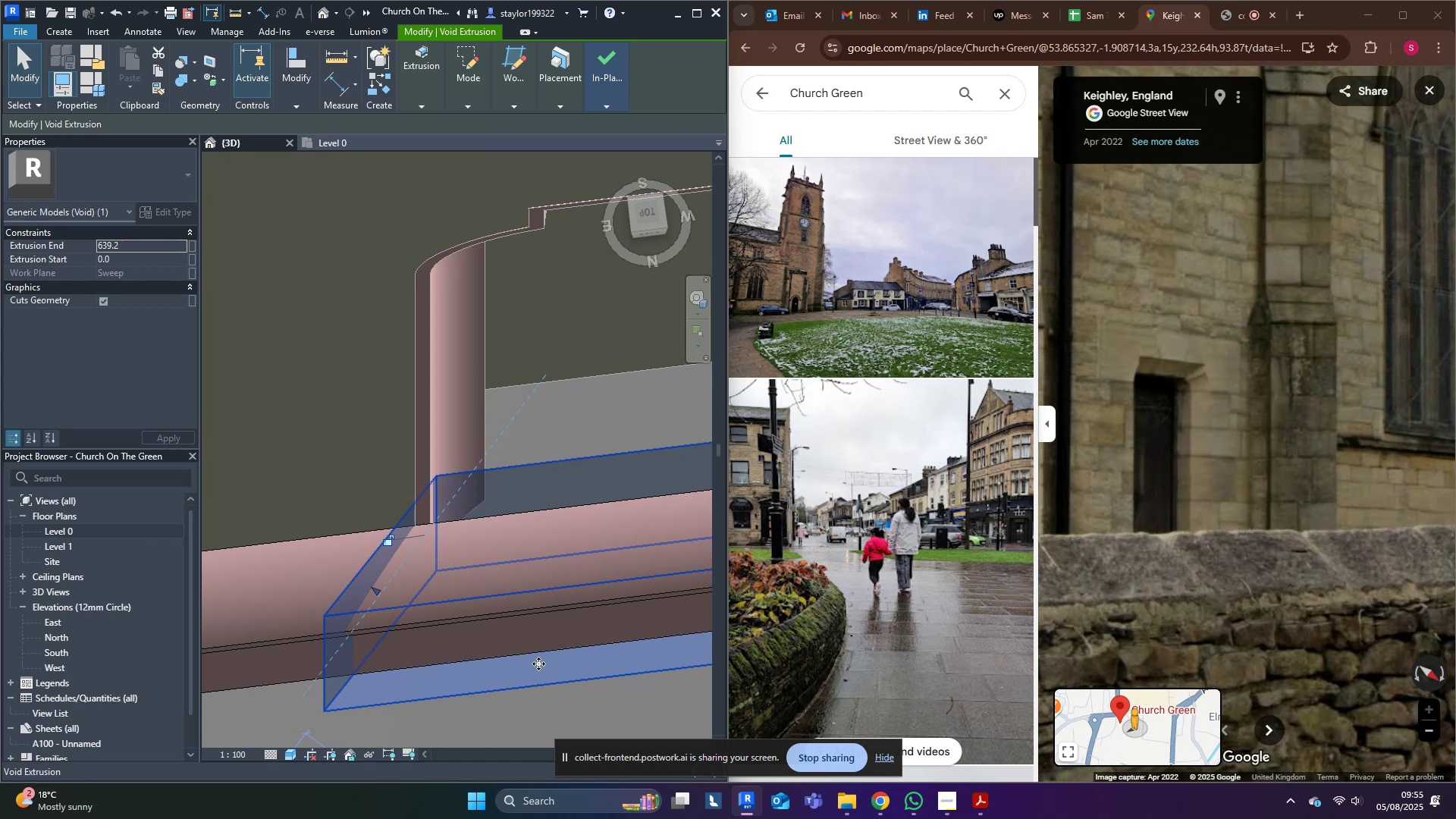 
double_click([520, 694])
 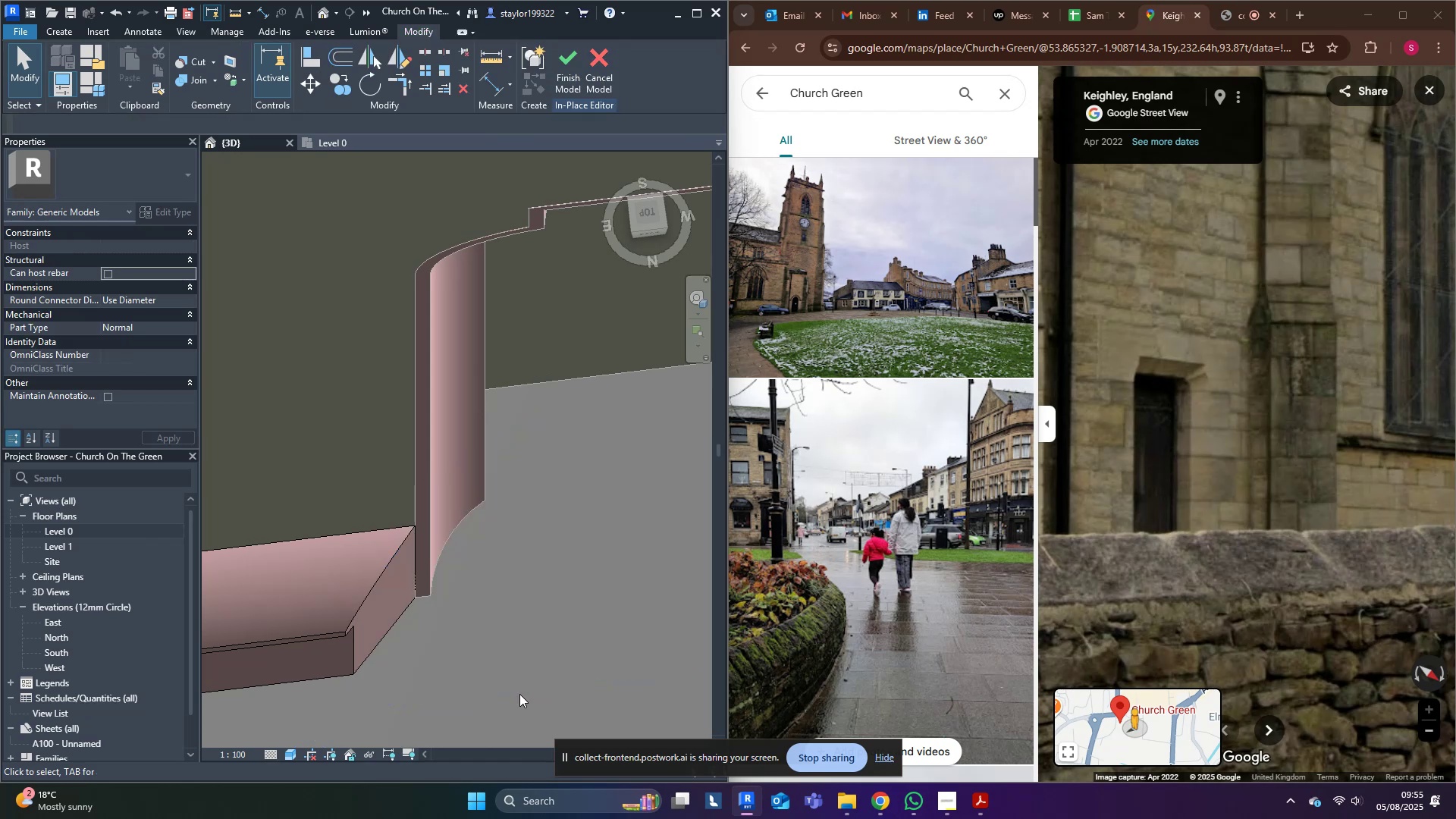 
key(Control+ControlLeft)
 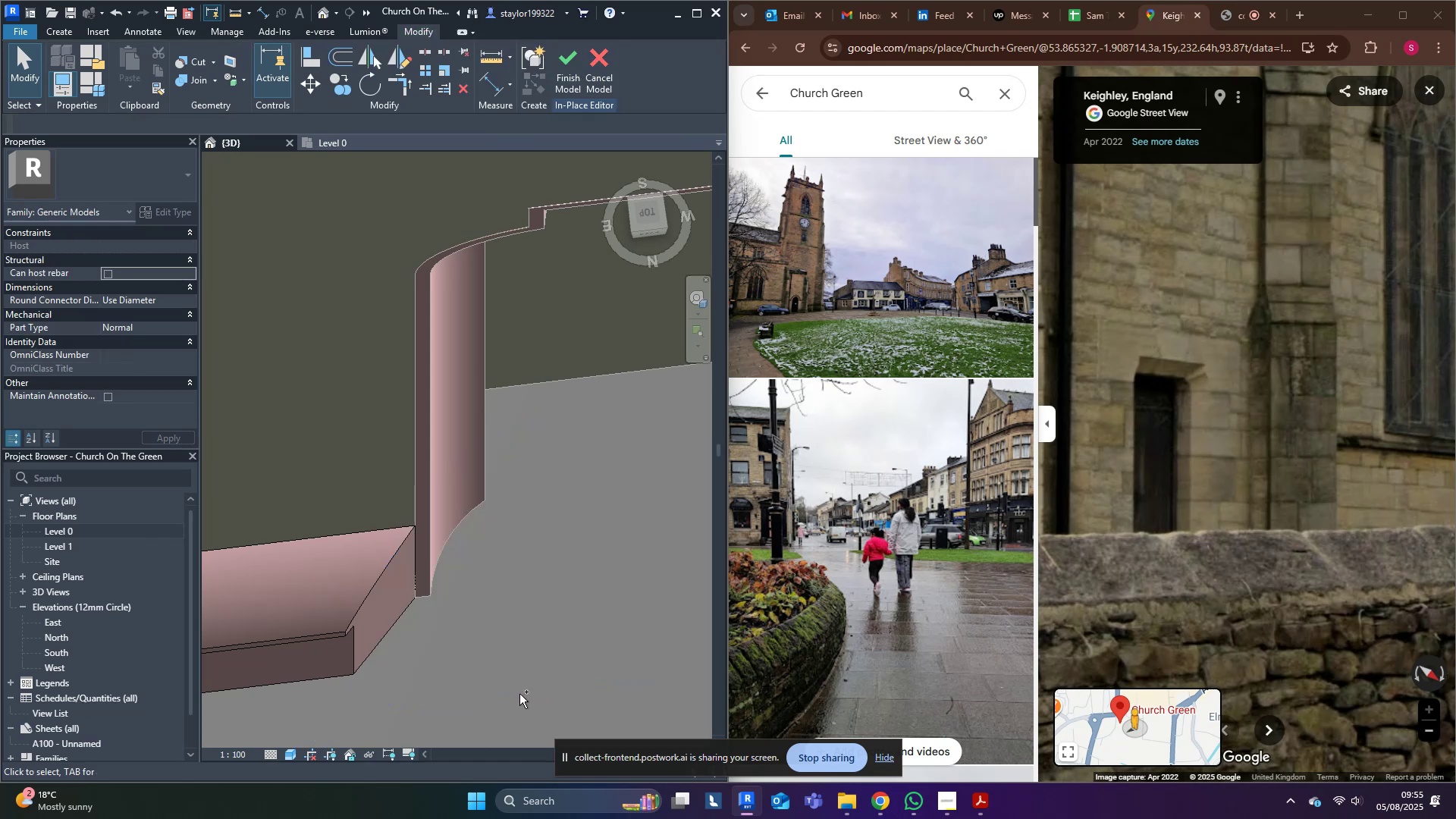 
key(Control+Z)
 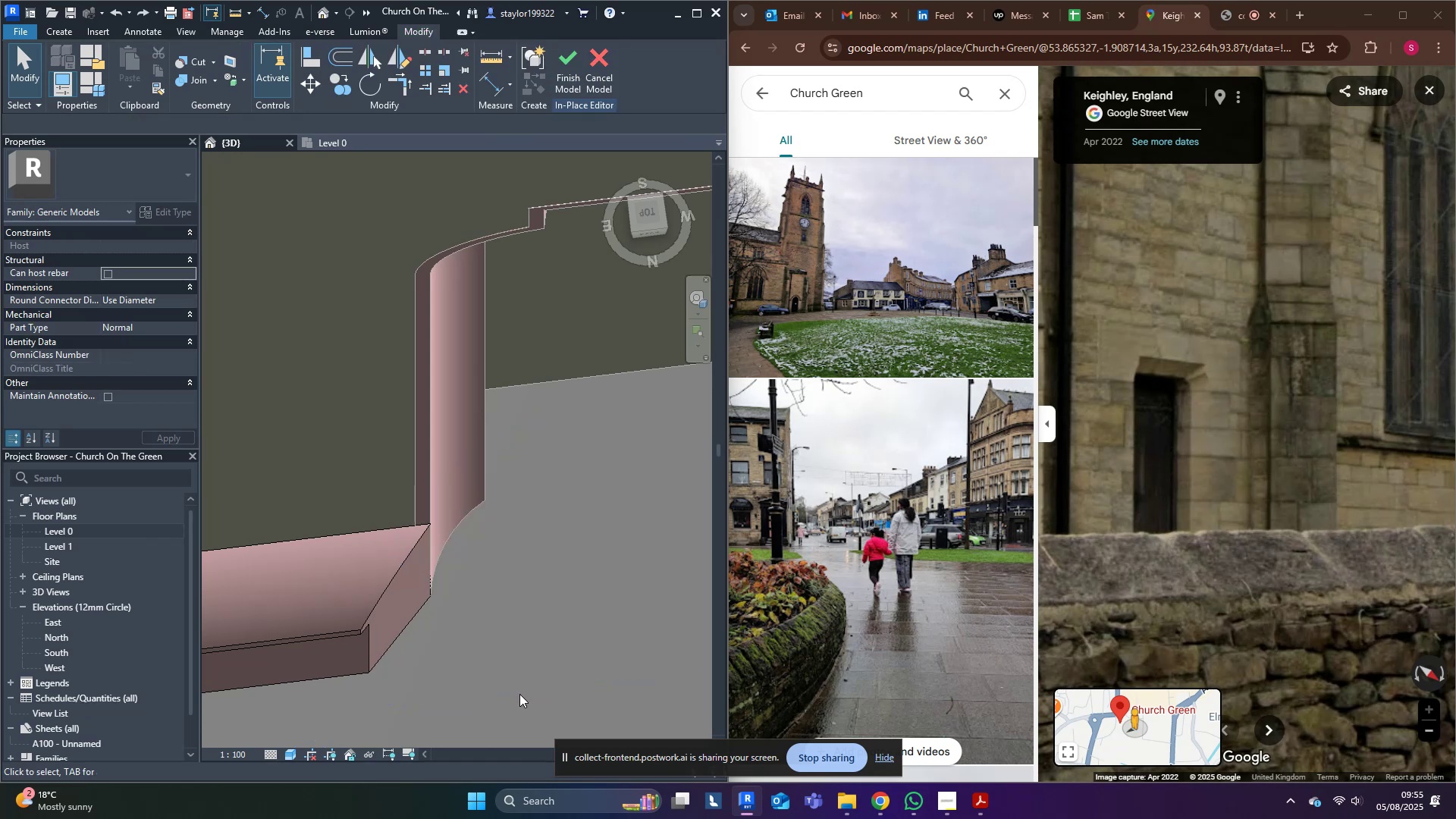 
scroll: coordinate [519, 692], scroll_direction: down, amount: 6.0
 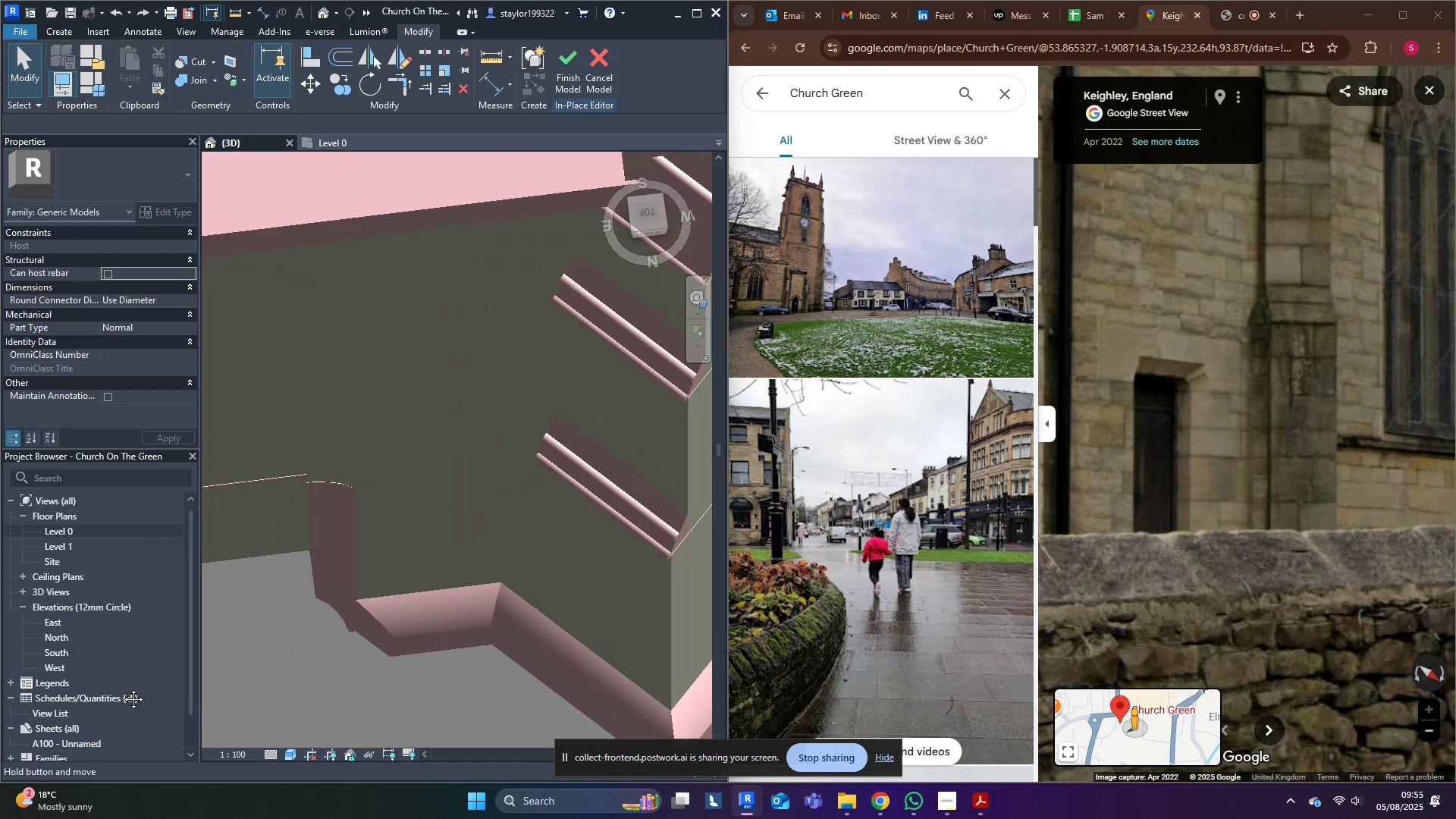 
scroll: coordinate [269, 664], scroll_direction: up, amount: 6.0
 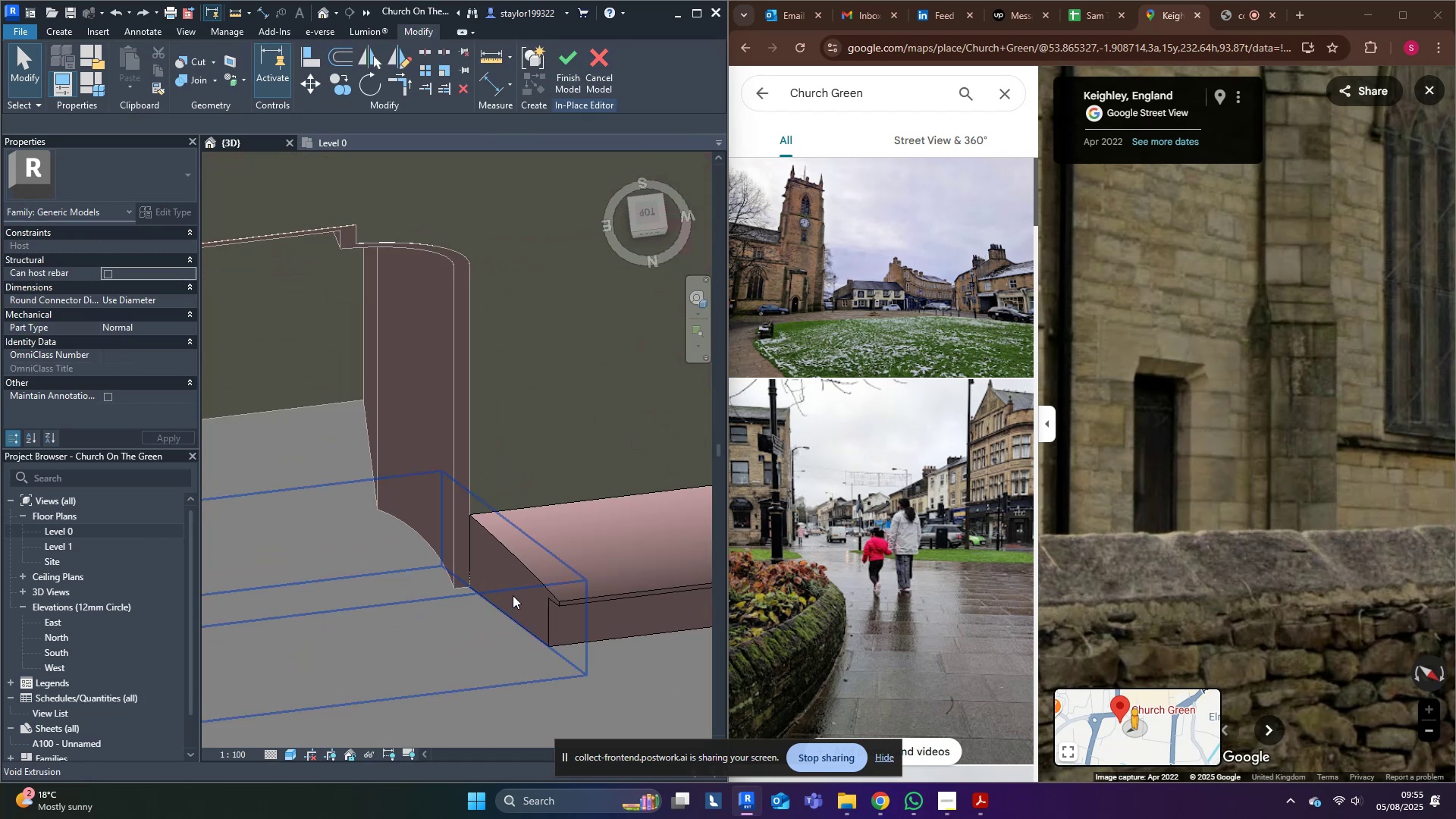 
left_click([522, 576])
 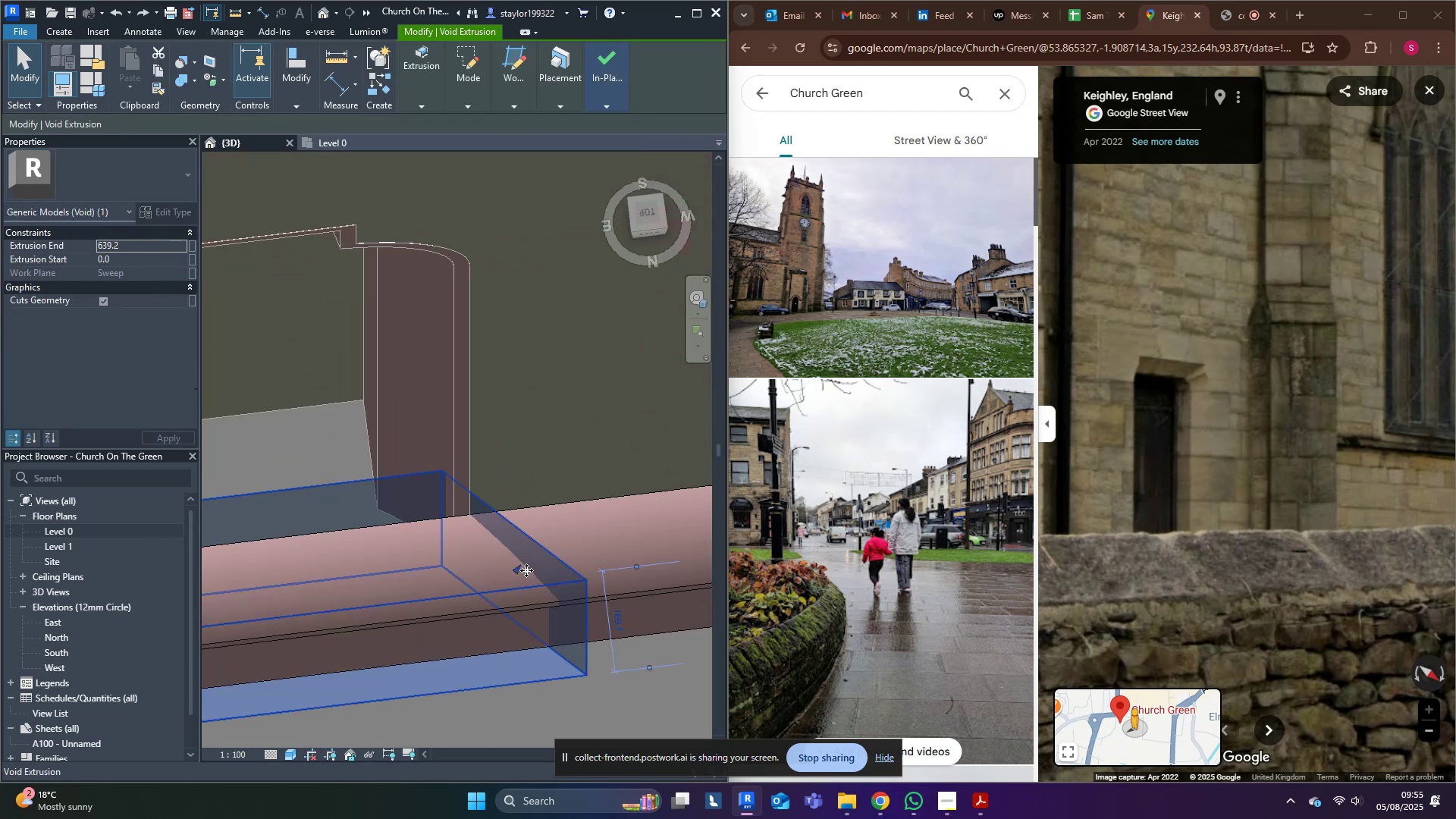 
left_click_drag(start_coordinate=[516, 573], to_coordinate=[499, 576])
 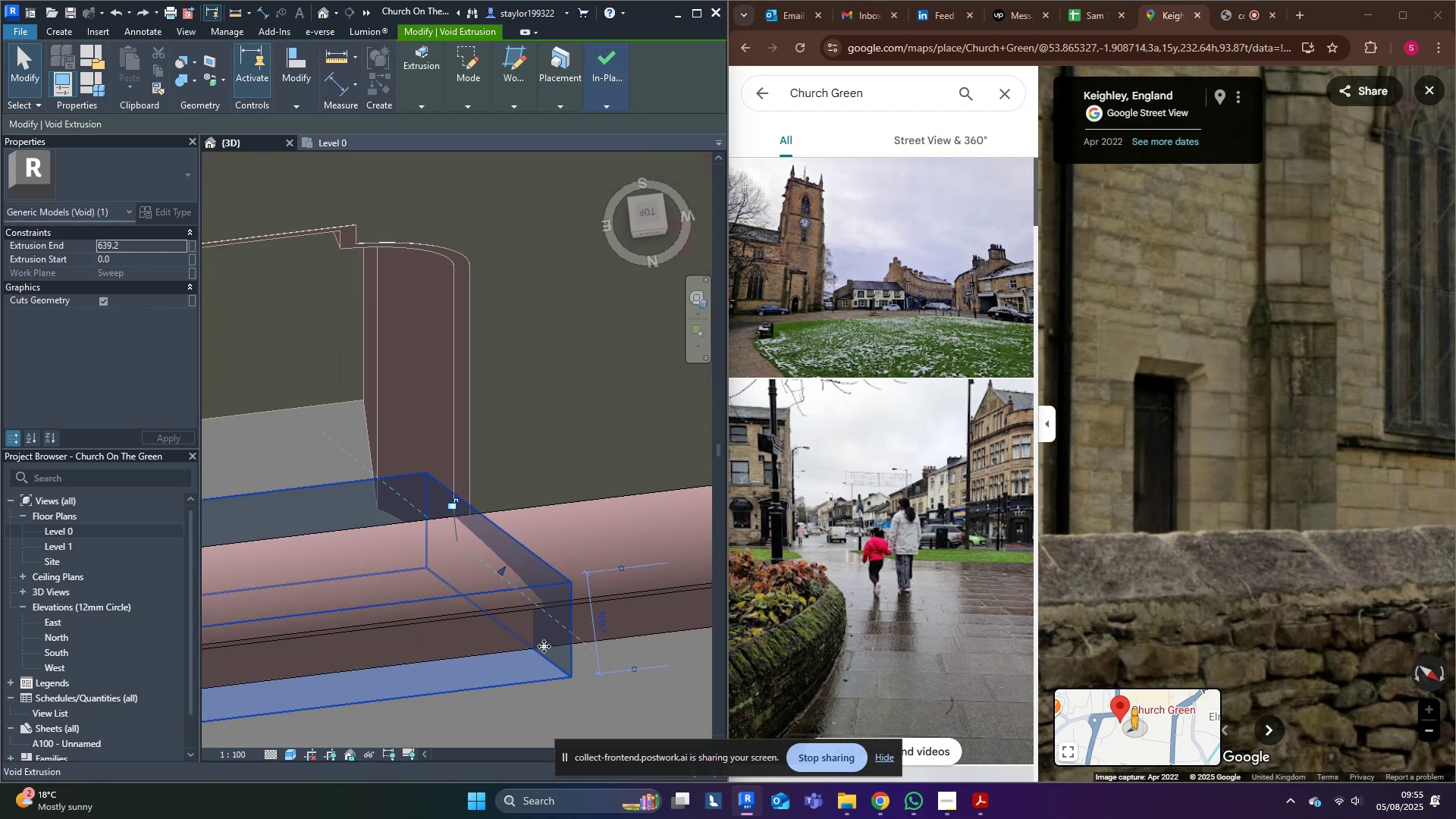 
left_click_drag(start_coordinate=[629, 419], to_coordinate=[626, 423])
 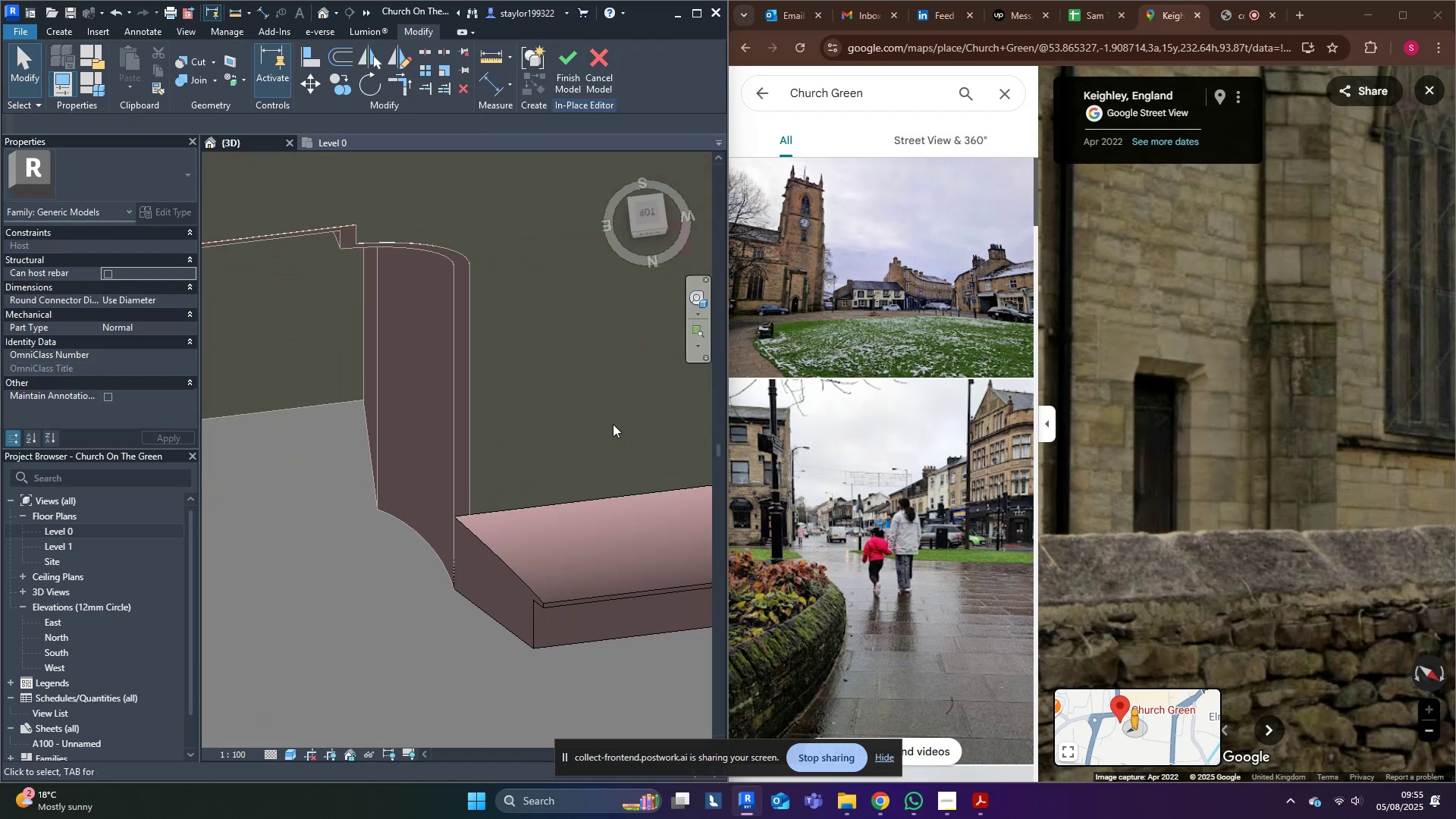 
scroll: coordinate [502, 551], scroll_direction: down, amount: 13.0
 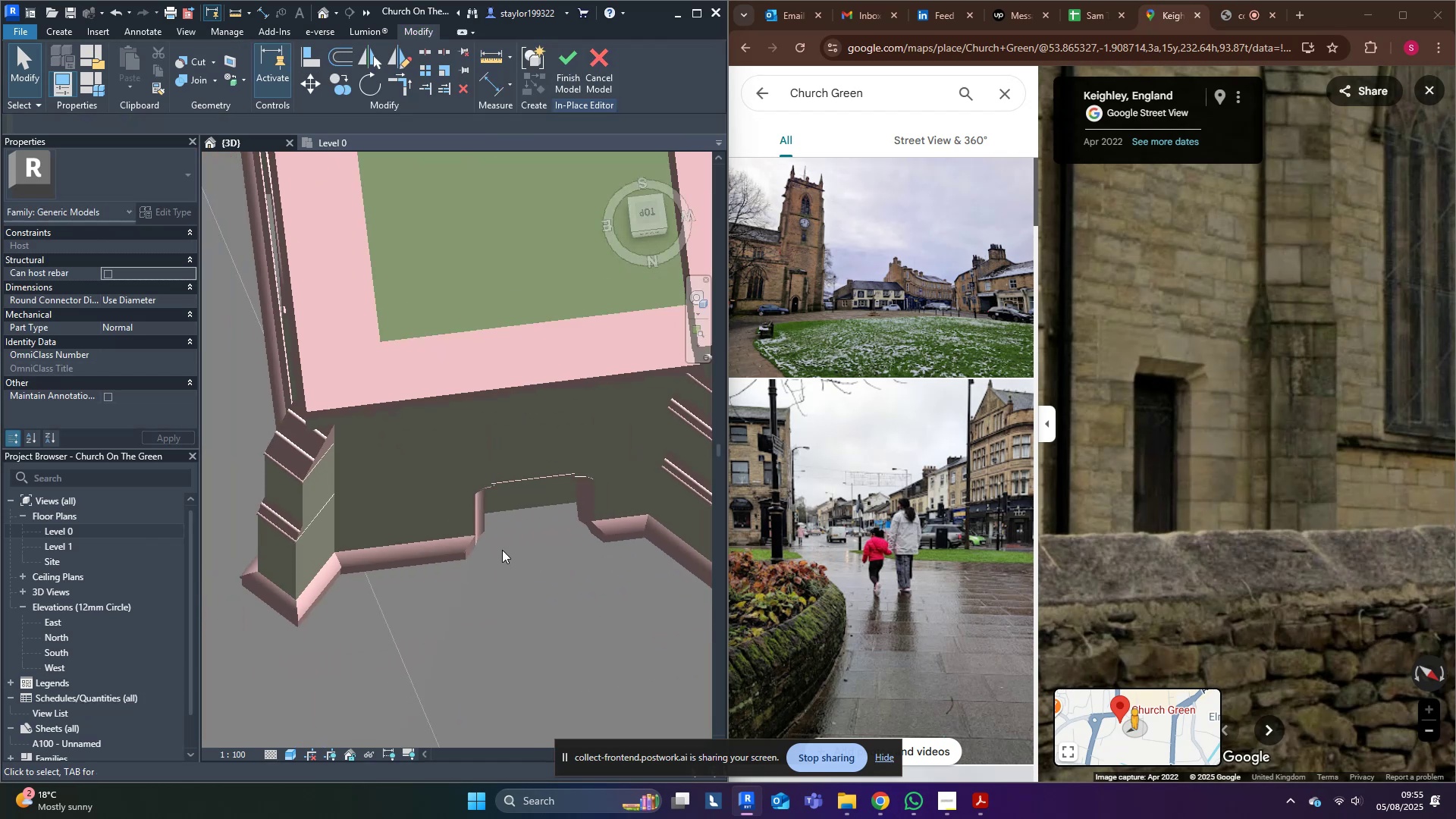 
hold_key(key=ShiftLeft, duration=0.59)
 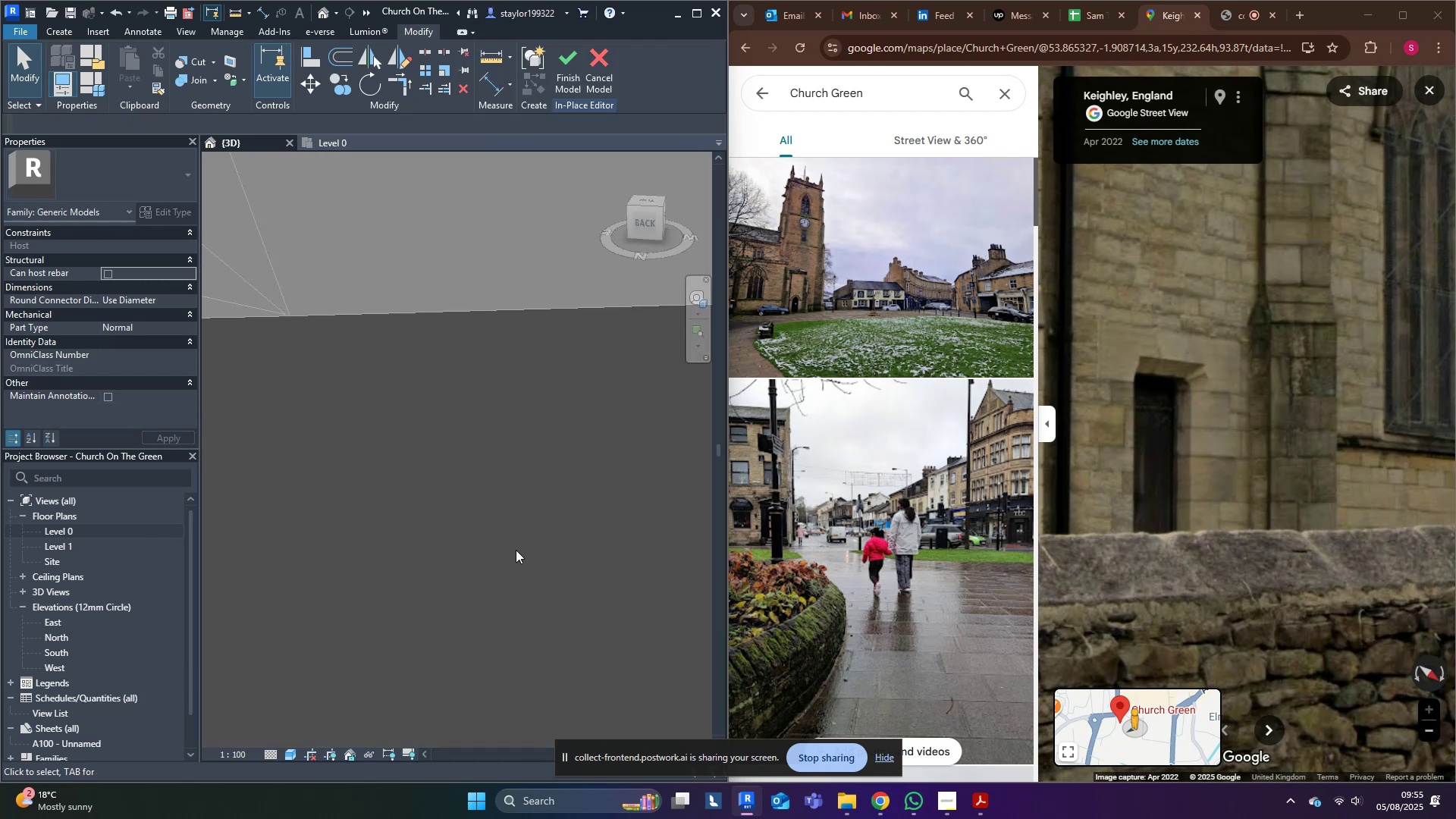 
scroll: coordinate [476, 554], scroll_direction: down, amount: 9.0
 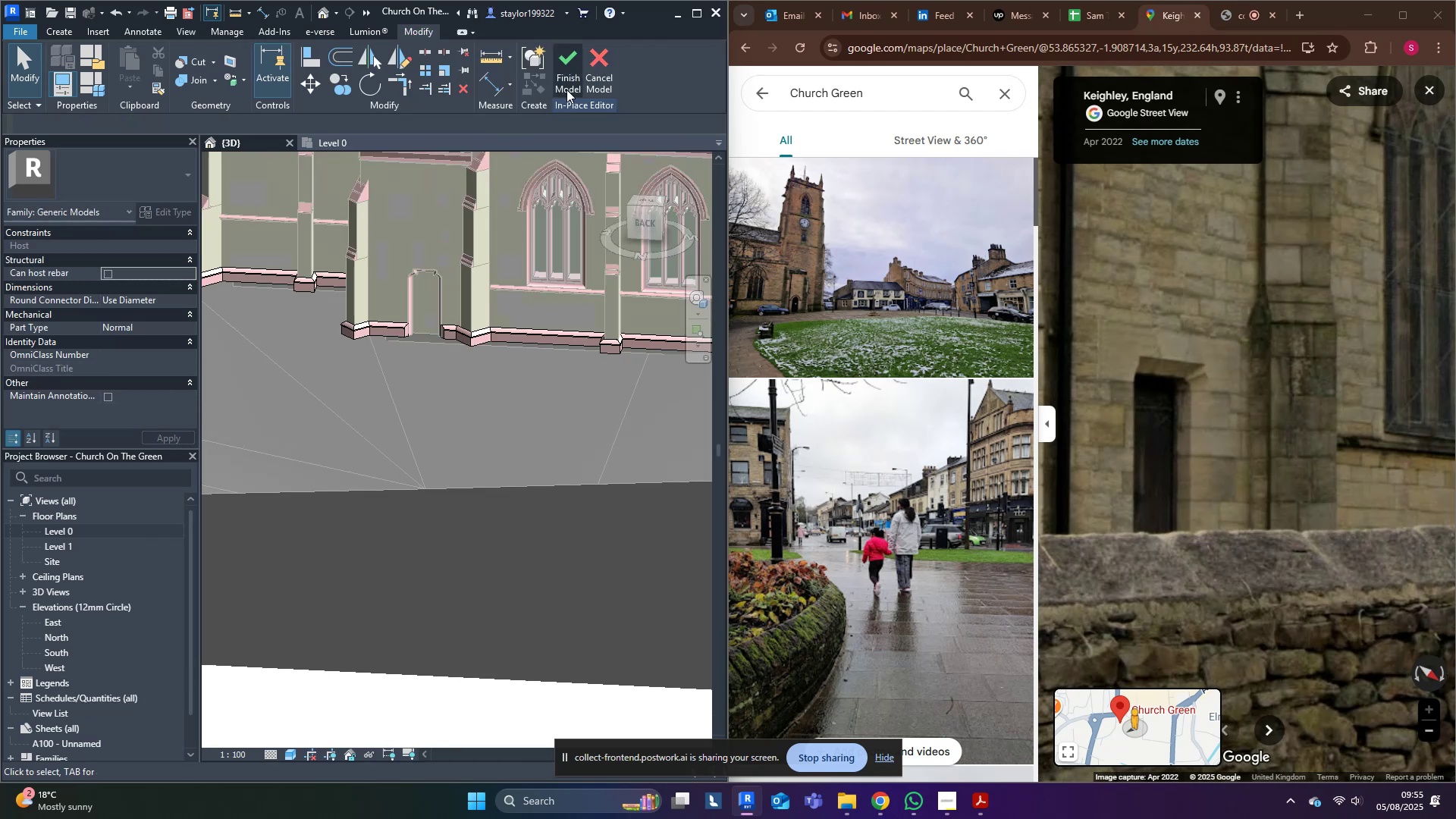 
left_click([565, 60])
 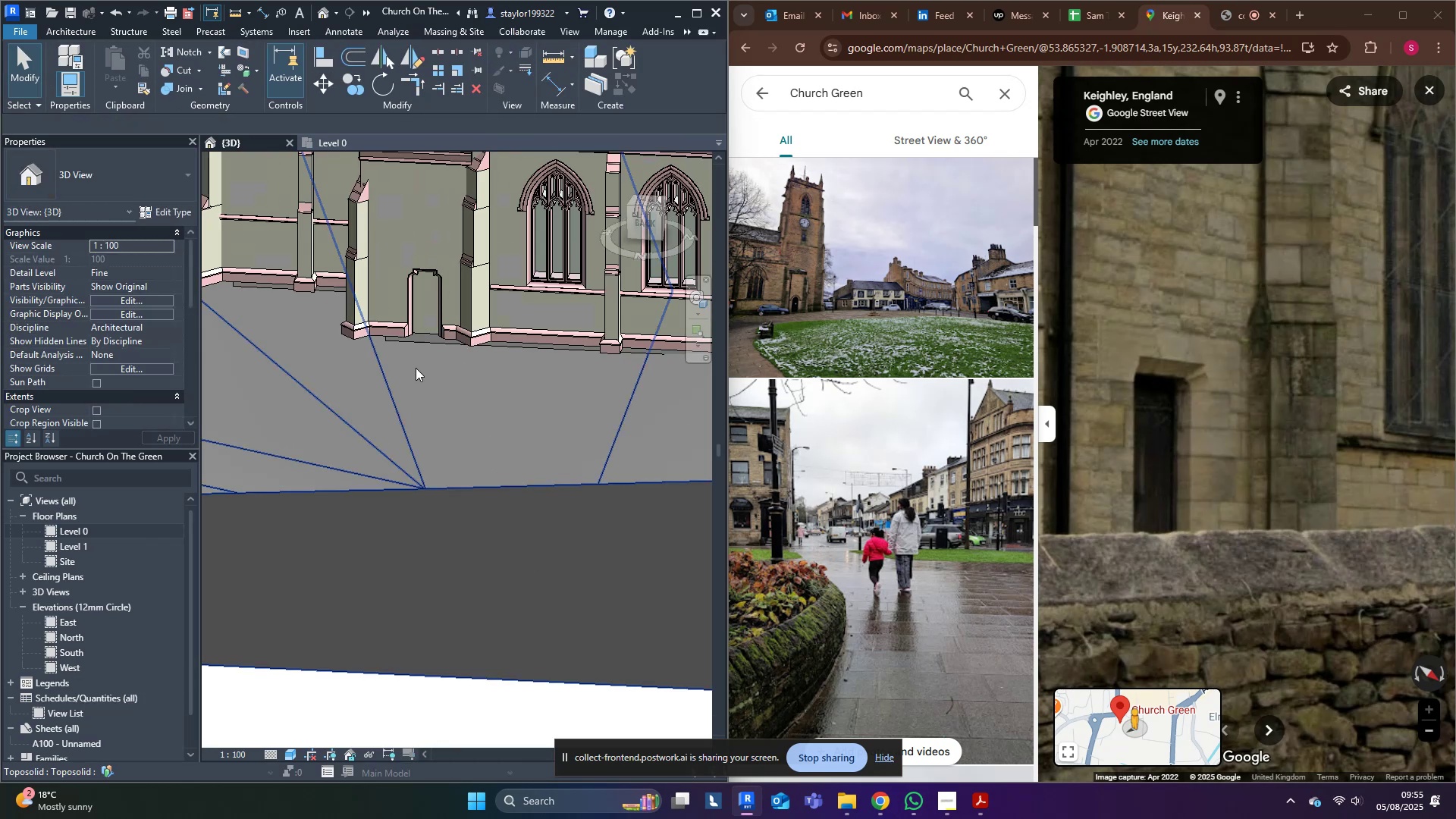 
hold_key(key=ShiftLeft, duration=0.37)
 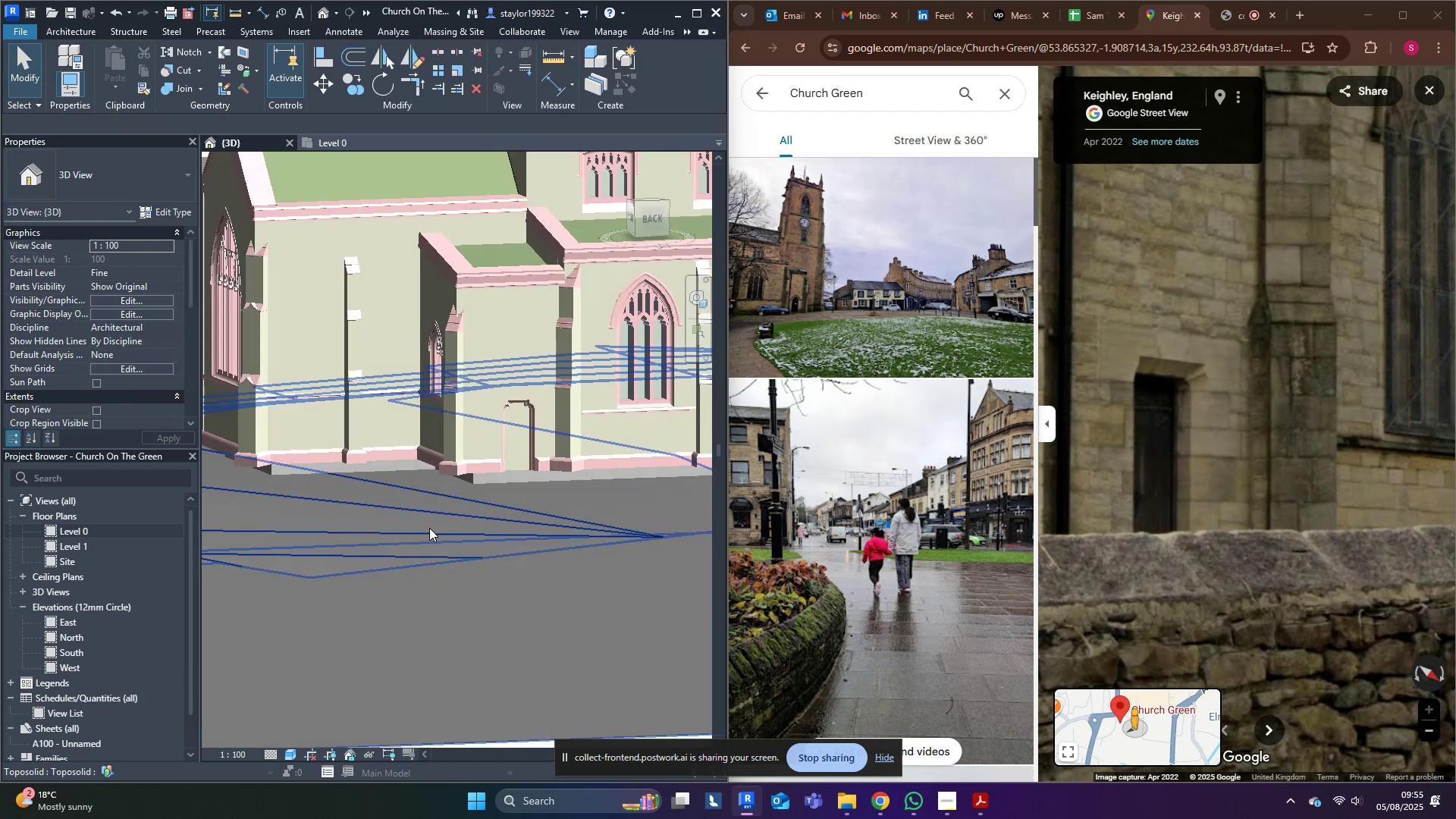 
key(Control+ControlLeft)
 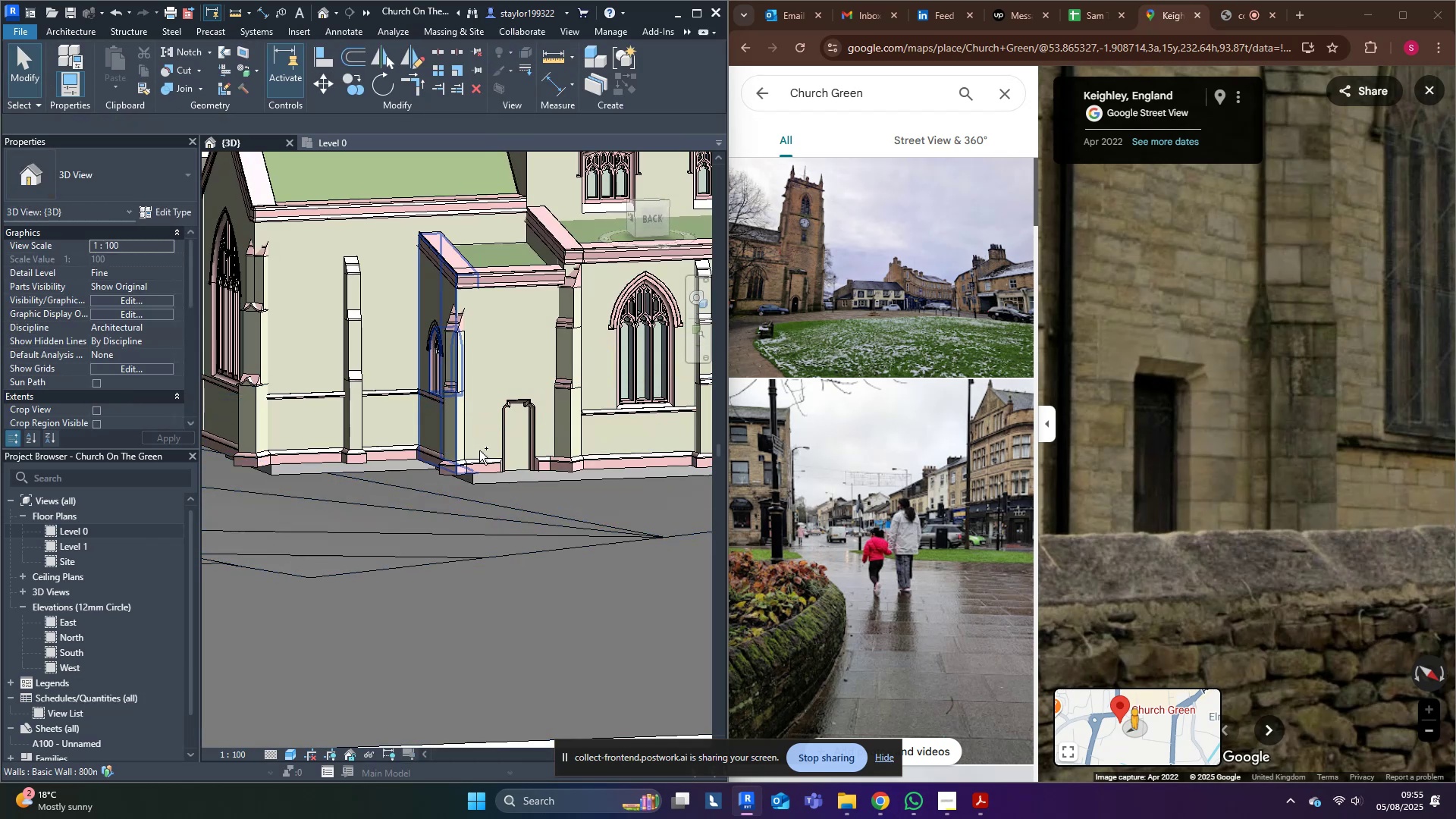 
key(Control+S)
 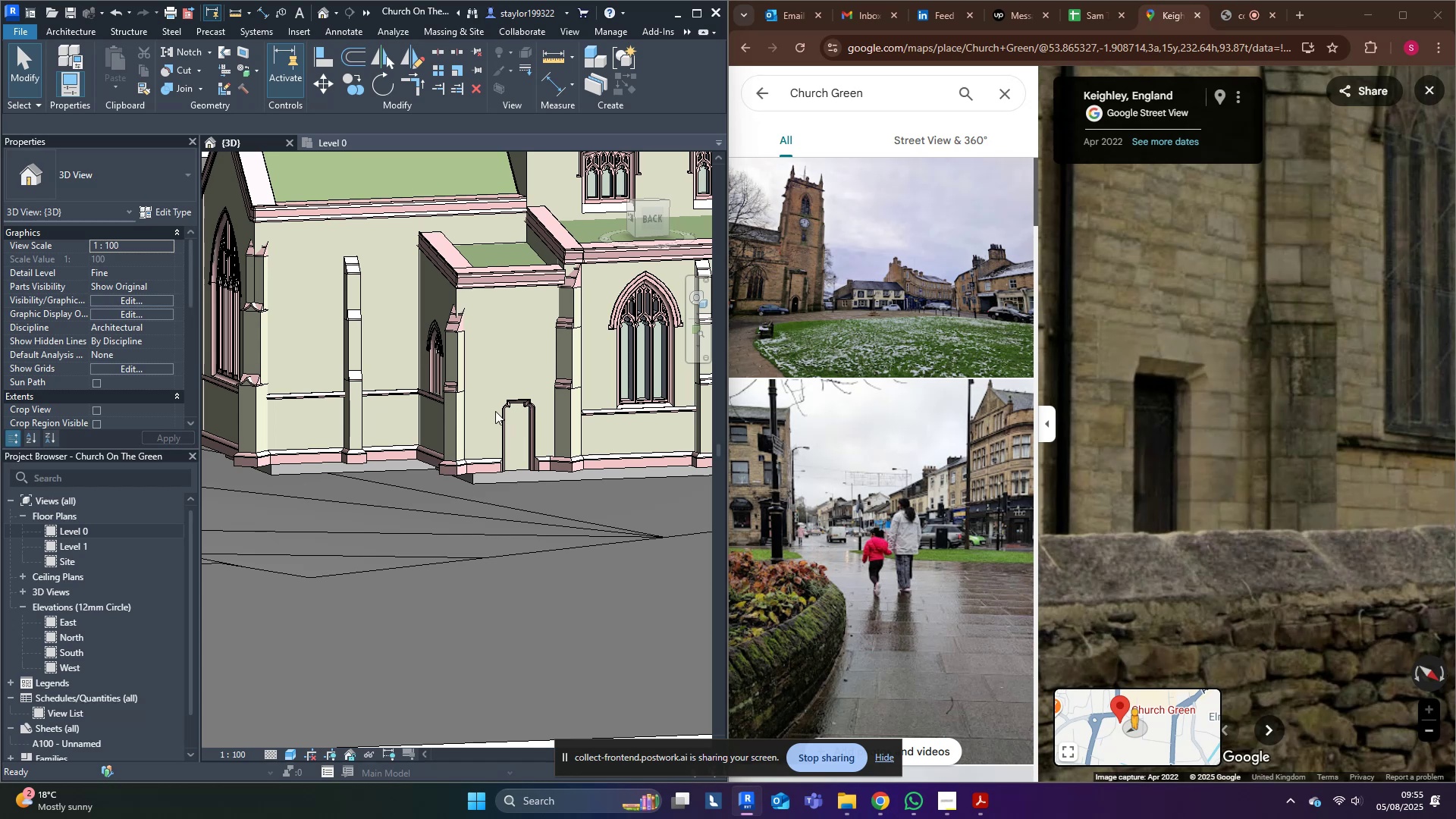 
scroll: coordinate [470, 416], scroll_direction: up, amount: 6.0
 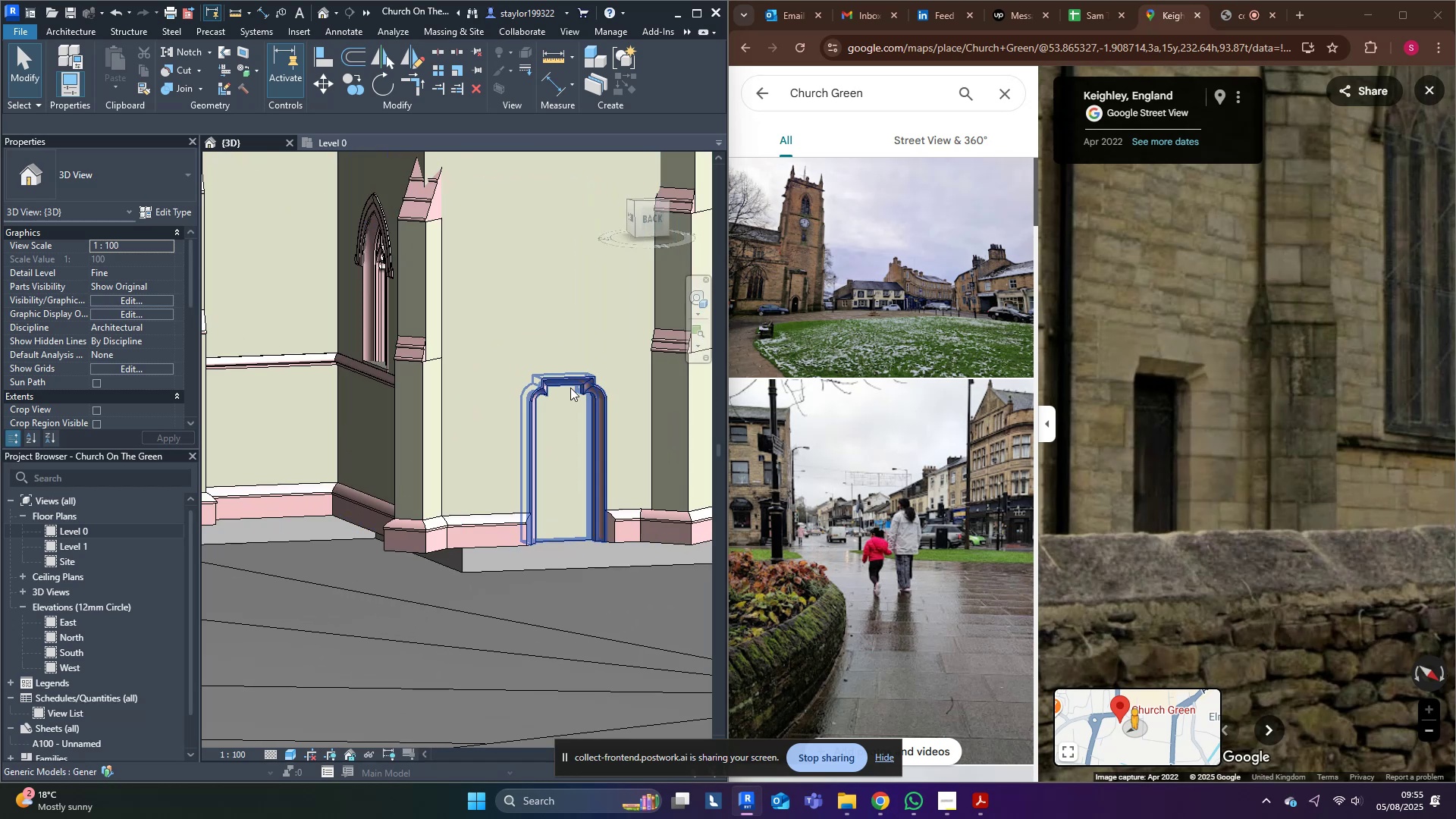 
left_click([576, 397])
 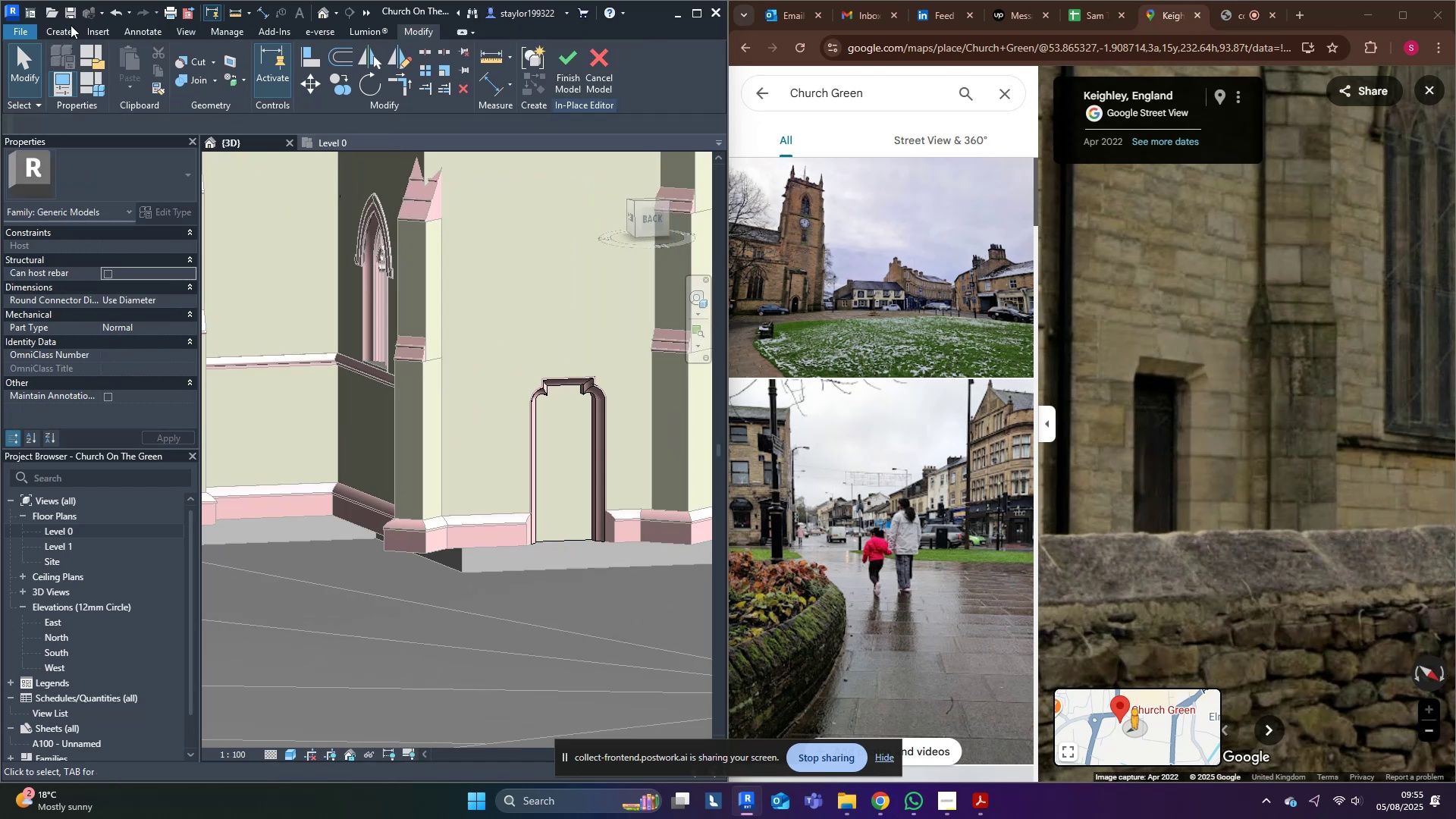 
left_click([132, 47])
 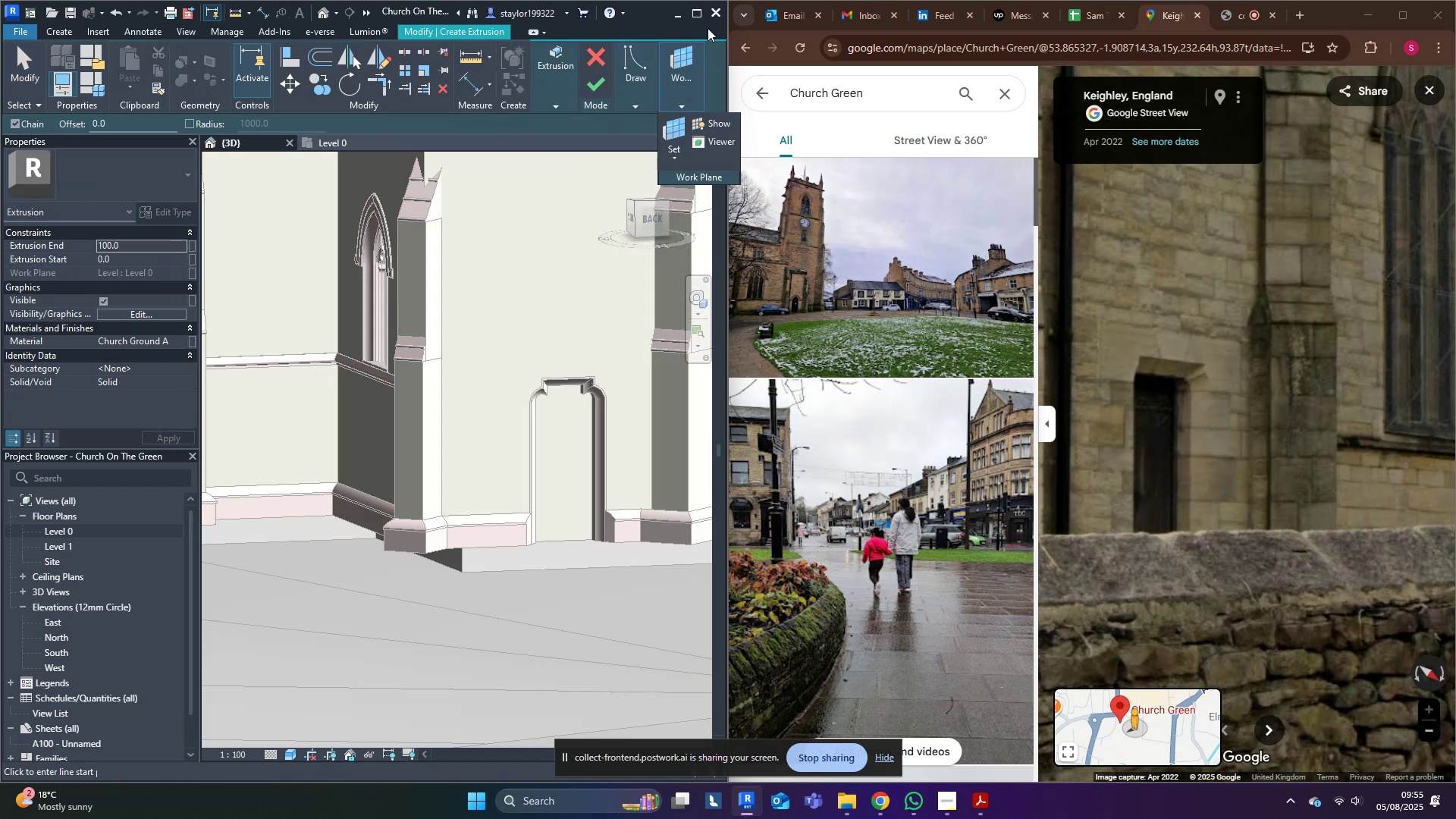 
left_click([711, 125])
 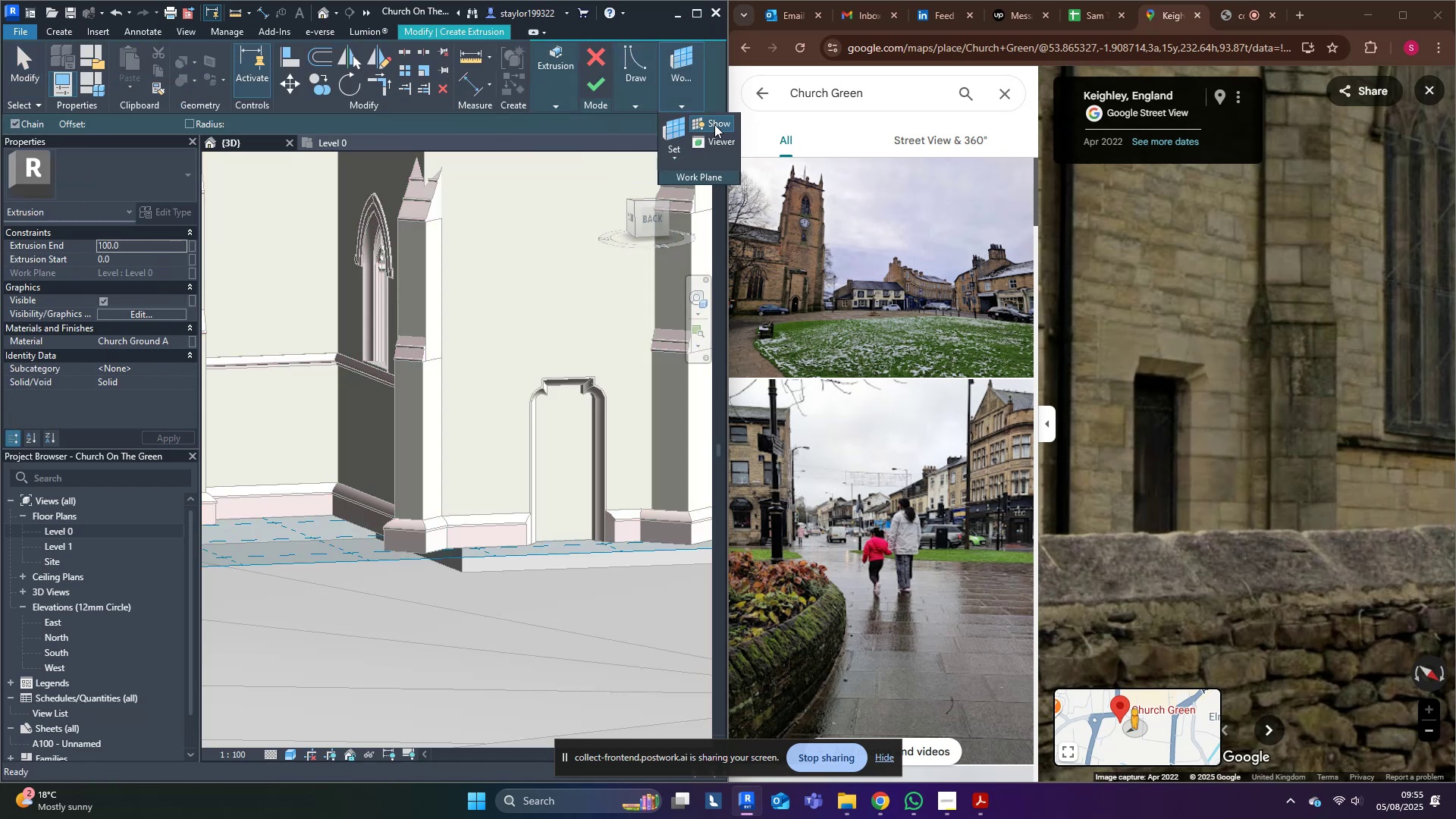 
double_click([670, 138])
 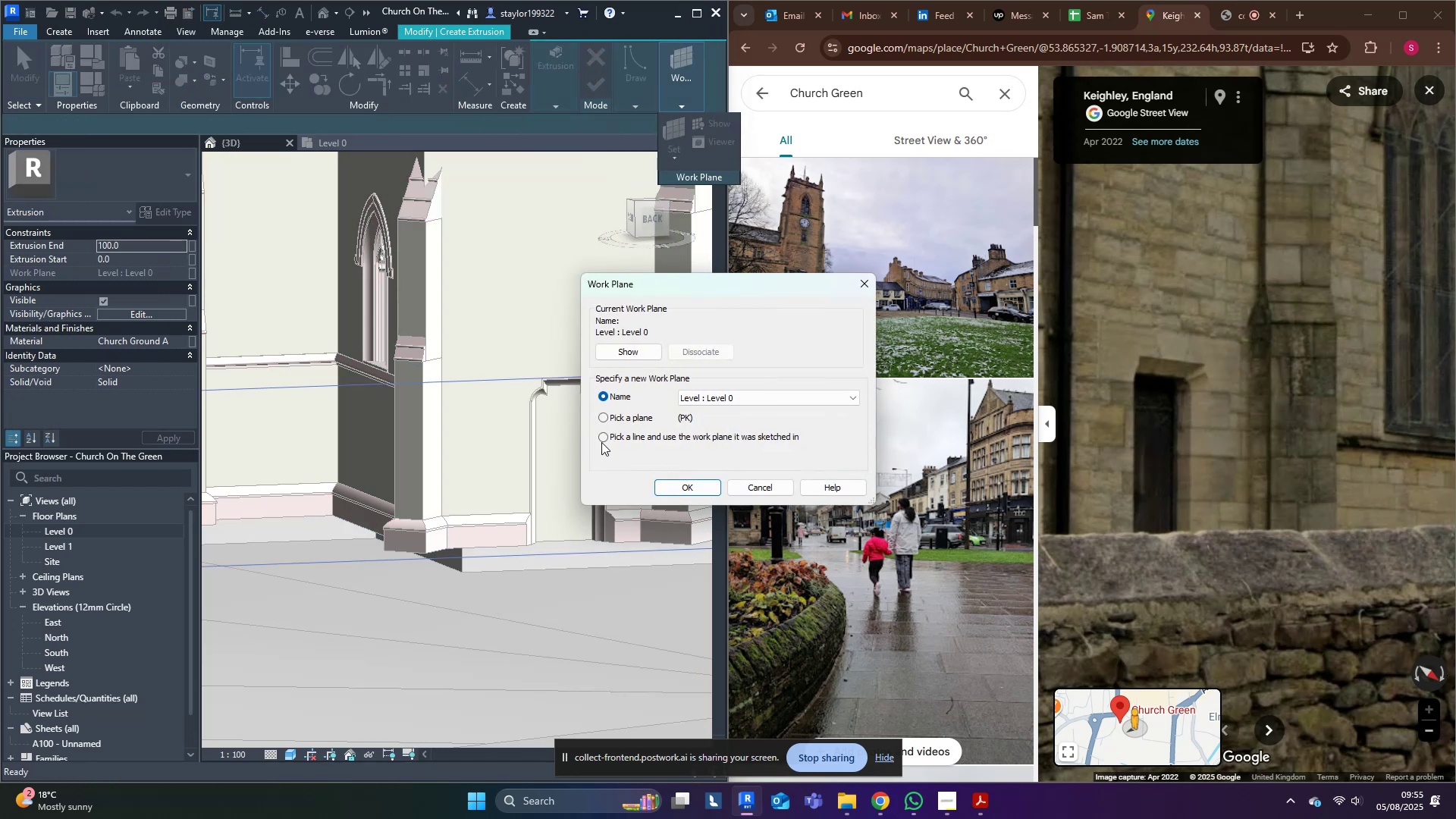 
left_click([621, 418])
 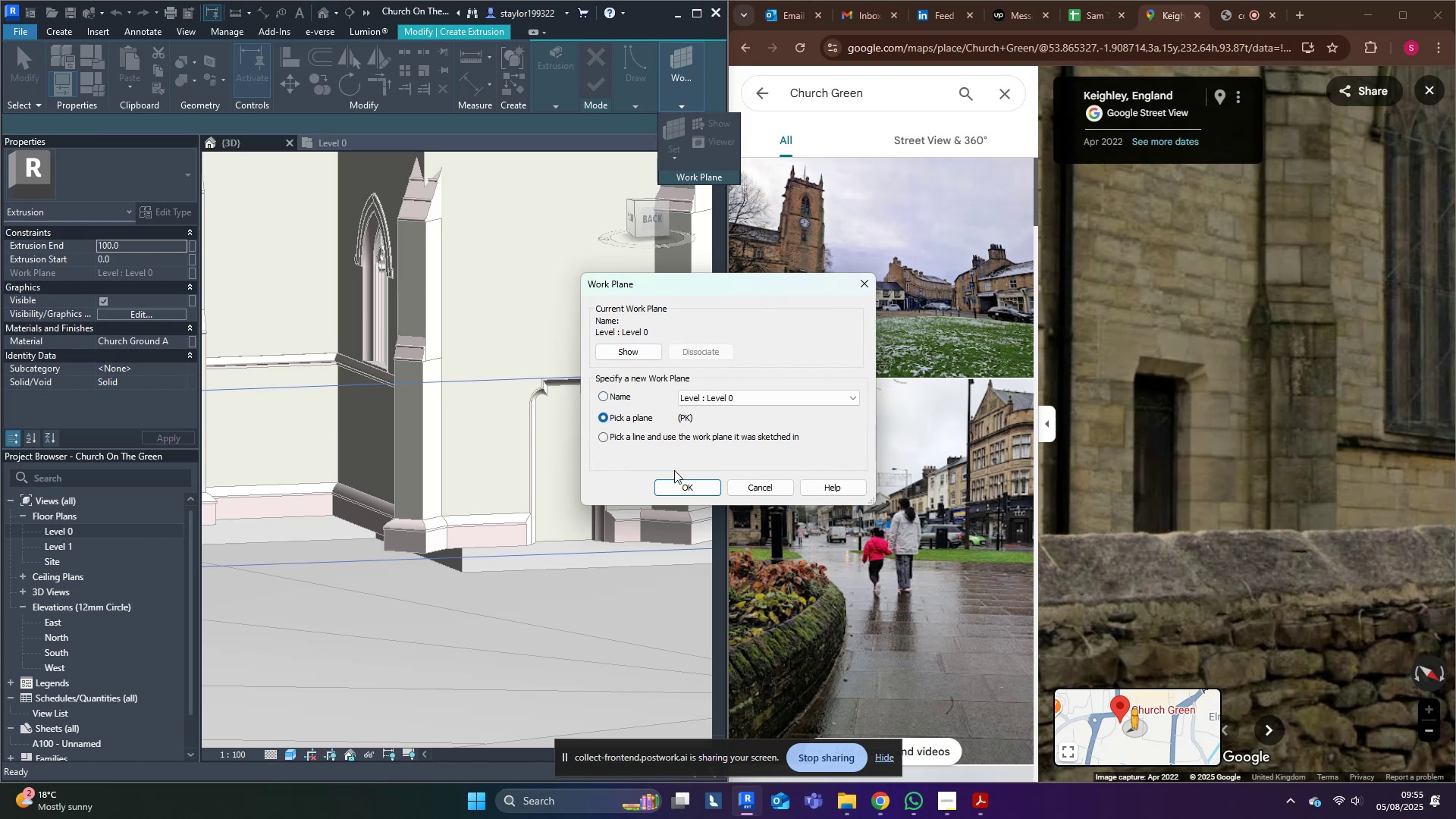 
double_click([688, 479])
 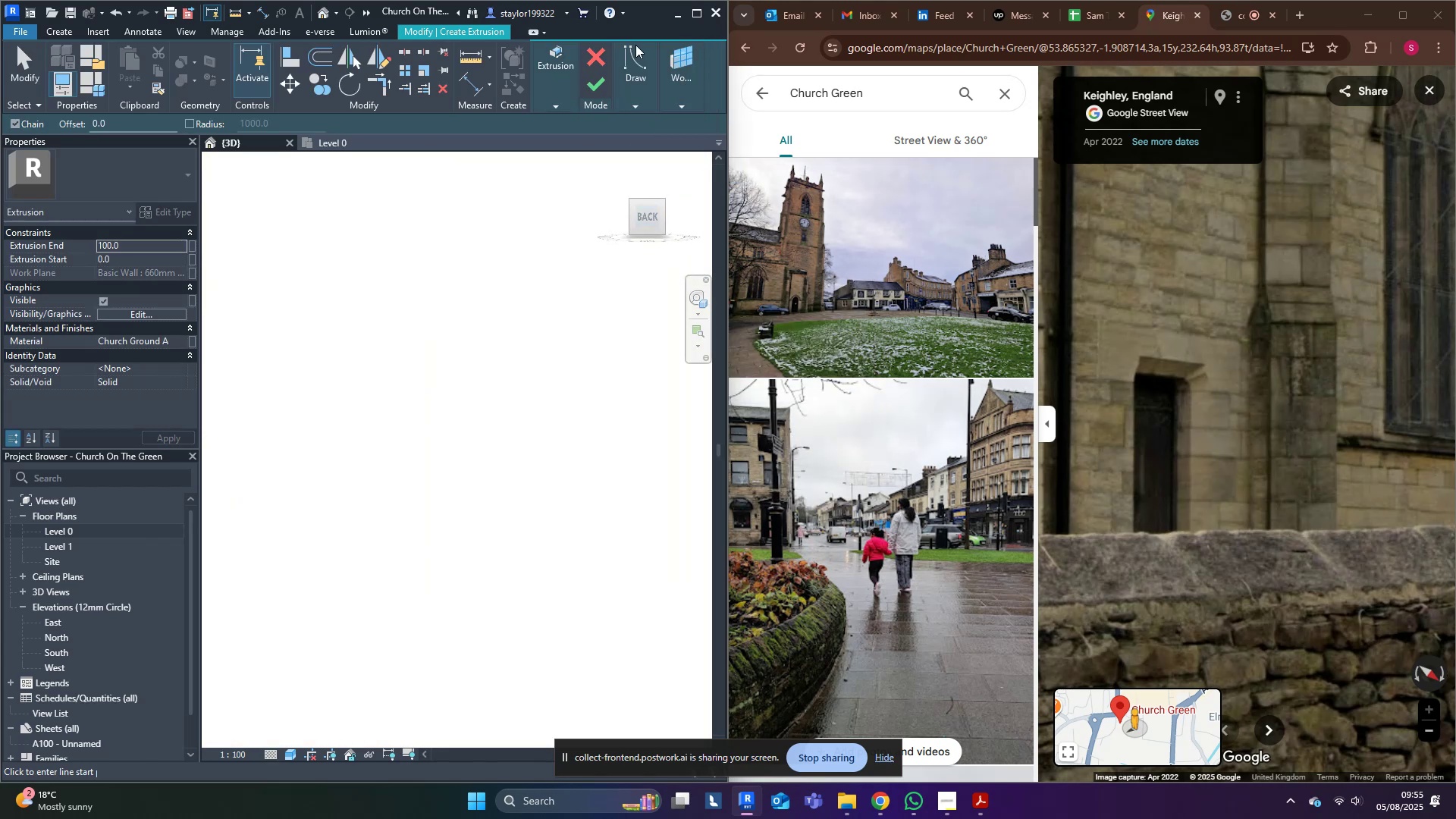 
left_click([617, 124])
 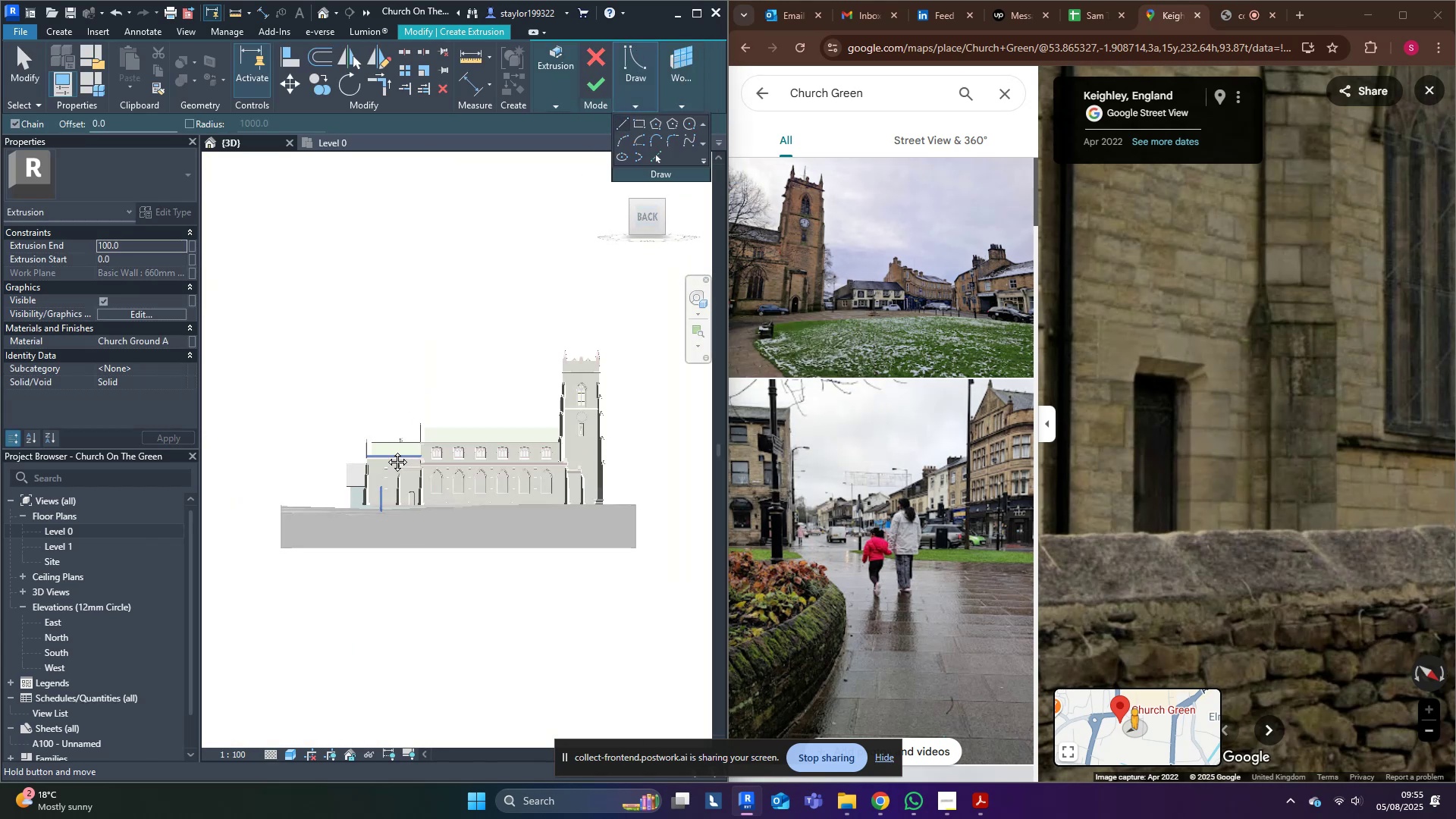 
scroll: coordinate [523, 425], scroll_direction: up, amount: 24.0
 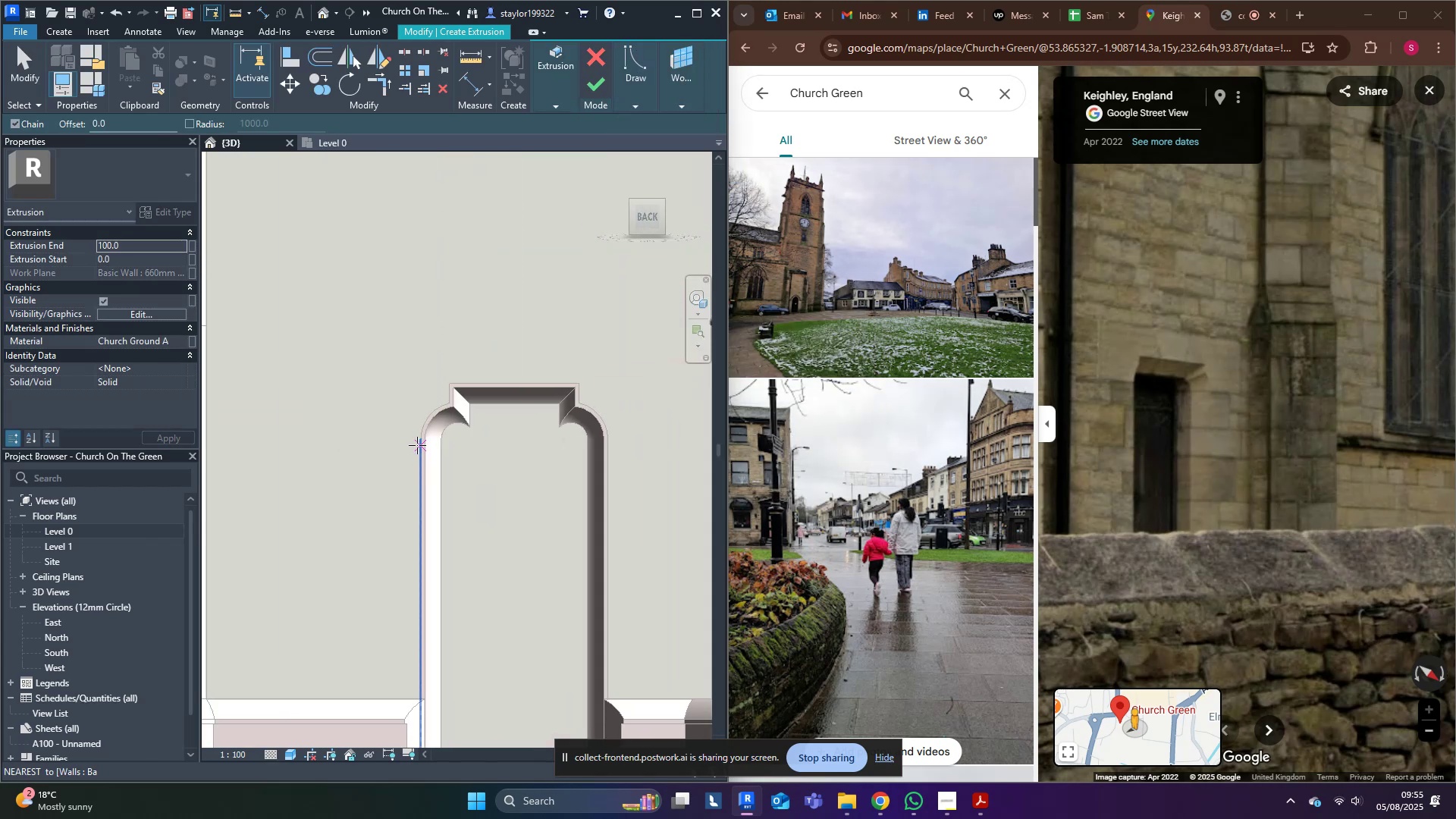 
left_click([419, 441])
 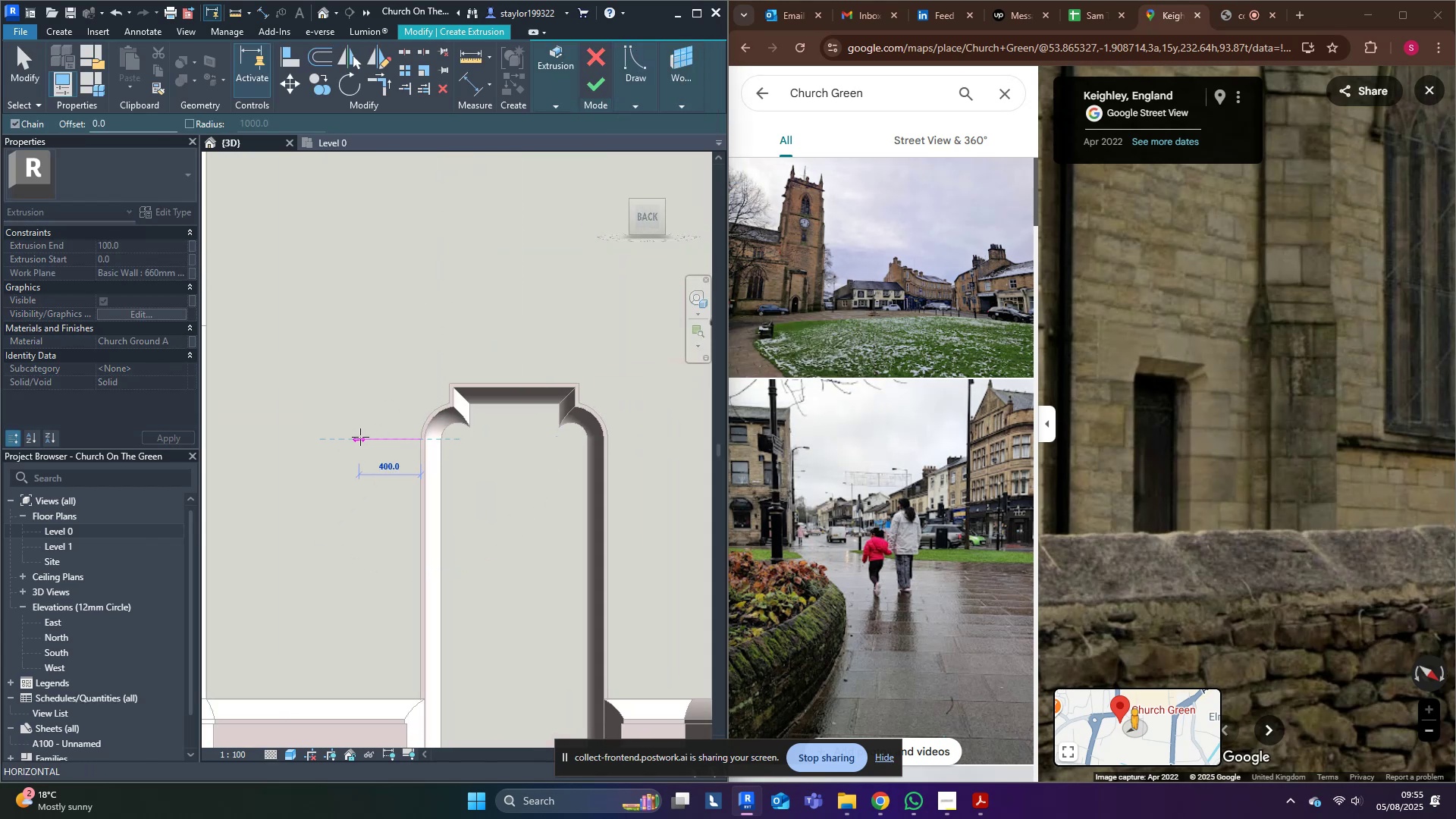 
left_click([360, 437])
 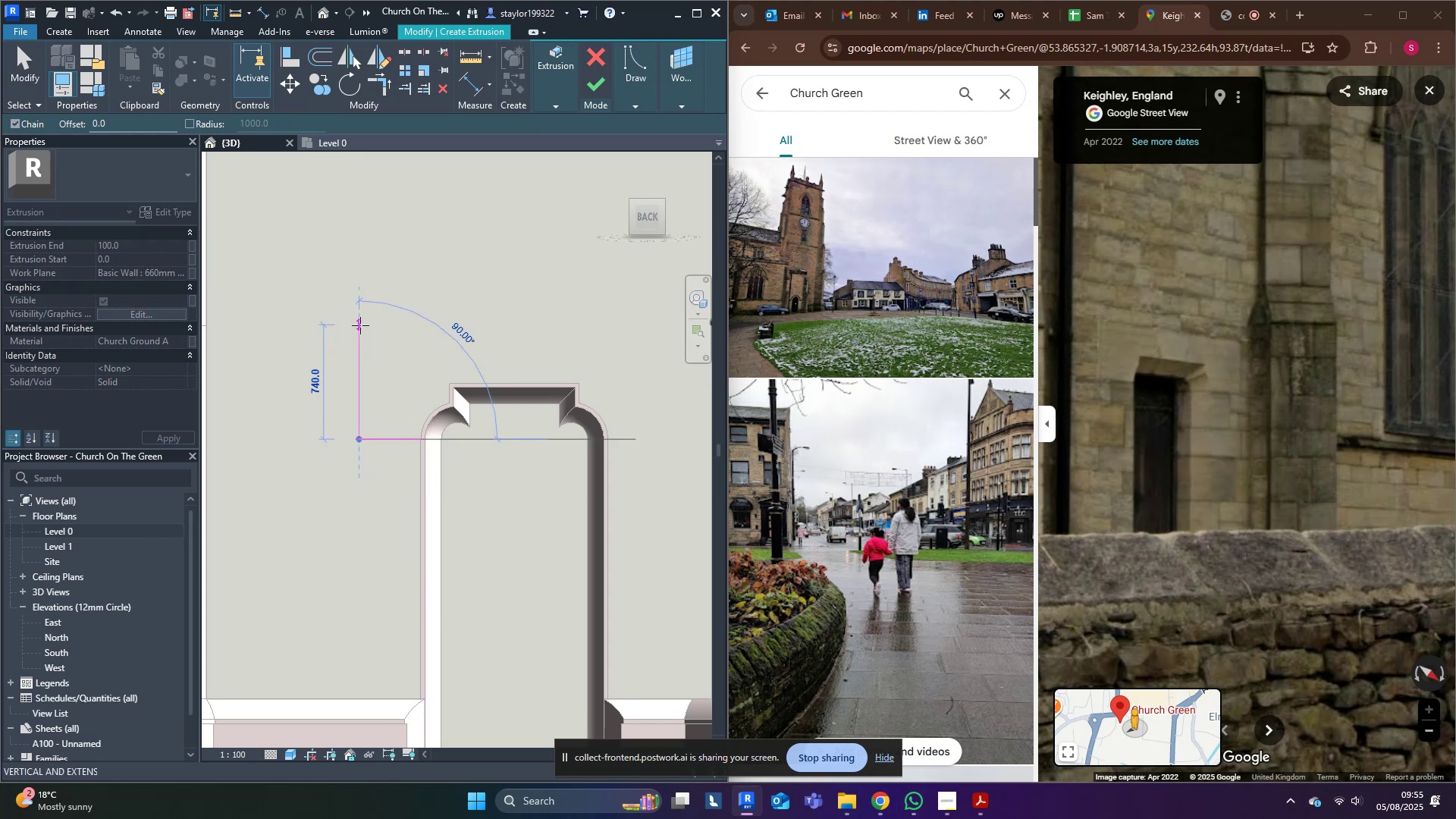 
key(Escape)
 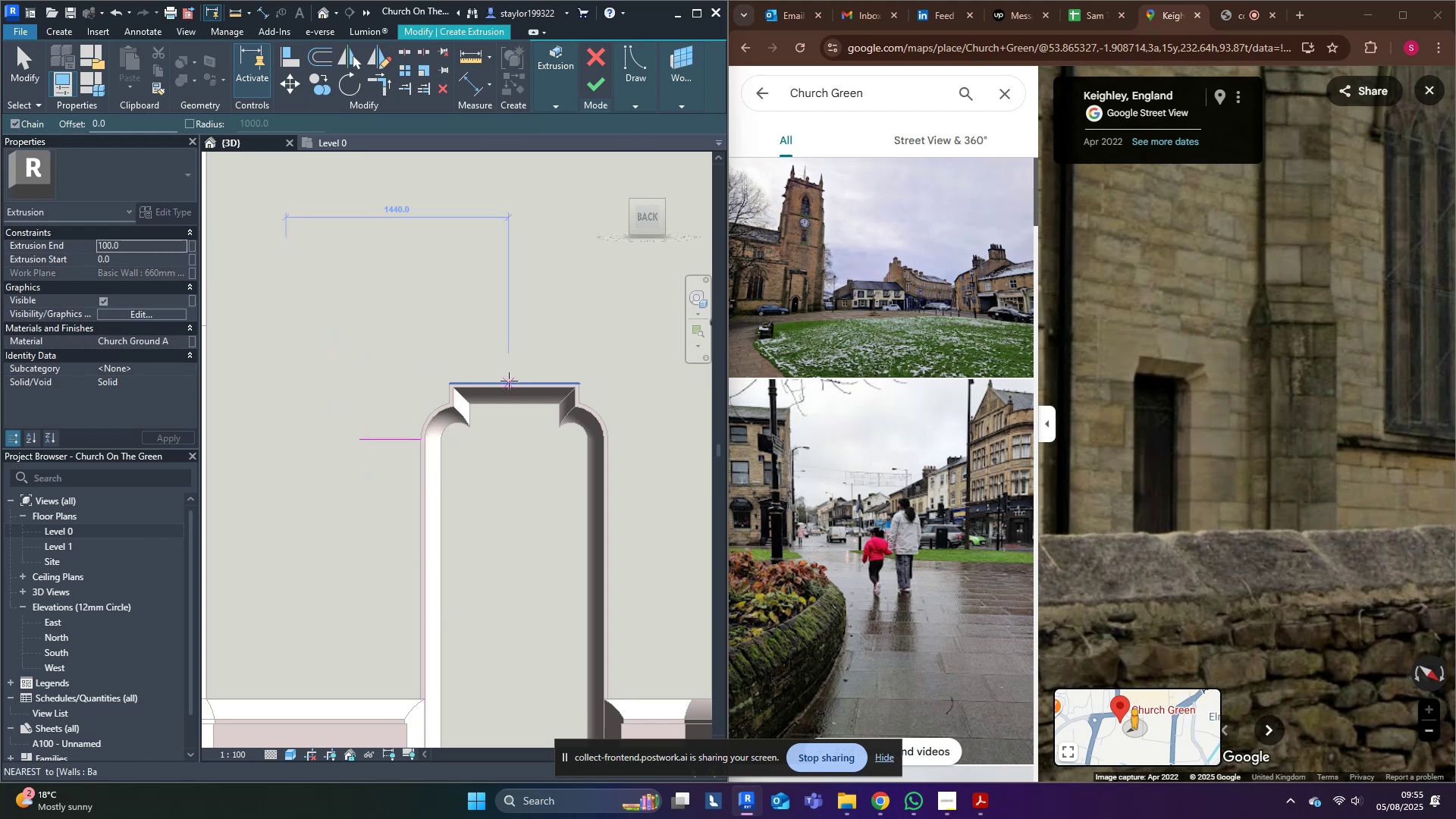 
left_click([509, 381])
 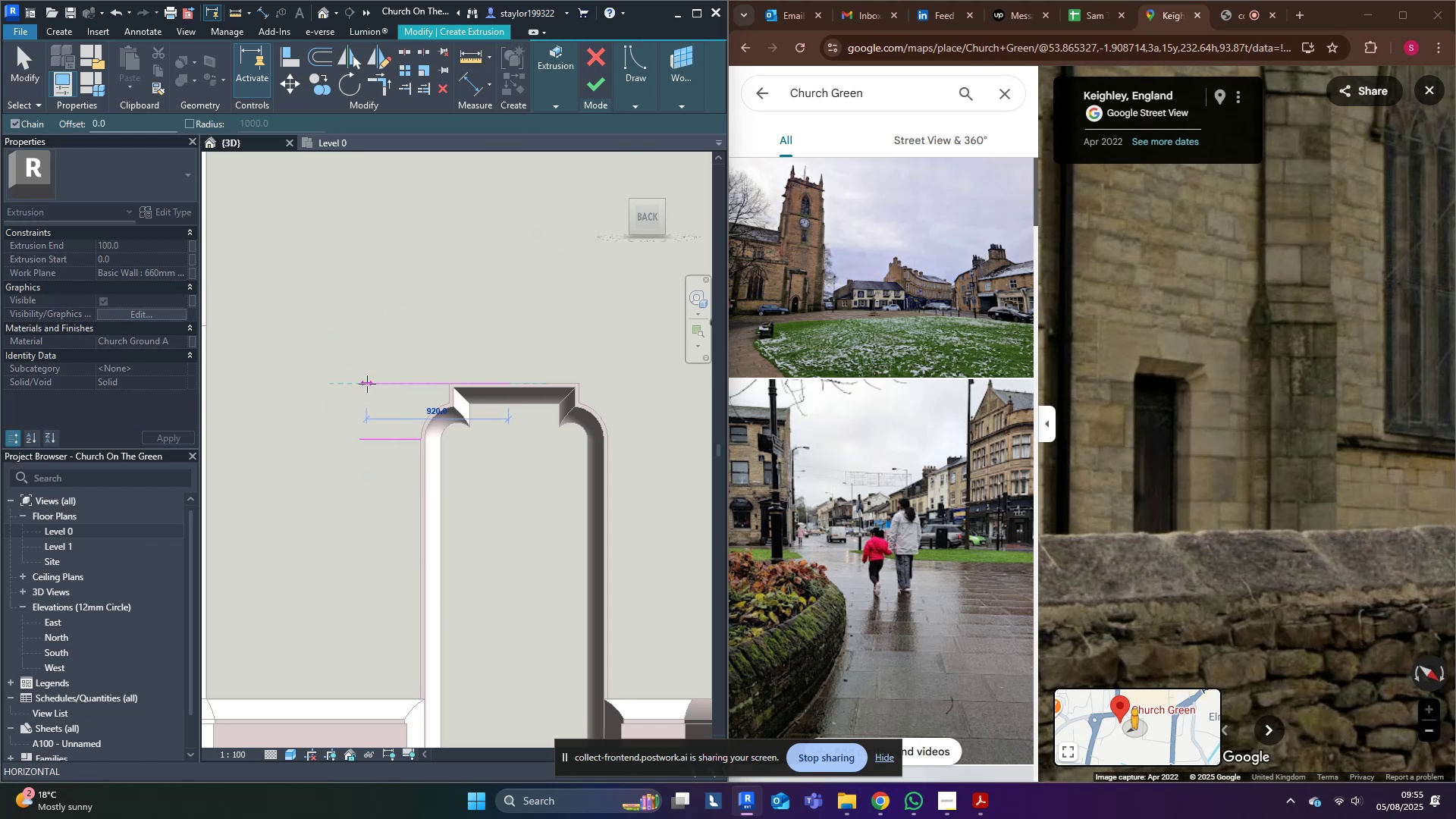 
left_click([359, 378])
 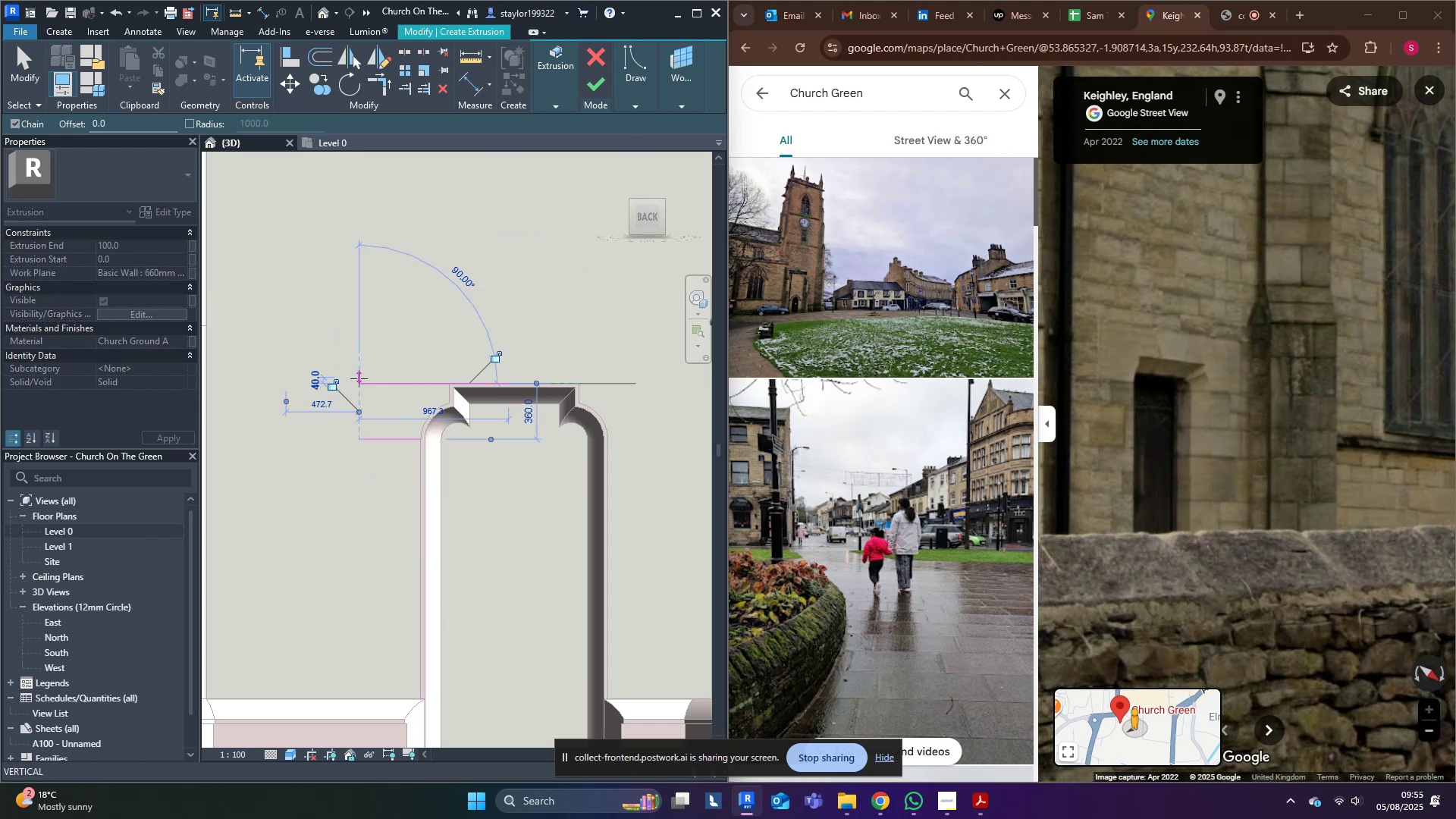 
key(Escape)
type(of300)
 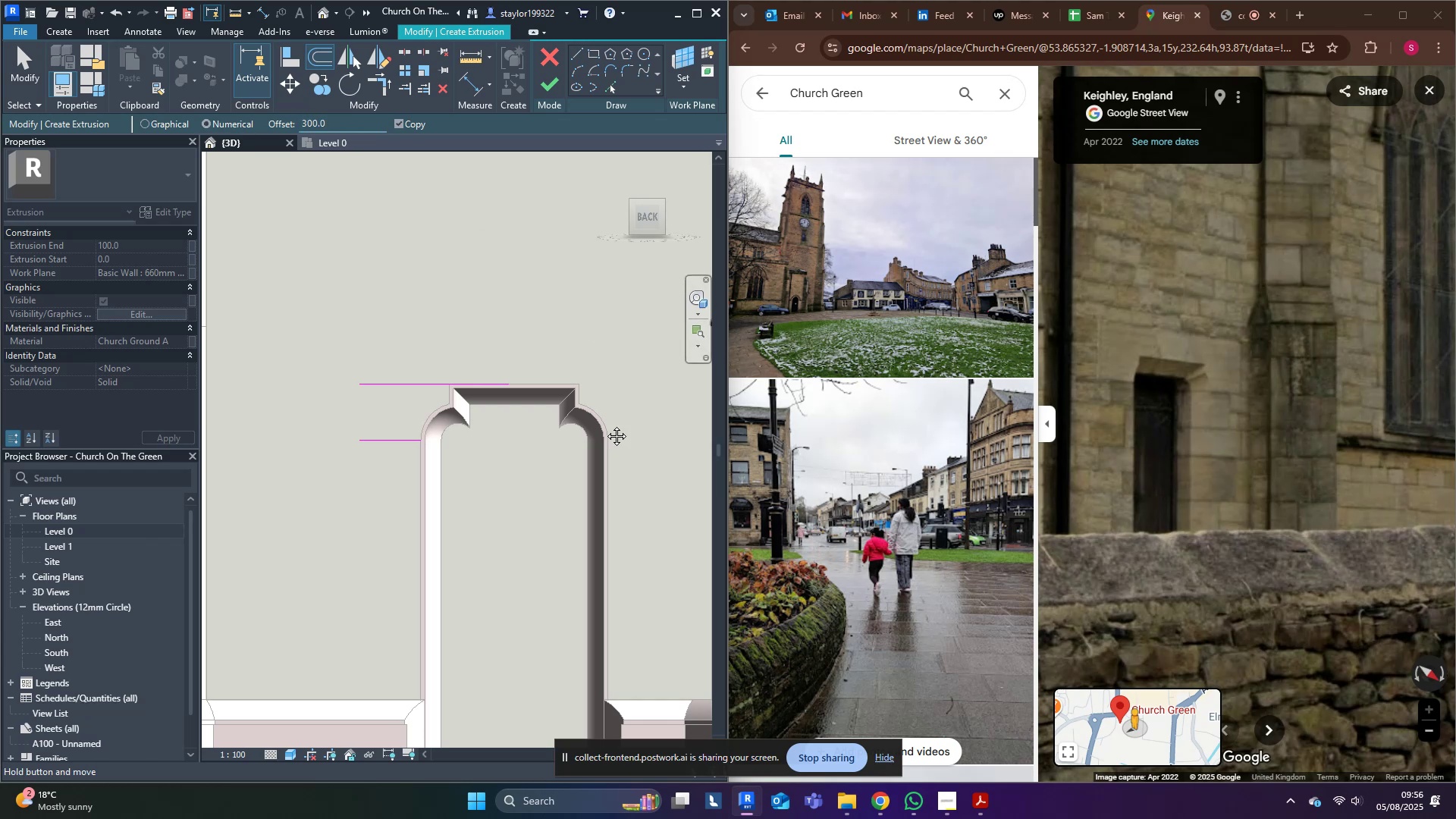 
left_click_drag(start_coordinate=[350, 124], to_coordinate=[259, 116])
 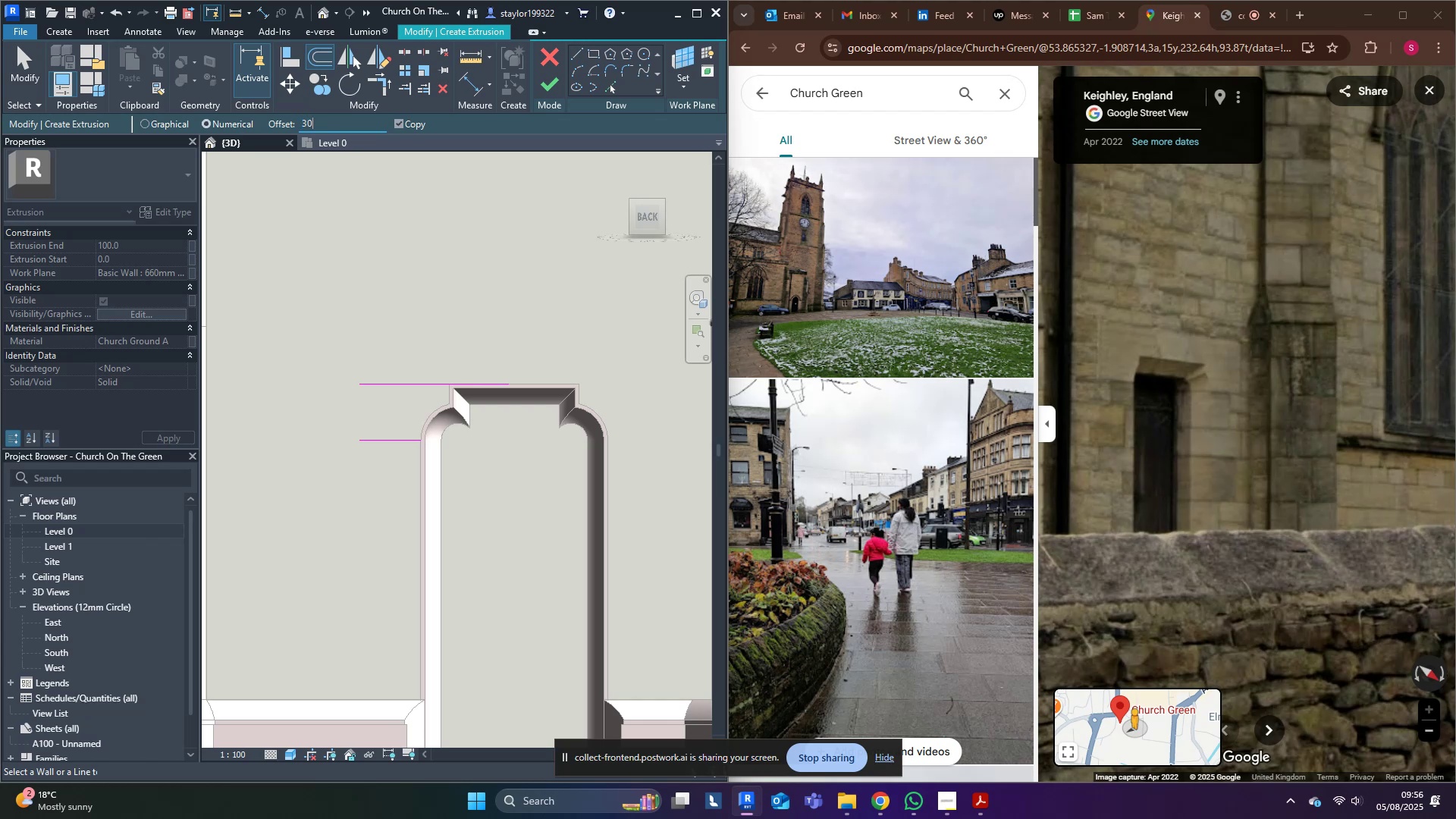 
key(Enter)
 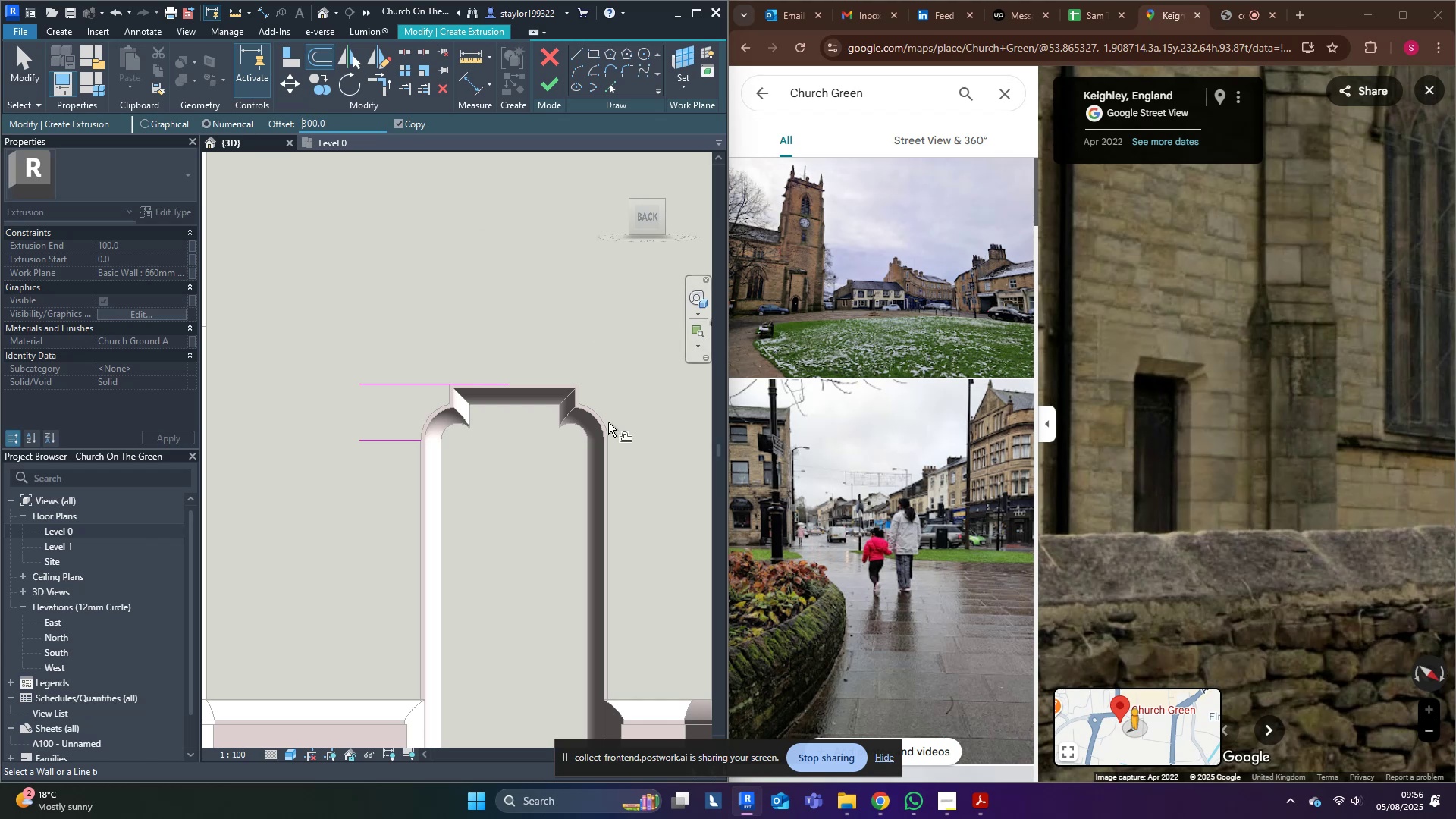 
middle_click([605, 425])
 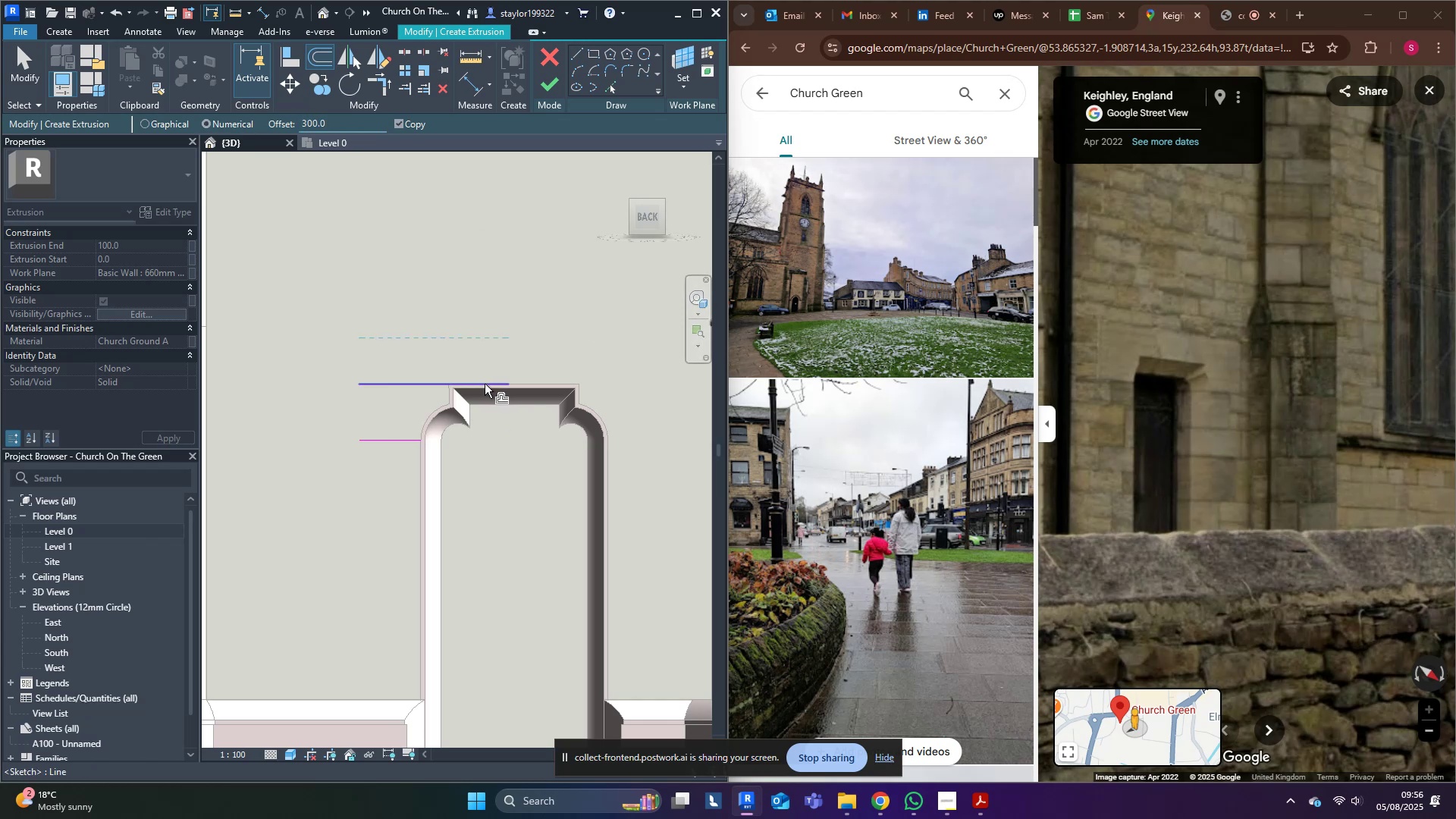 
left_click([485, 384])
 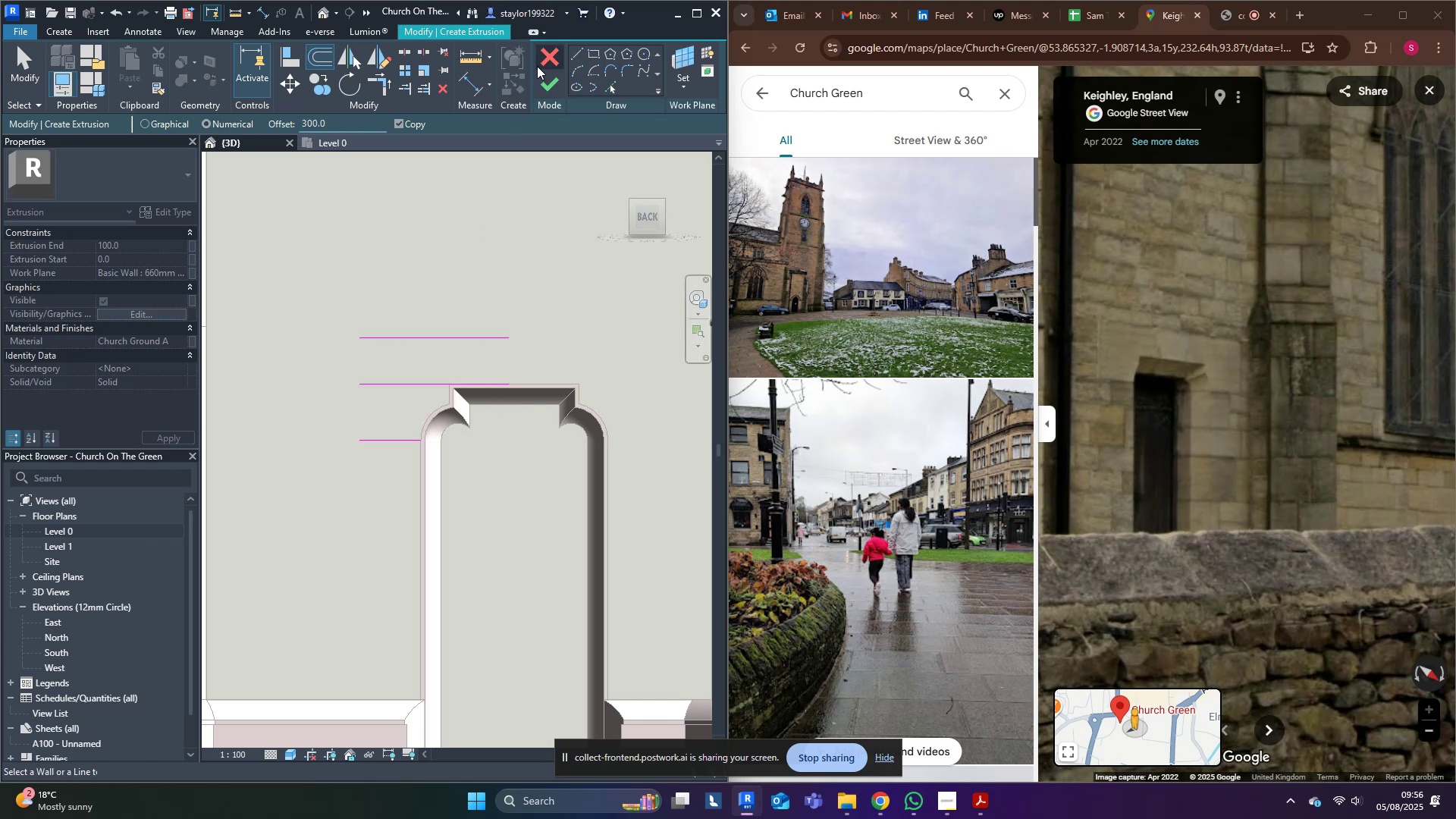 
left_click([575, 52])
 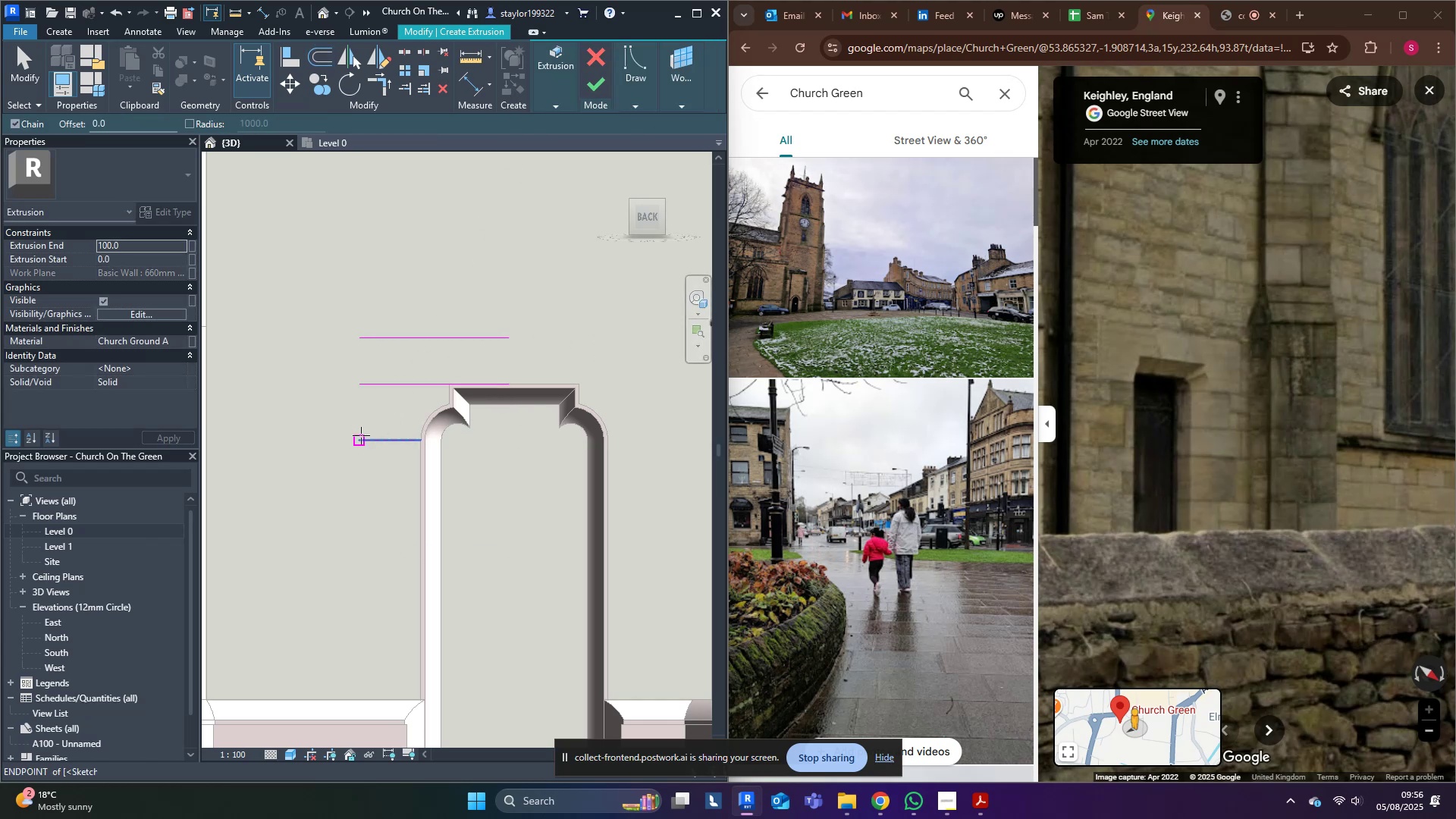 
left_click_drag(start_coordinate=[358, 441], to_coordinate=[358, 435])
 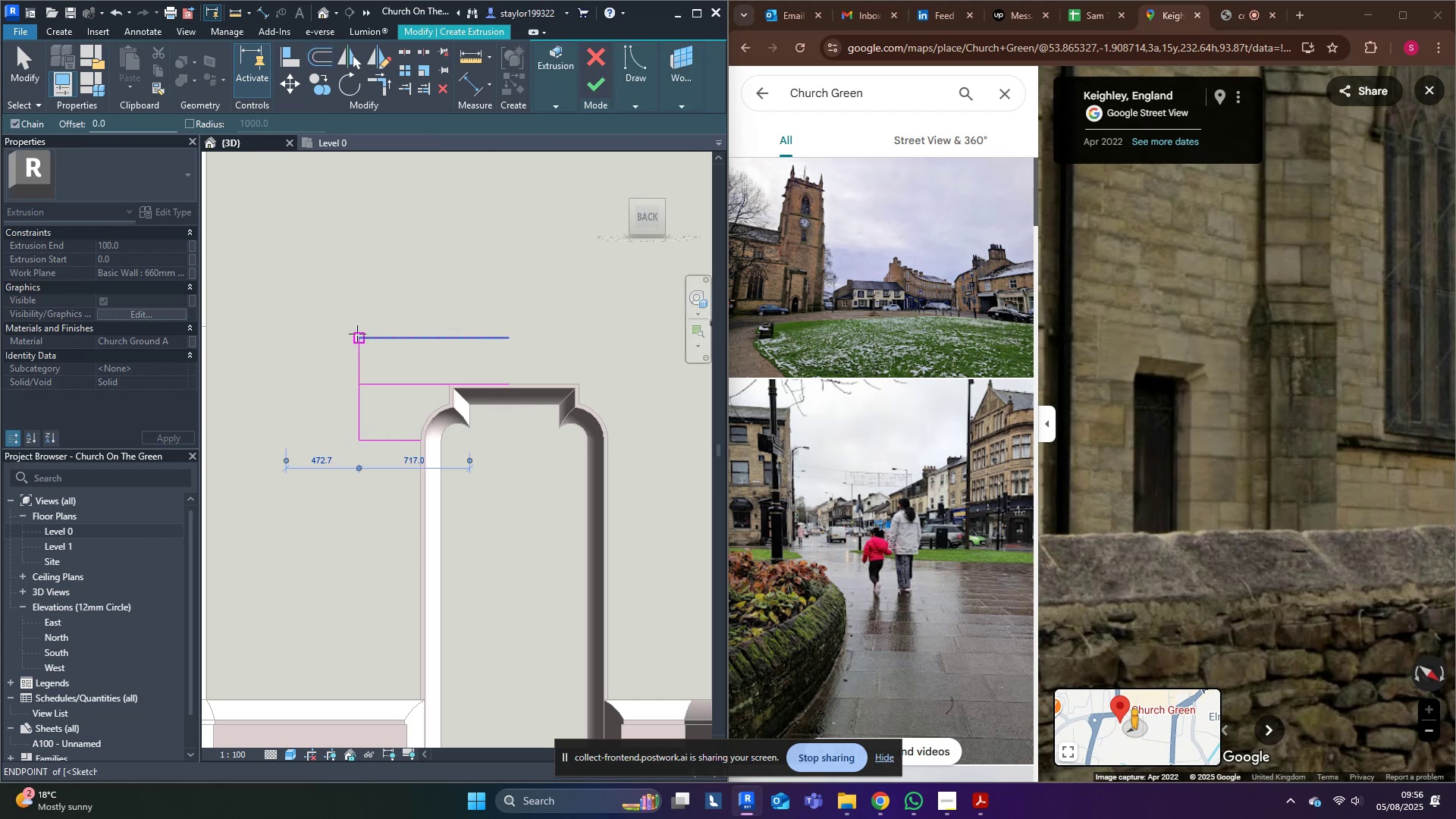 
key(Escape)
key(Escape)
type(md[Delete])
 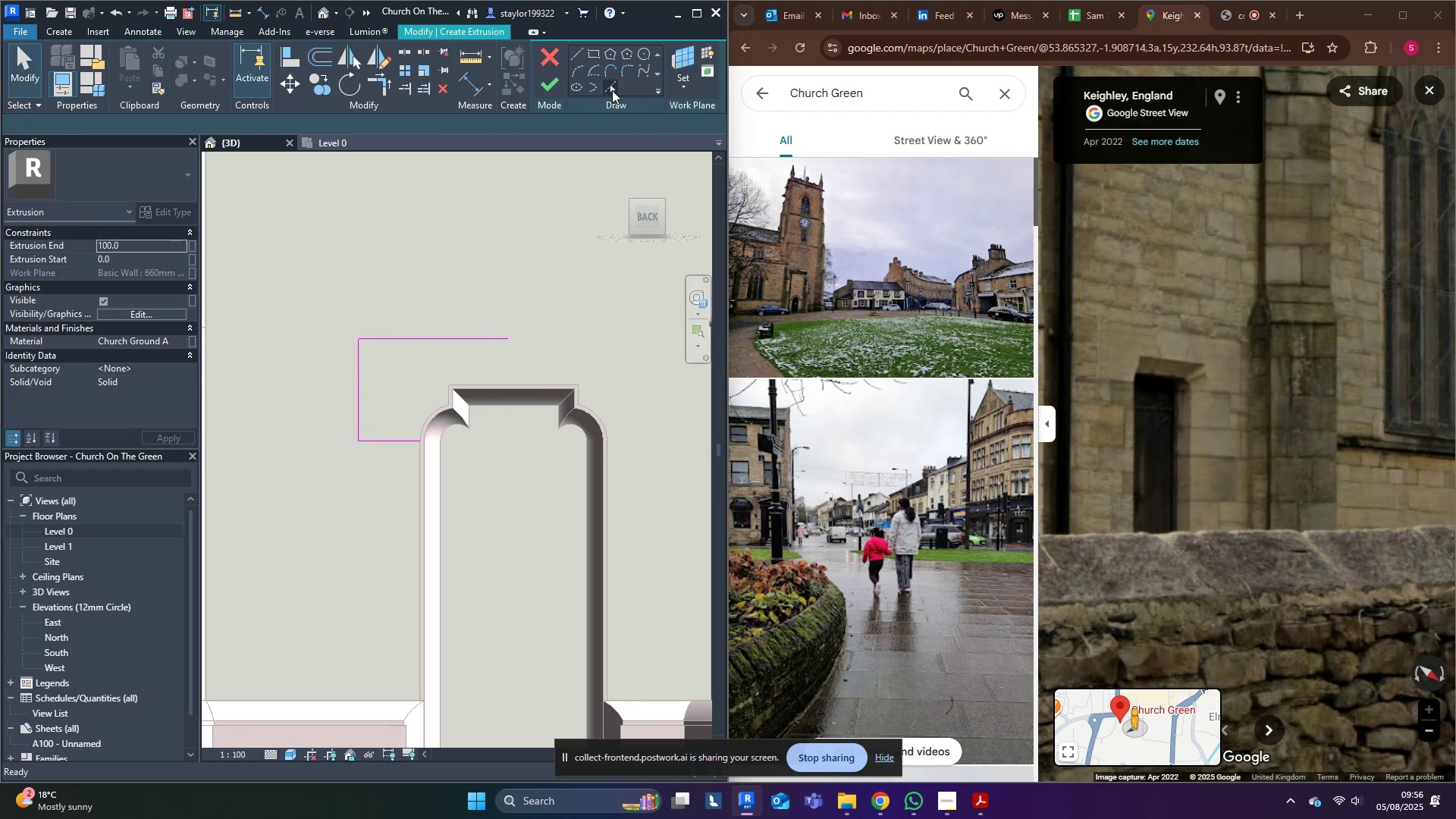 
scroll: coordinate [463, 397], scroll_direction: up, amount: 4.0
 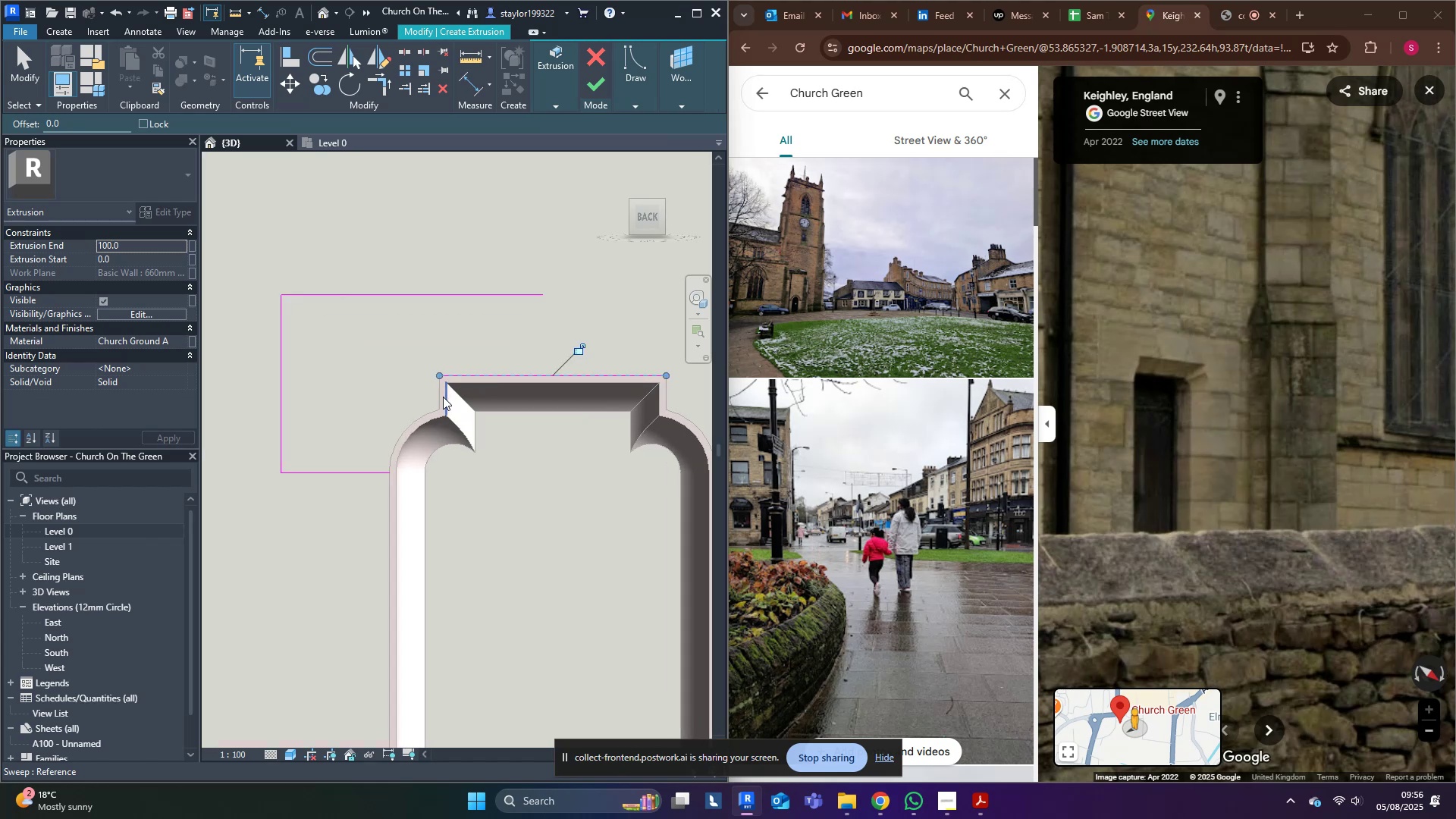 
double_click([434, 398])
 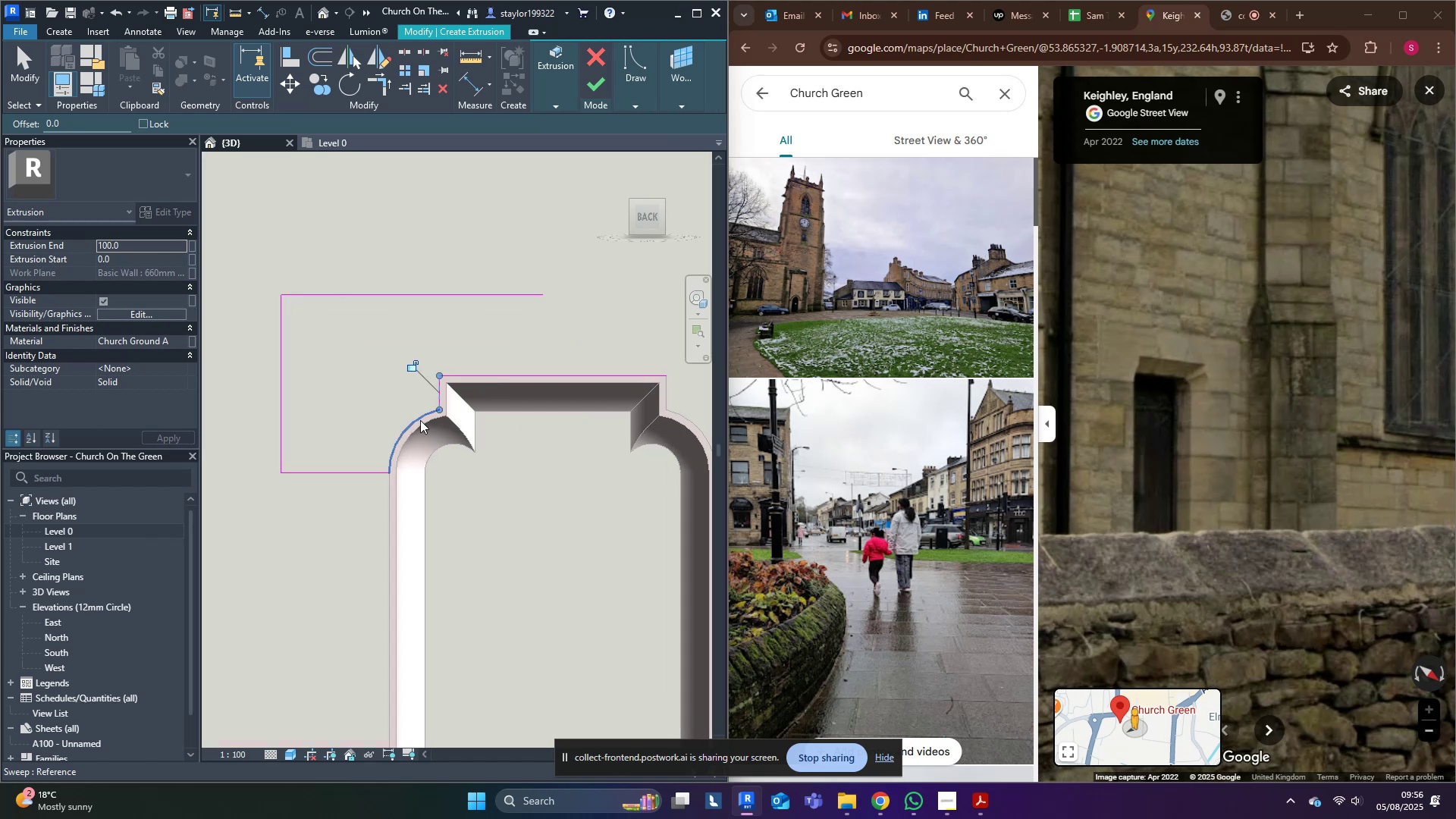 
triple_click([420, 420])
 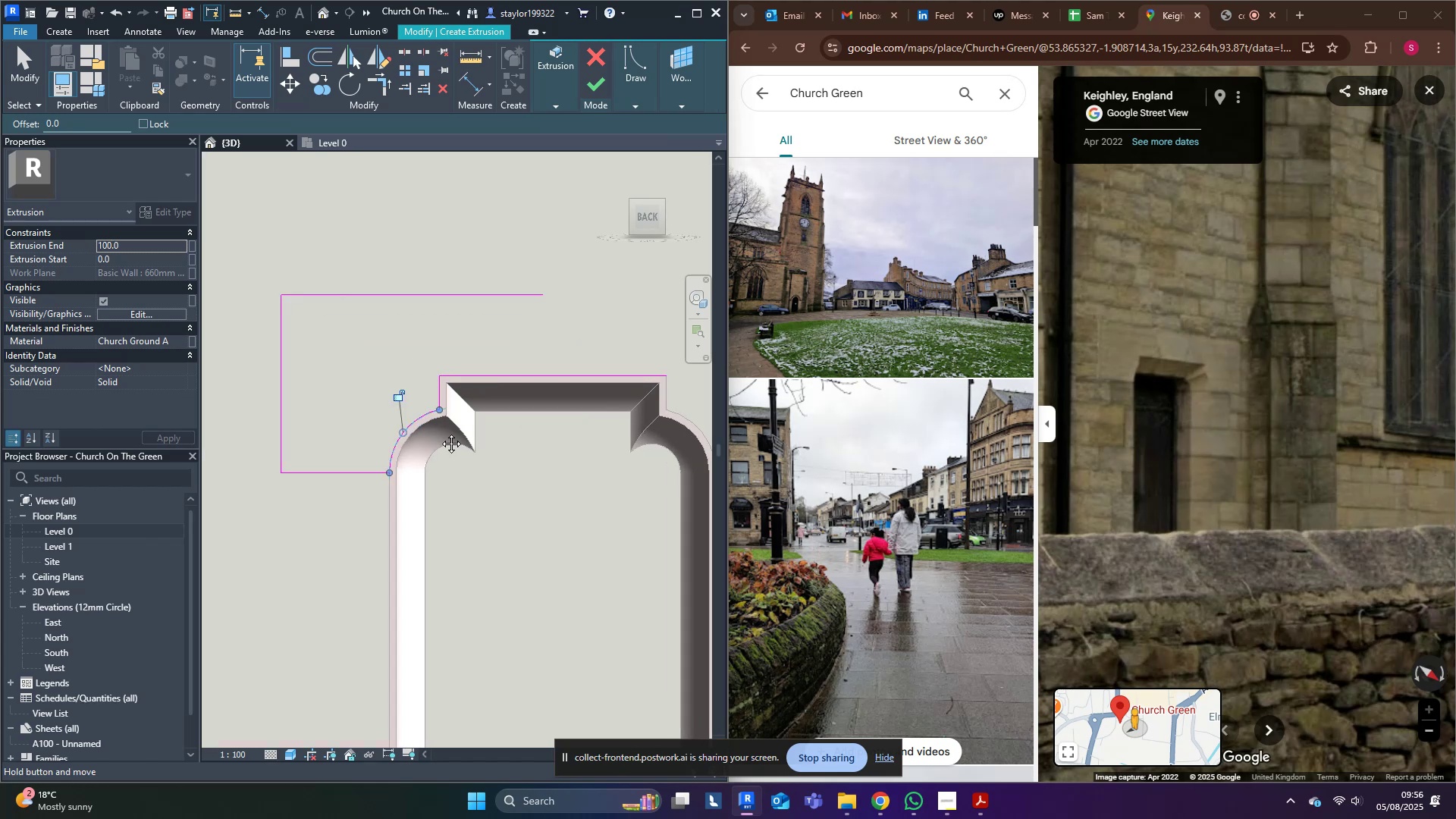 
scroll: coordinate [440, 435], scroll_direction: down, amount: 2.0
 